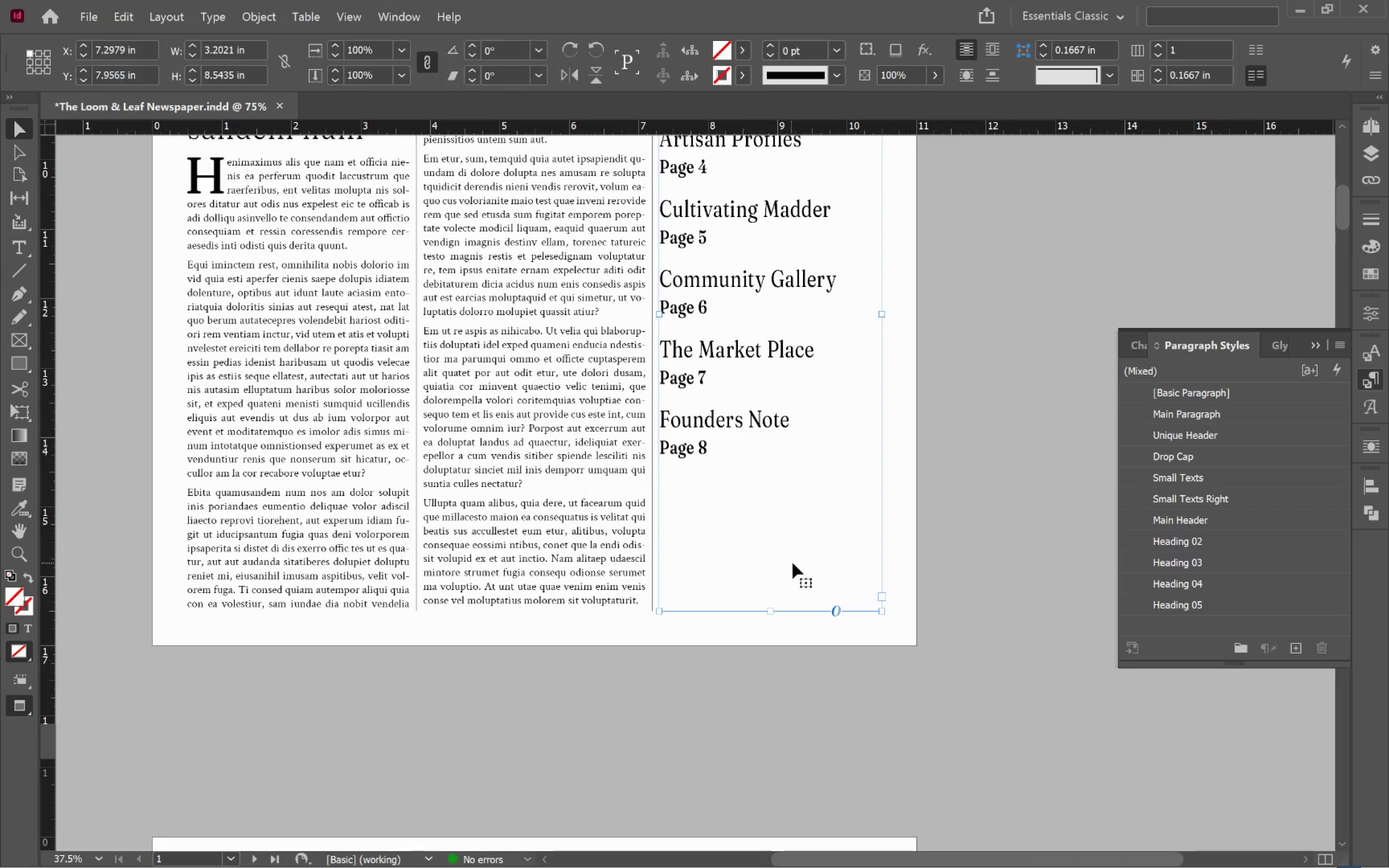 
scroll: coordinate [793, 563], scroll_direction: up, amount: 4.0
 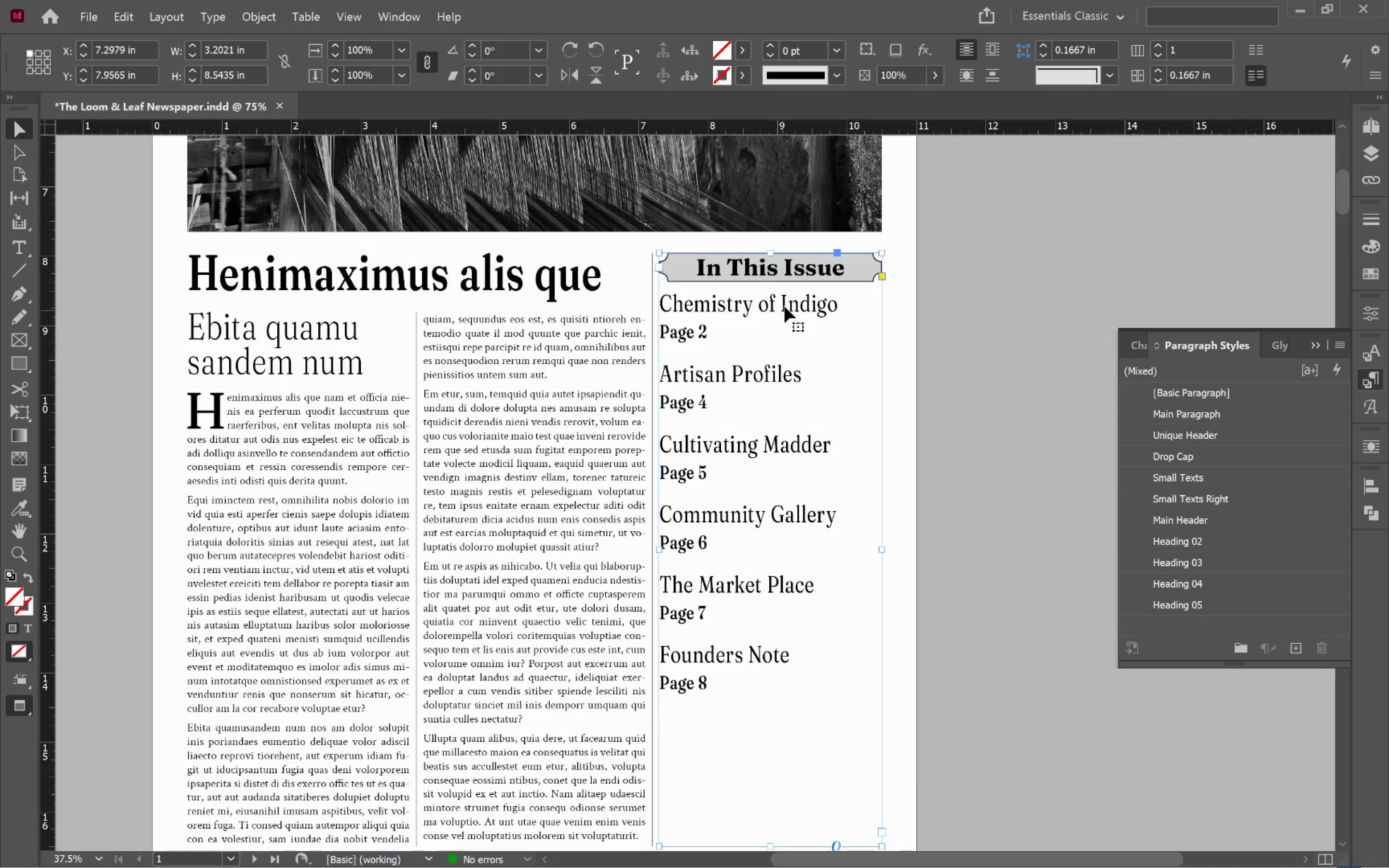 
double_click([785, 306])
 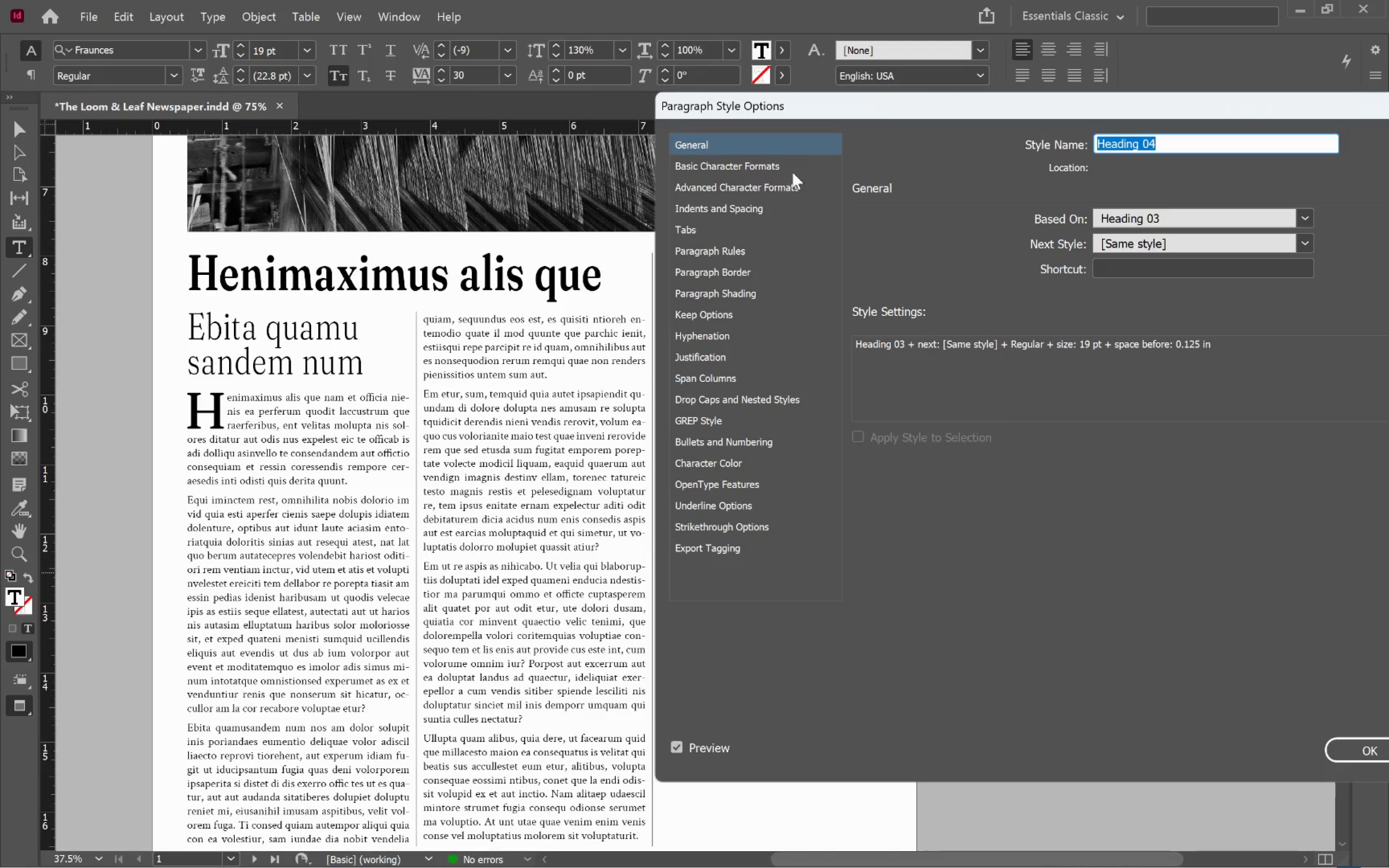 
left_click_drag(start_coordinate=[857, 114], to_coordinate=[1083, 151])
 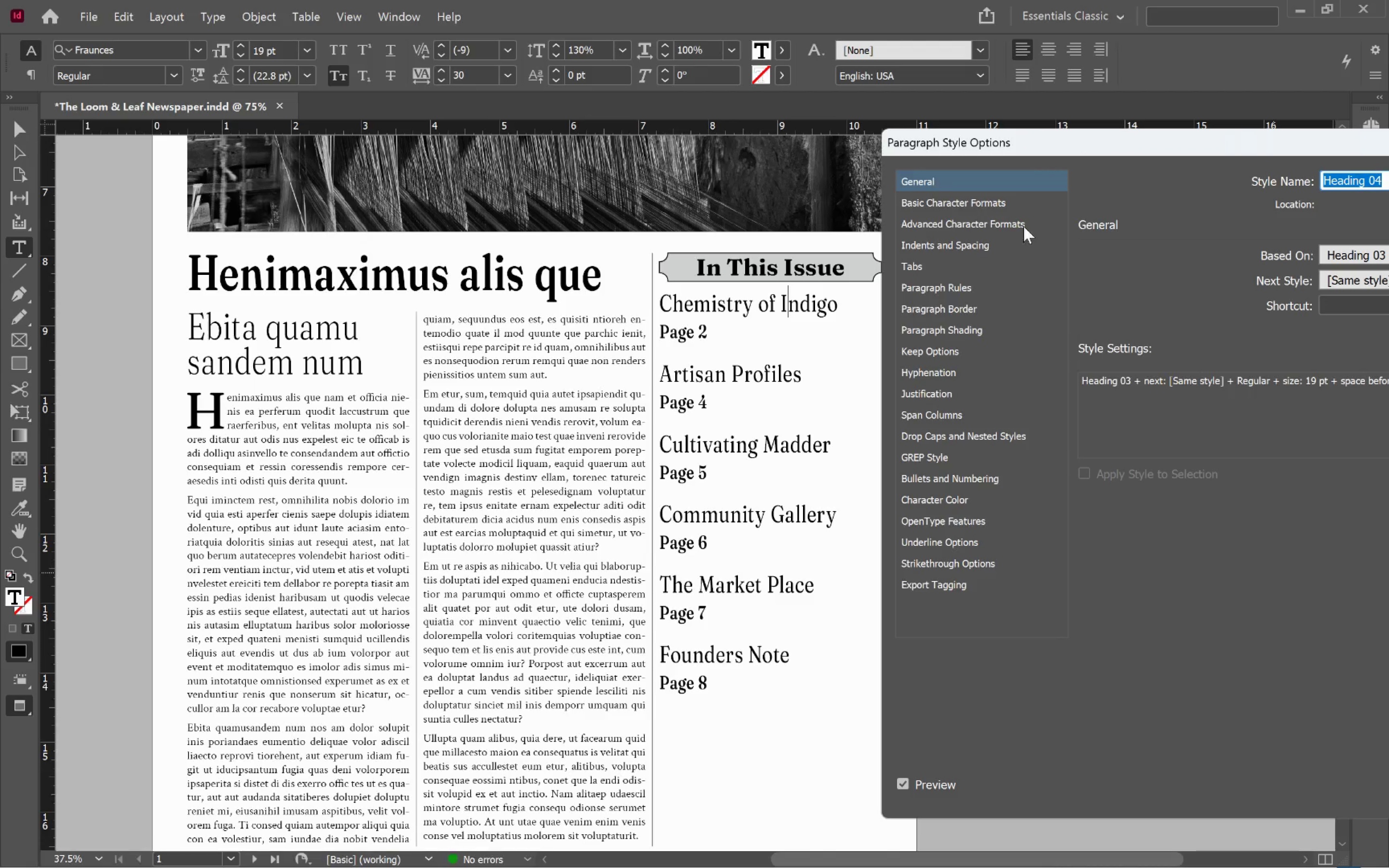 
left_click([1019, 203])
 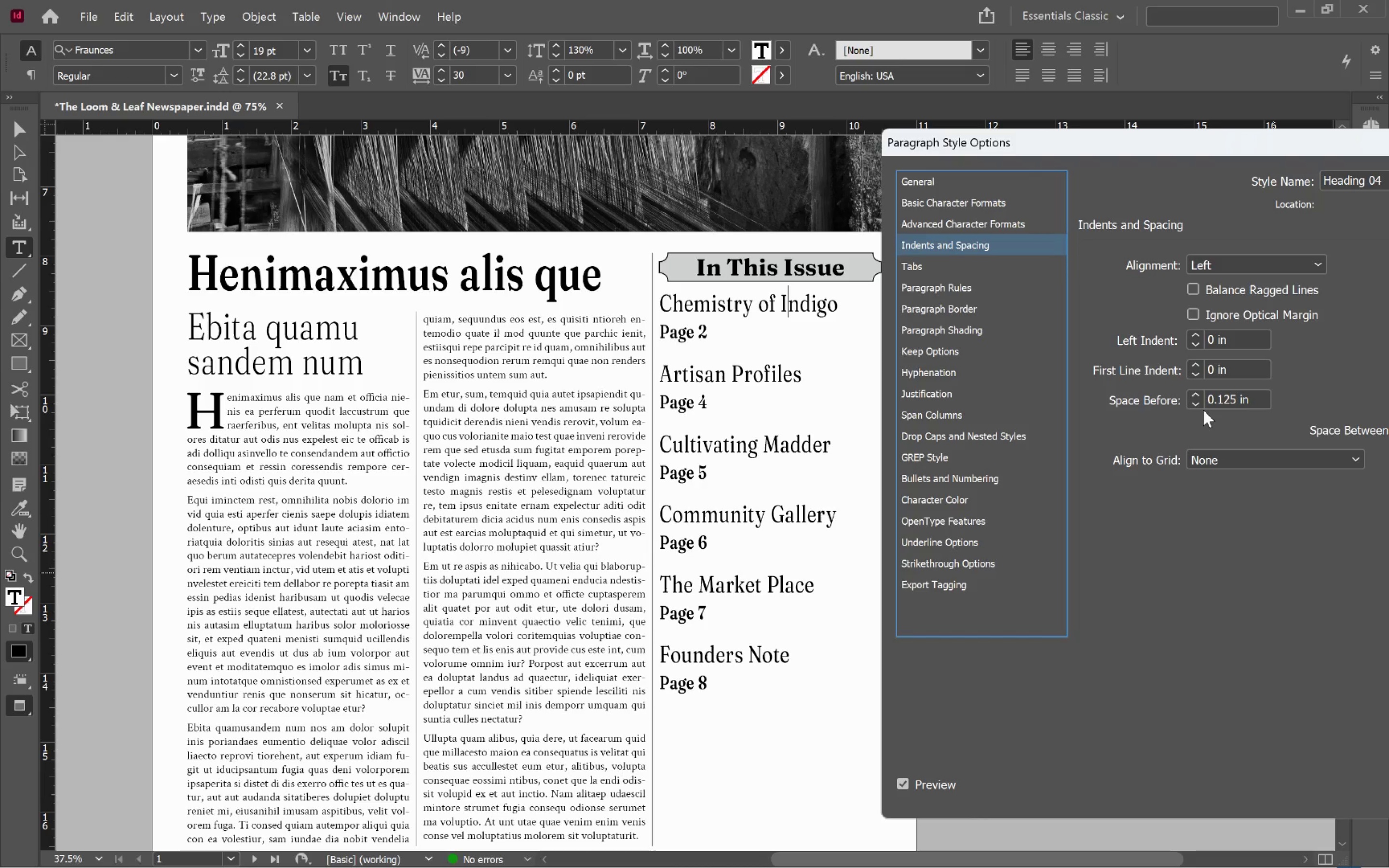 
left_click([1198, 405])
 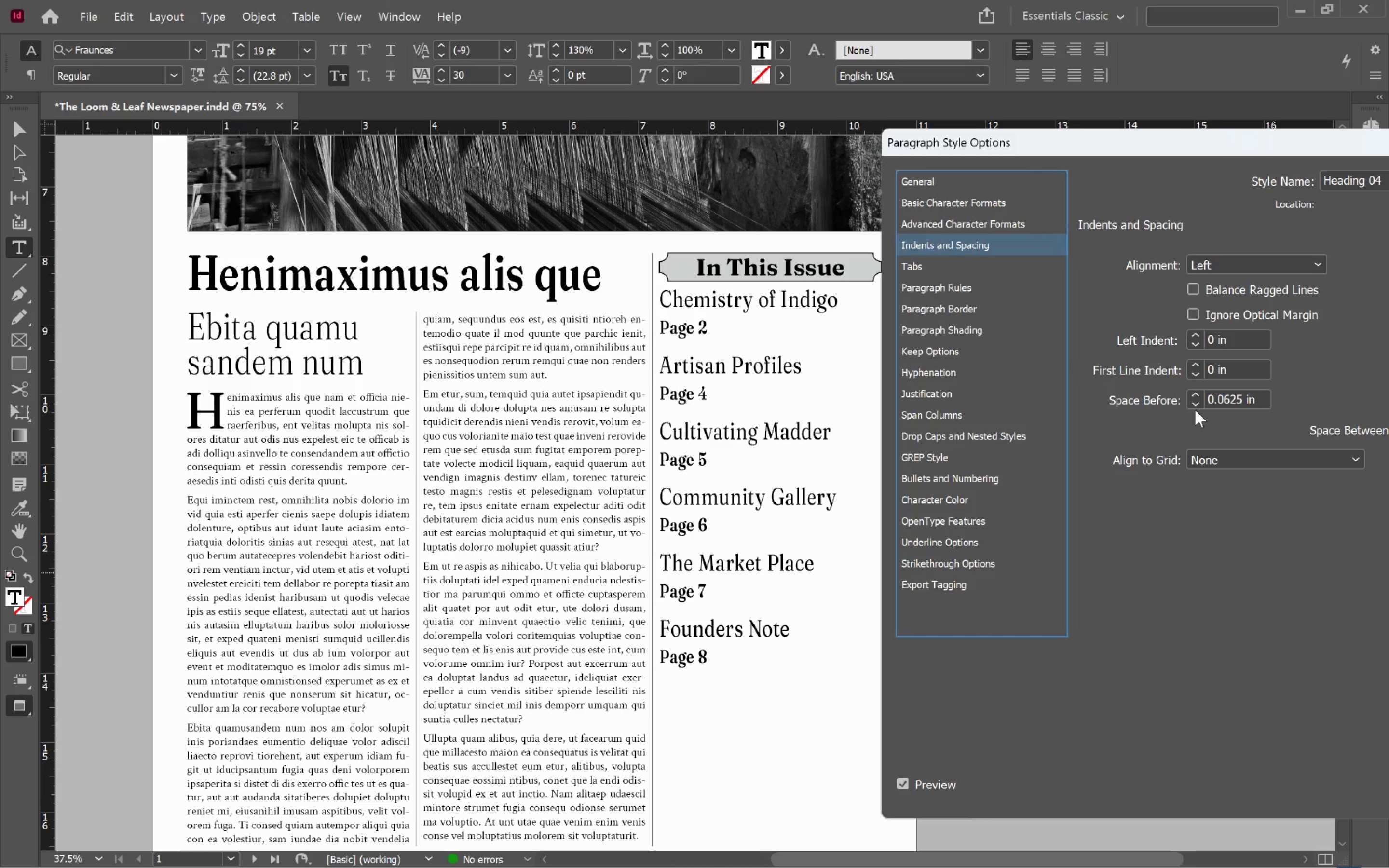 
left_click_drag(start_coordinate=[1252, 140], to_coordinate=[943, 115])
 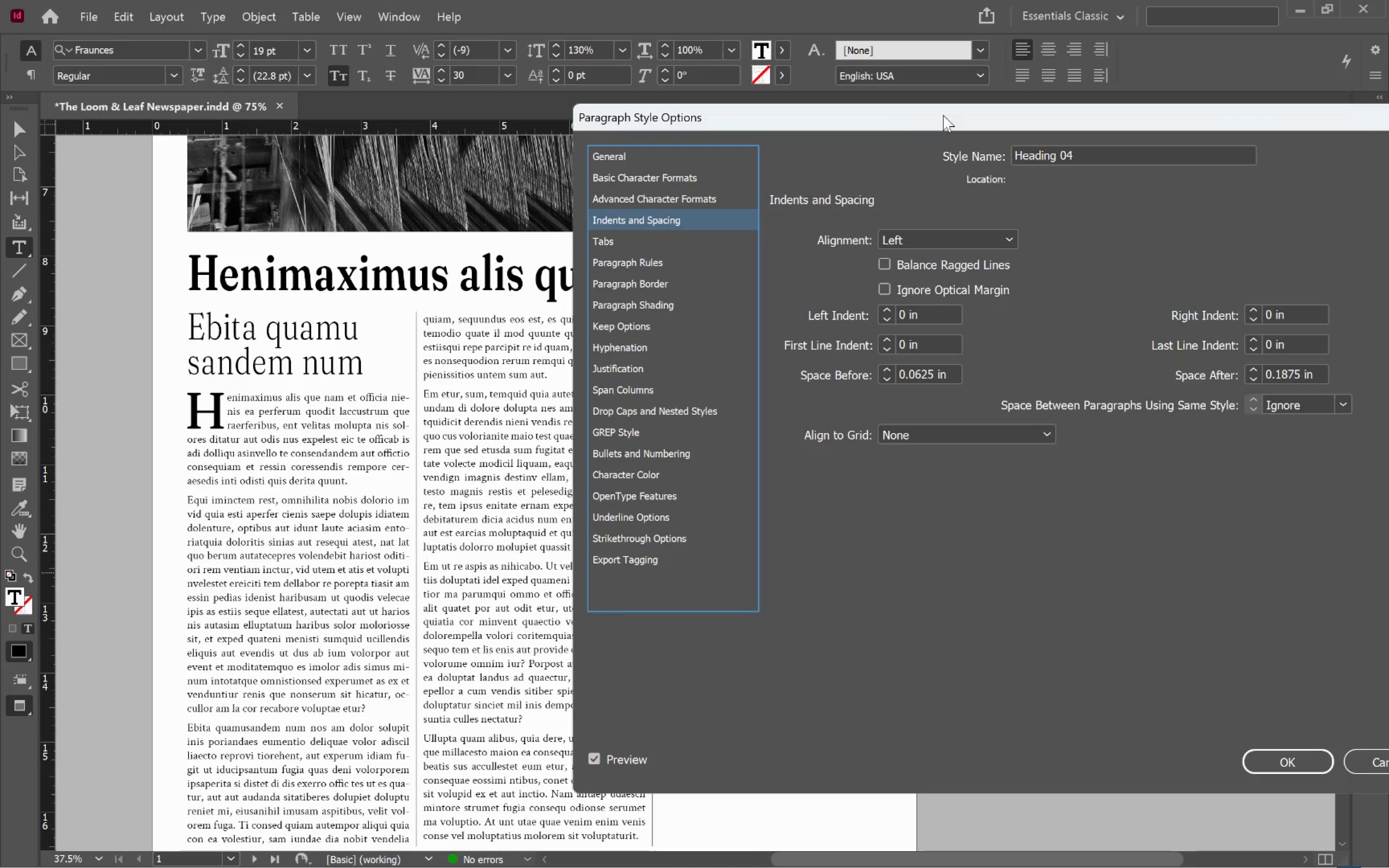 
left_click_drag(start_coordinate=[943, 115], to_coordinate=[1104, 73])
 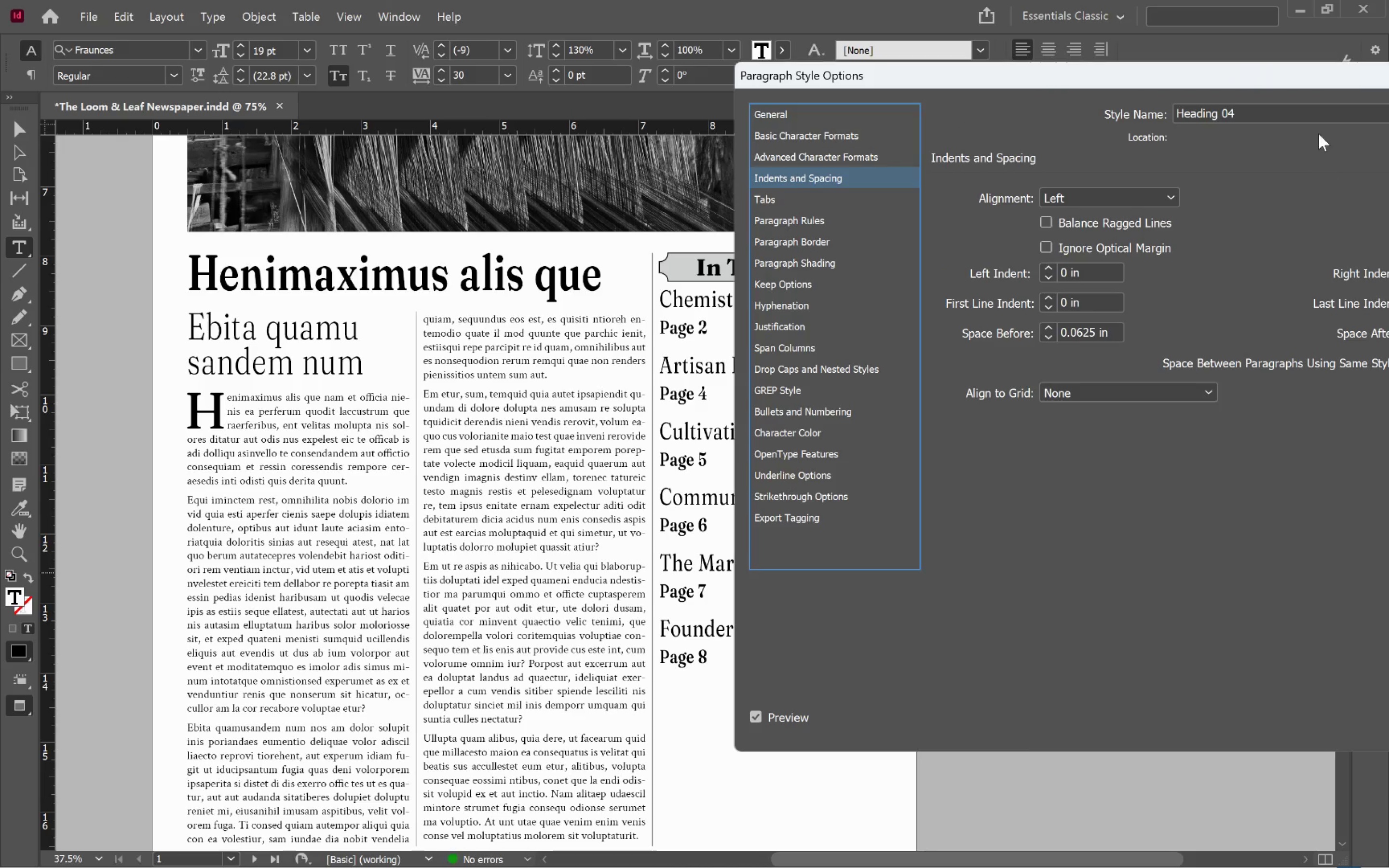 
left_click_drag(start_coordinate=[1319, 84], to_coordinate=[1303, 78])
 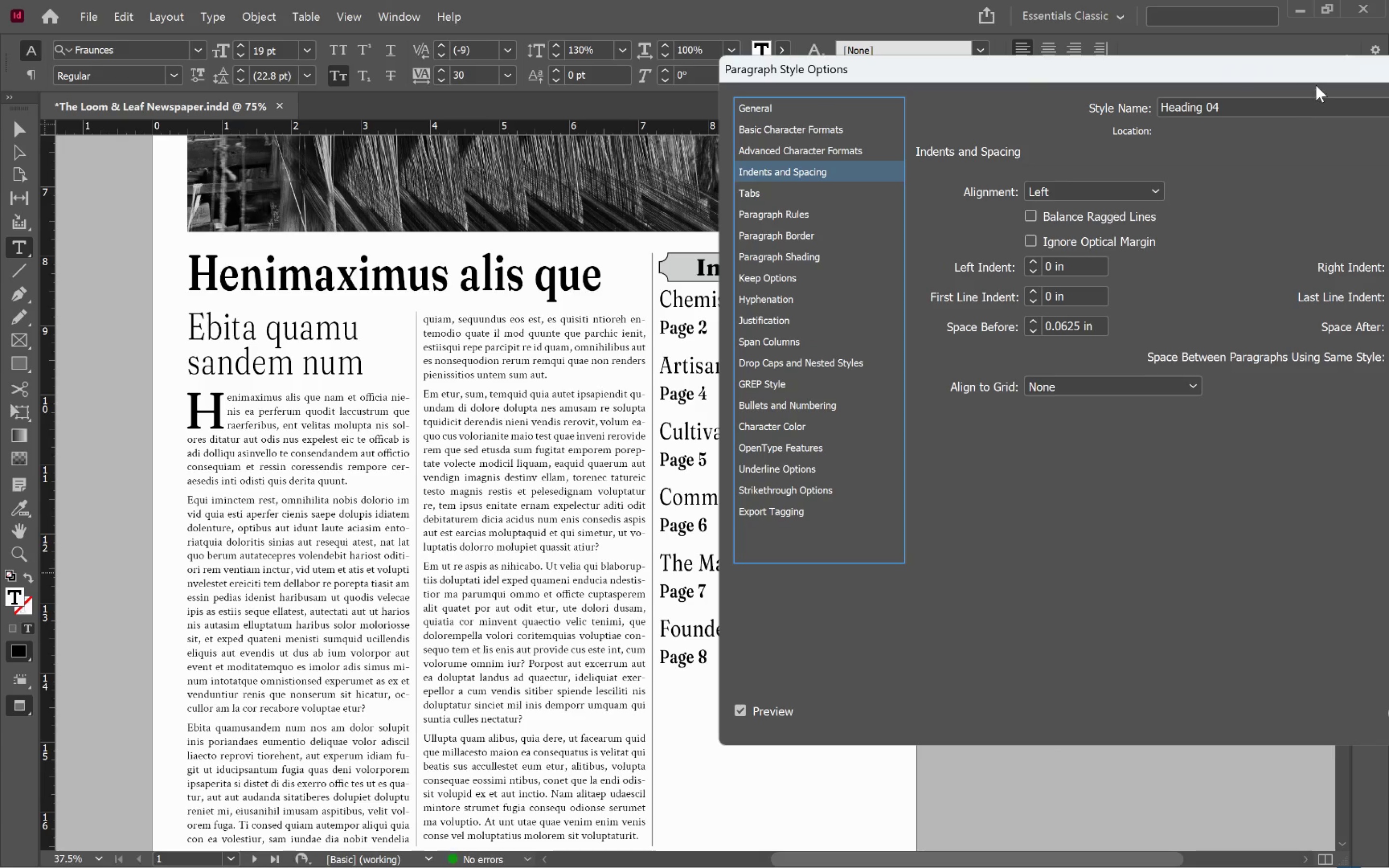 
left_click_drag(start_coordinate=[1317, 78], to_coordinate=[1268, 73])
 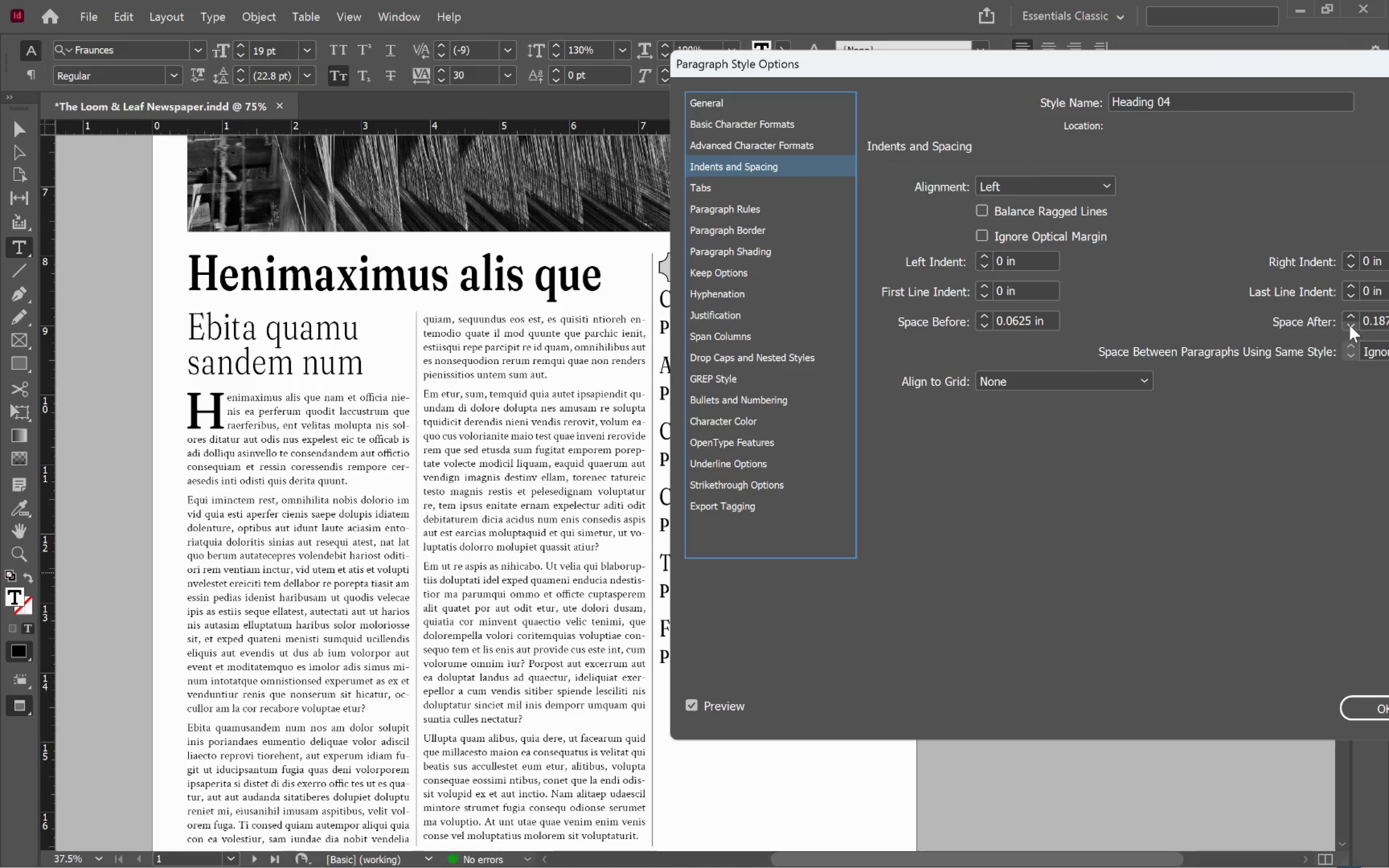 
left_click([1349, 325])
 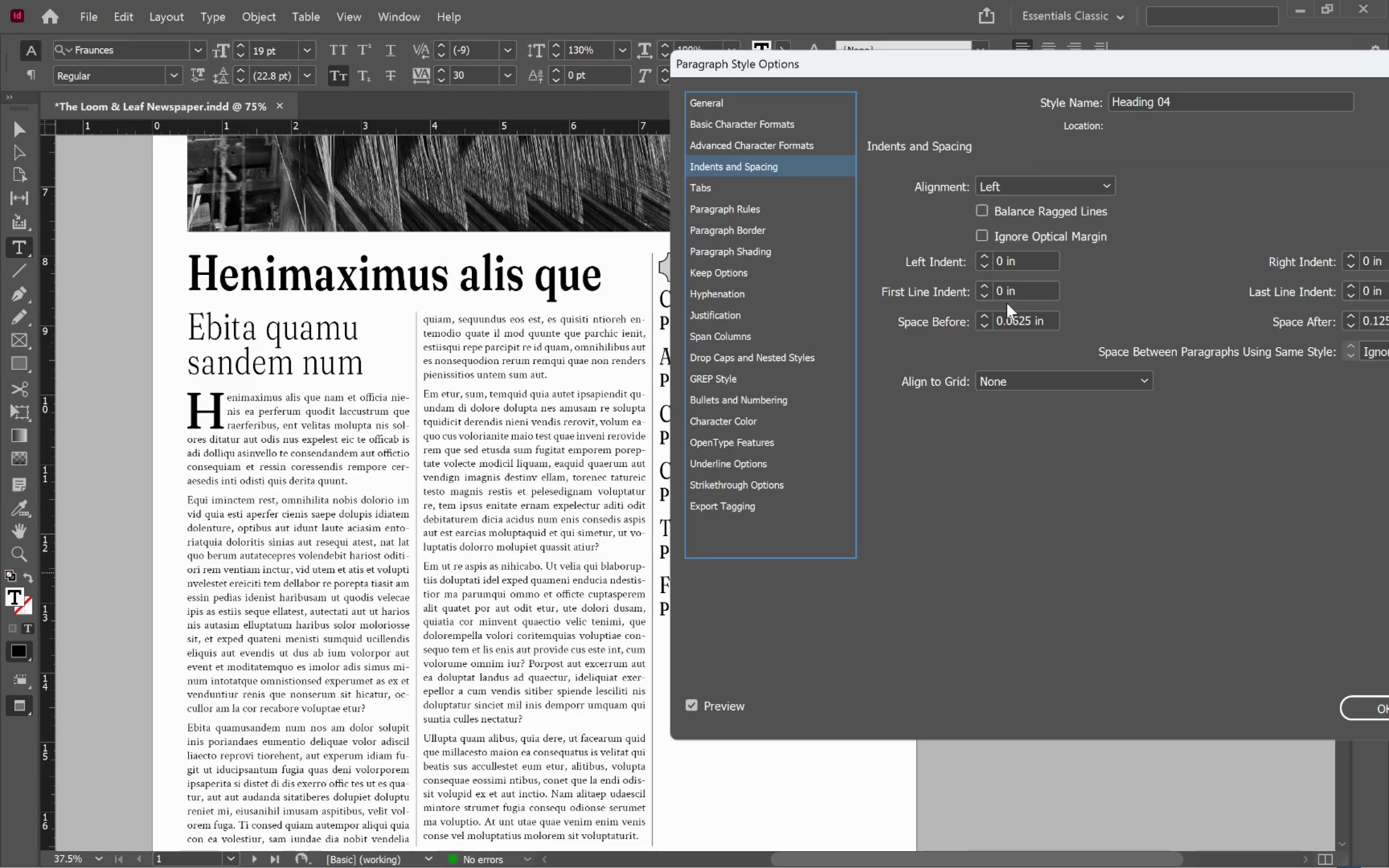 
left_click([985, 316])
 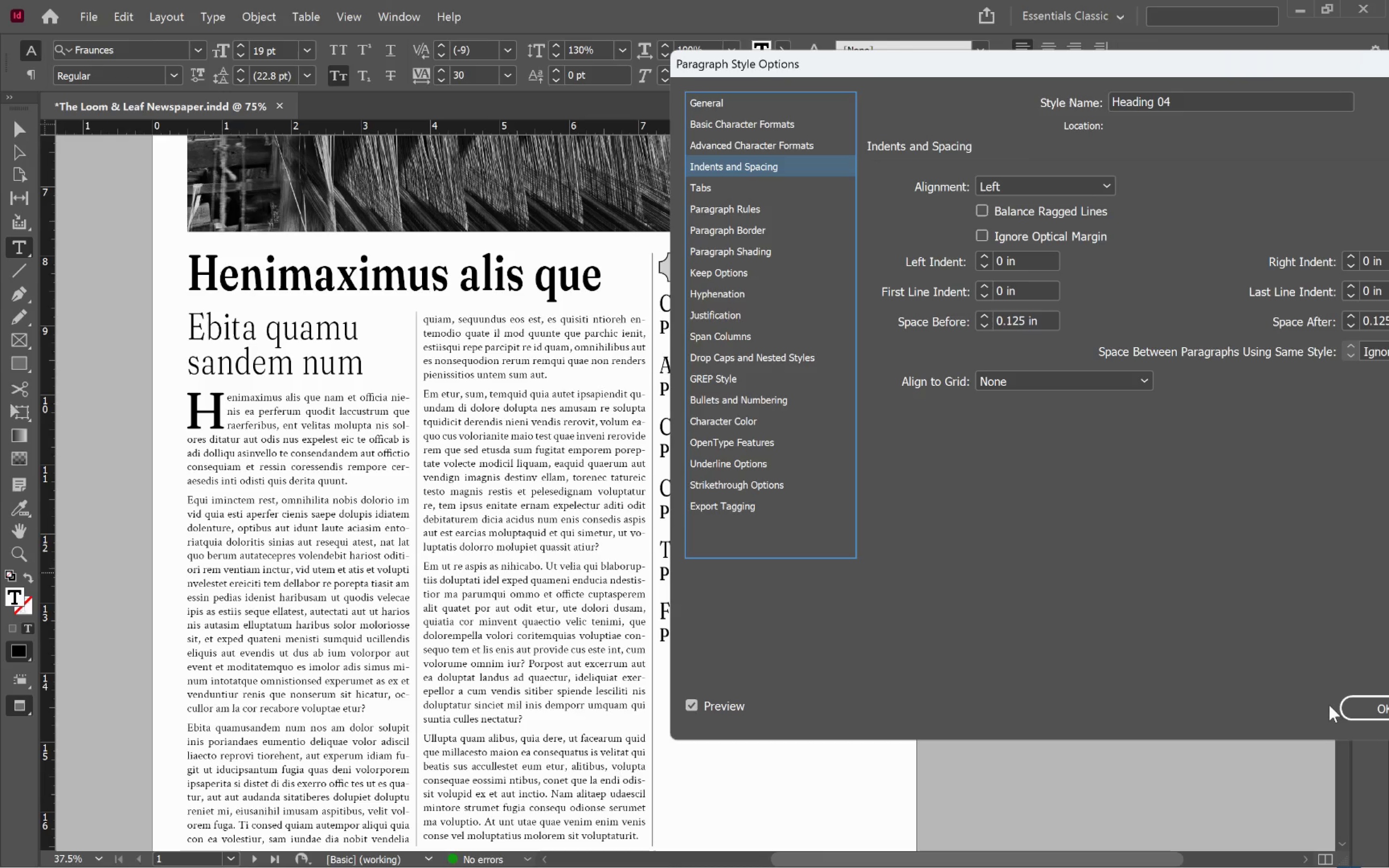 
left_click([1361, 712])
 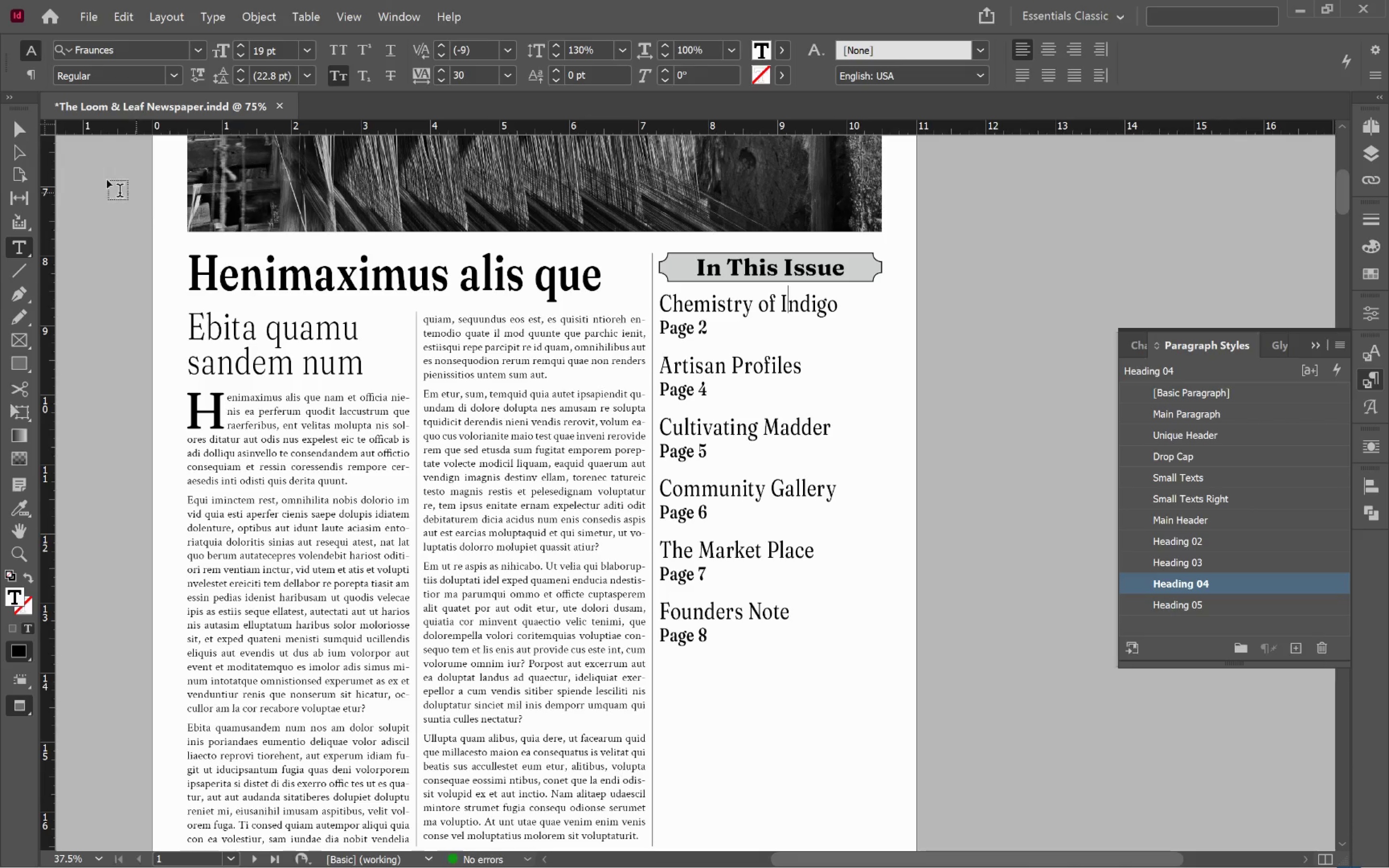 
left_click([25, 135])
 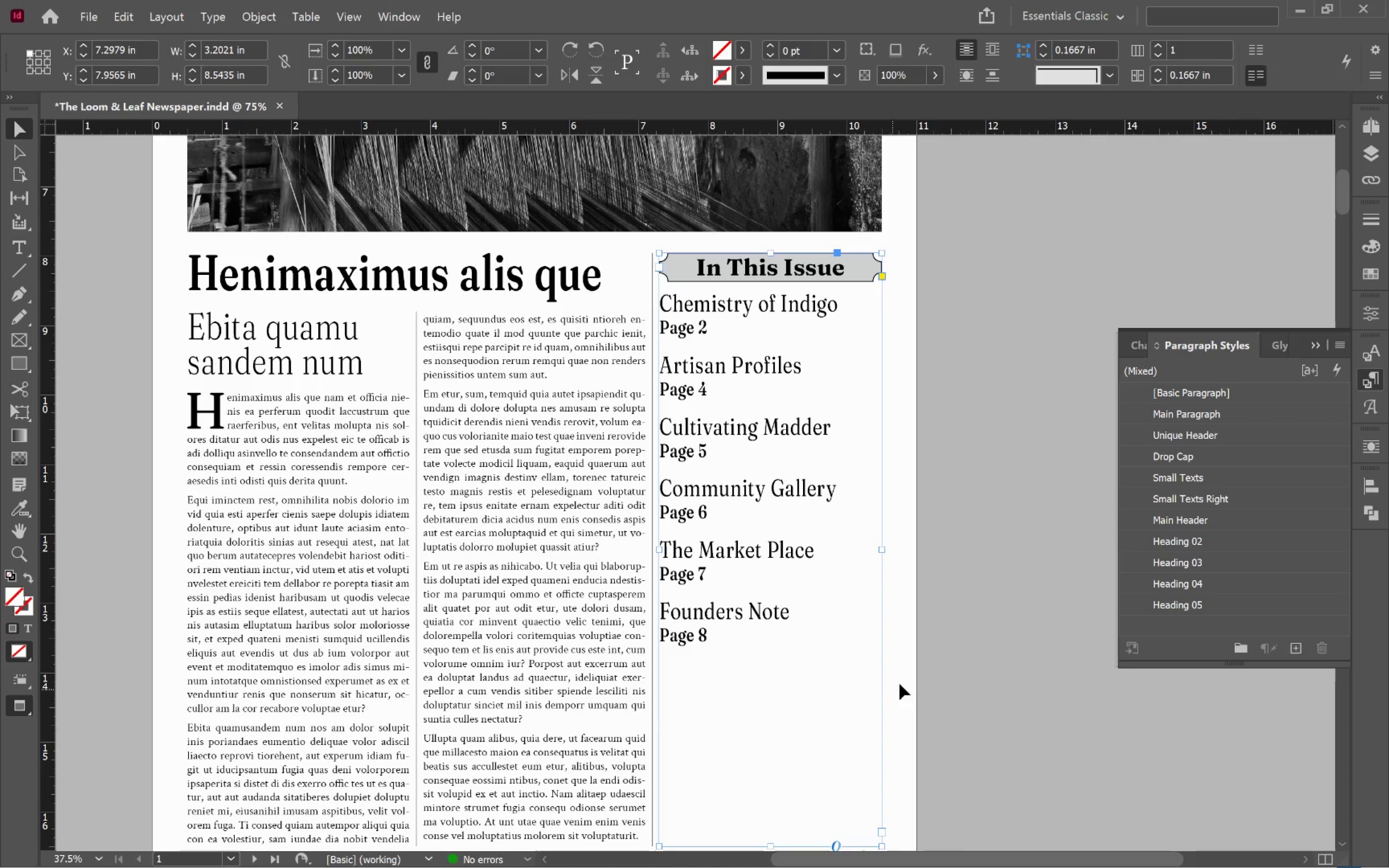 
left_click([785, 560])
 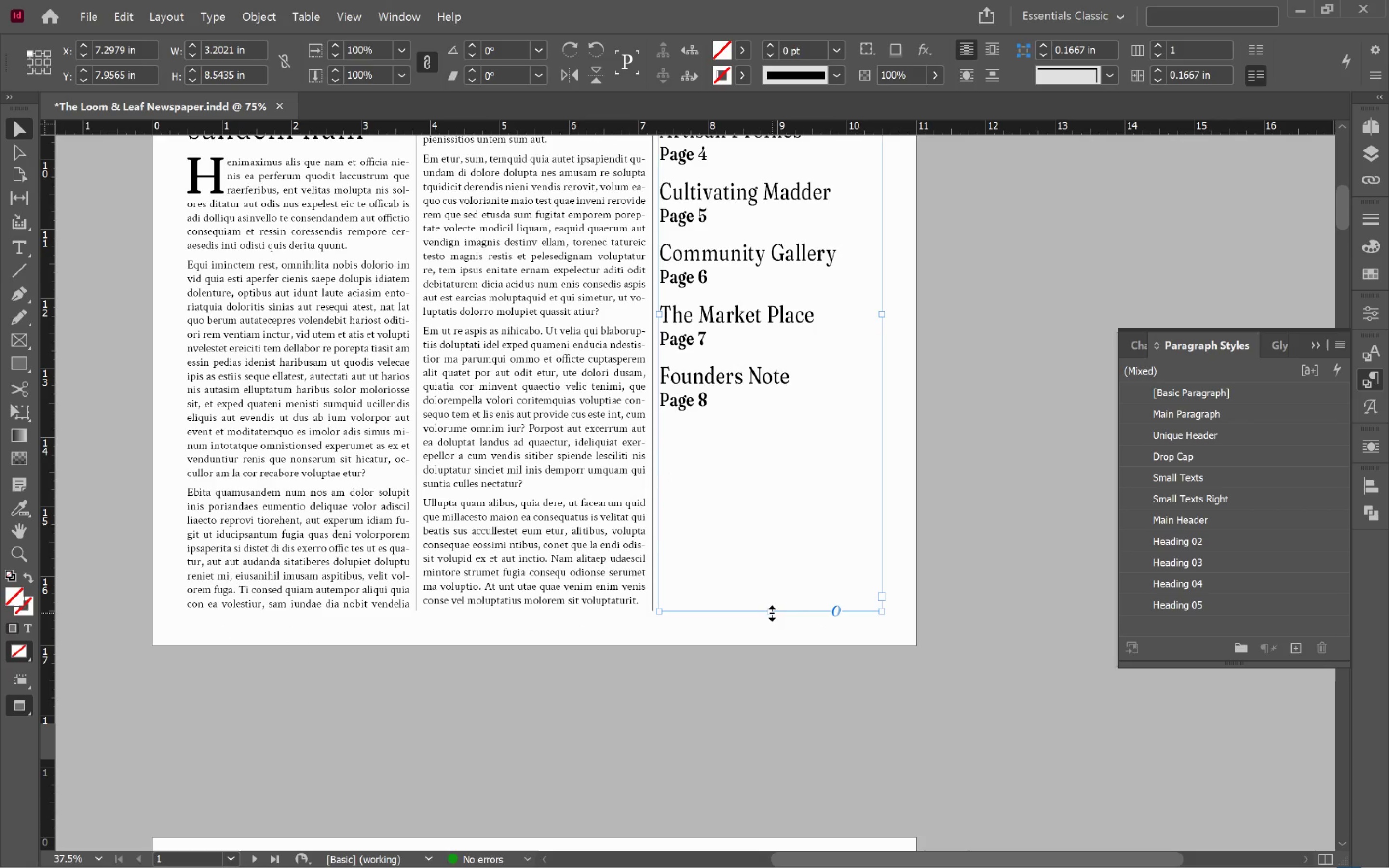 
scroll: coordinate [960, 676], scroll_direction: down, amount: 4.0
 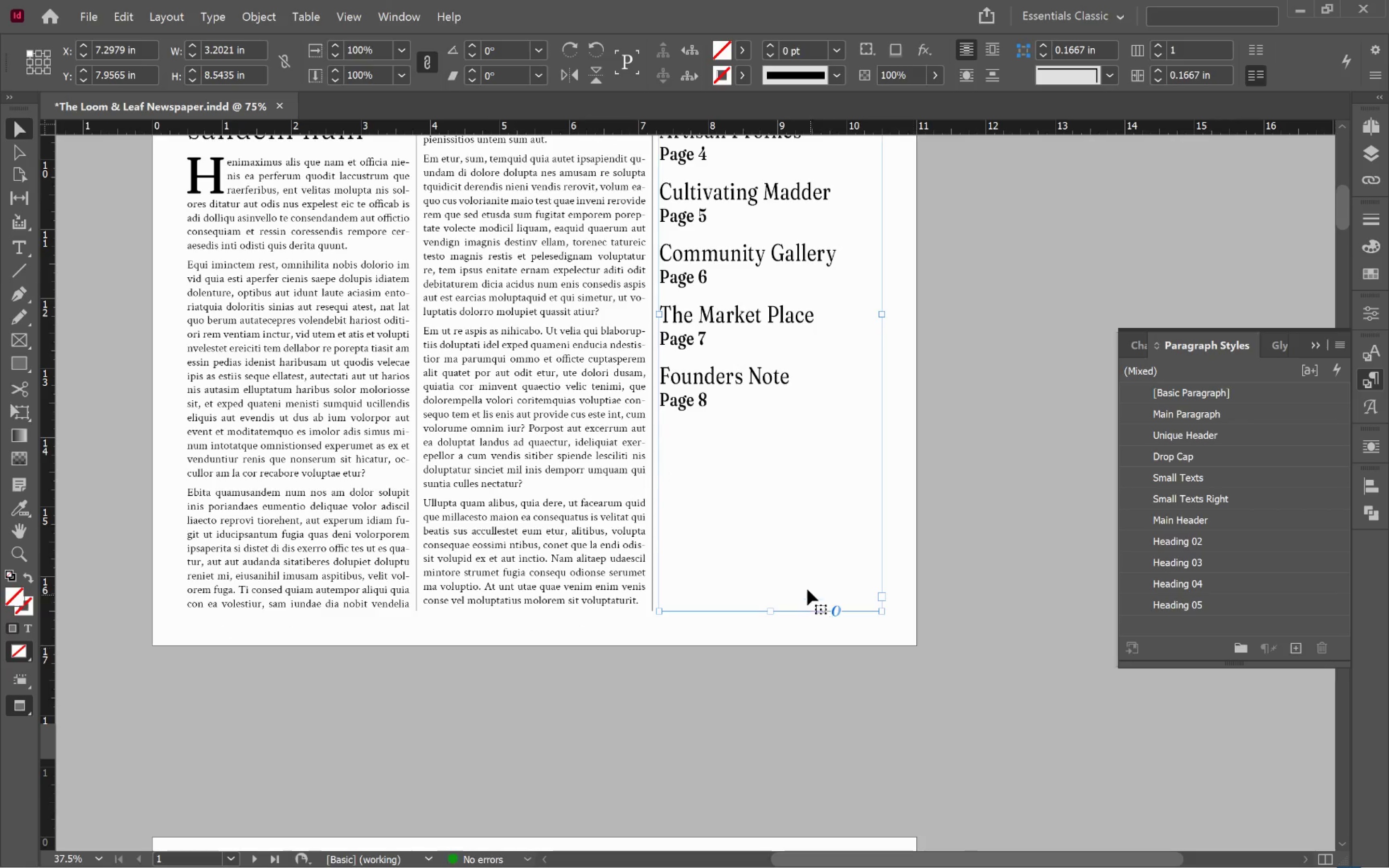 
double_click([772, 613])
 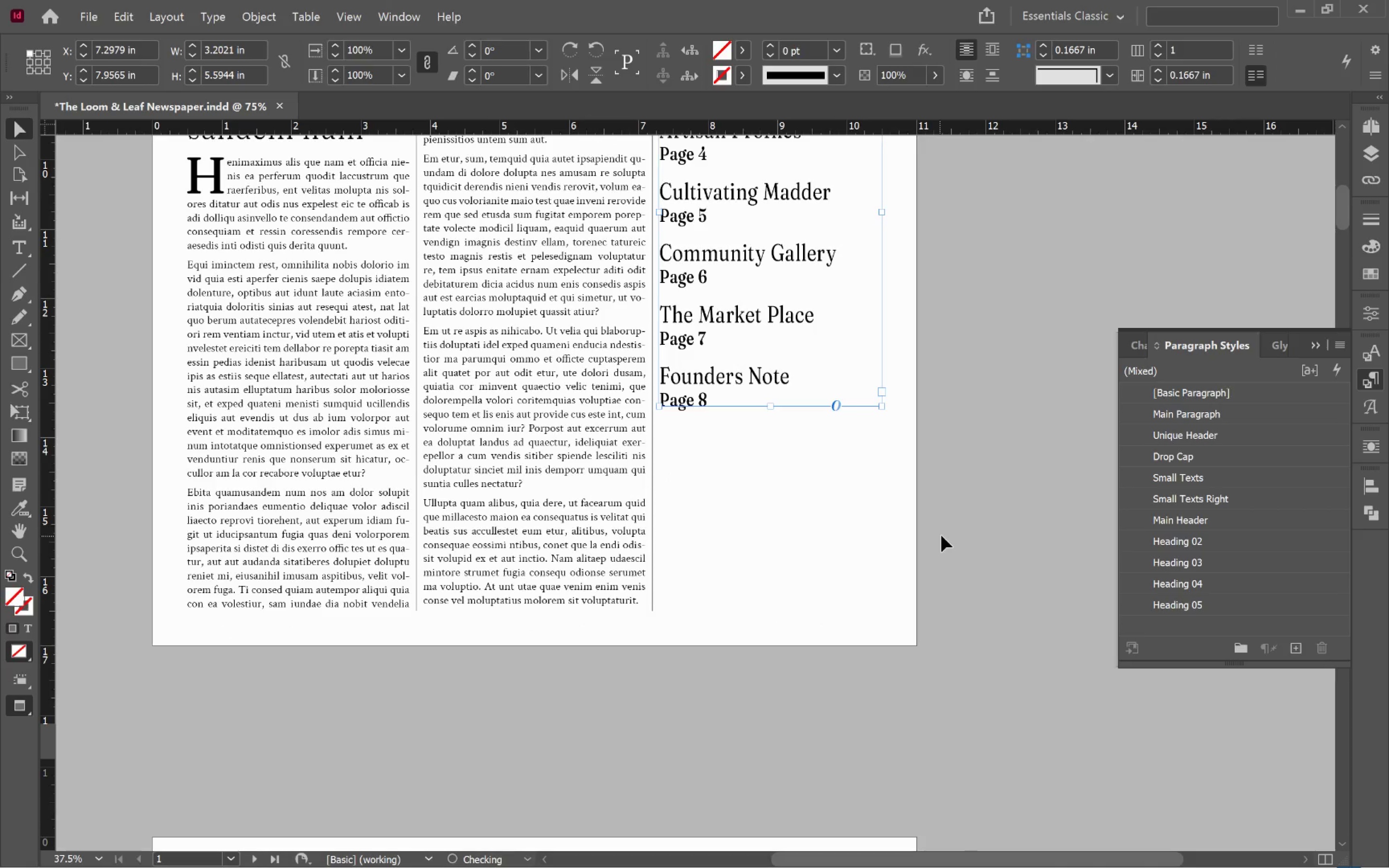 
key(W)
 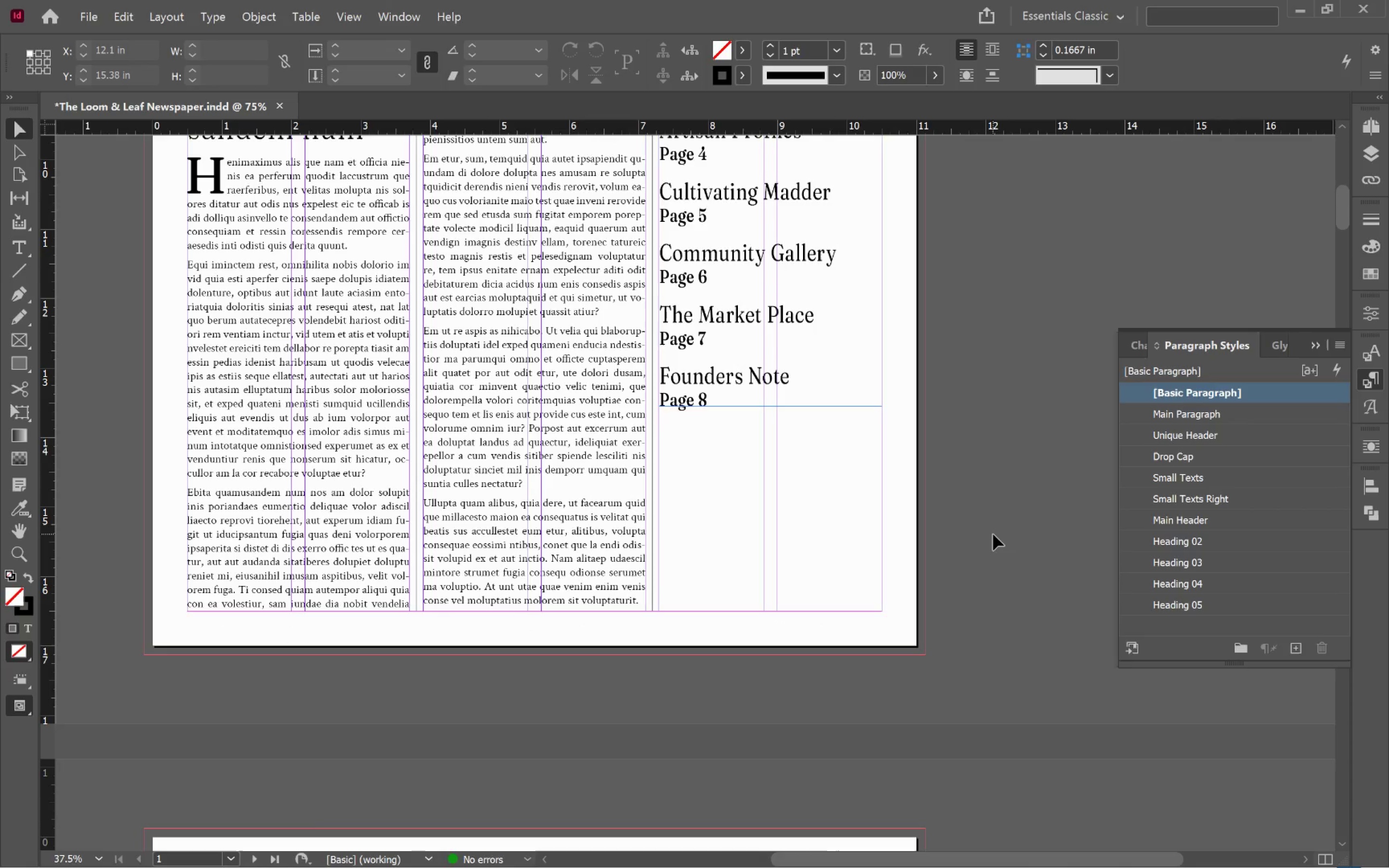 
wait(7.59)
 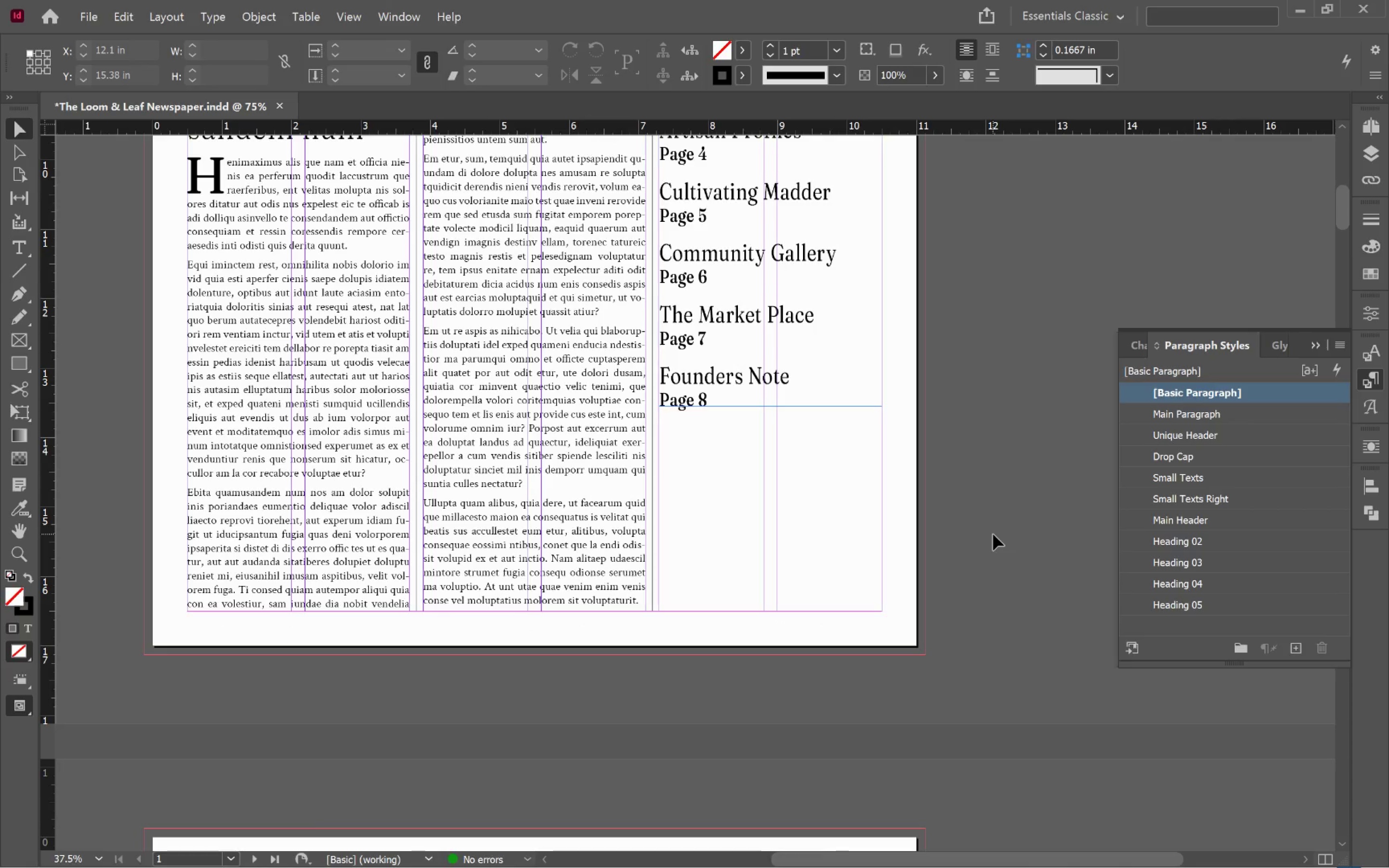 
left_click([808, 494])
 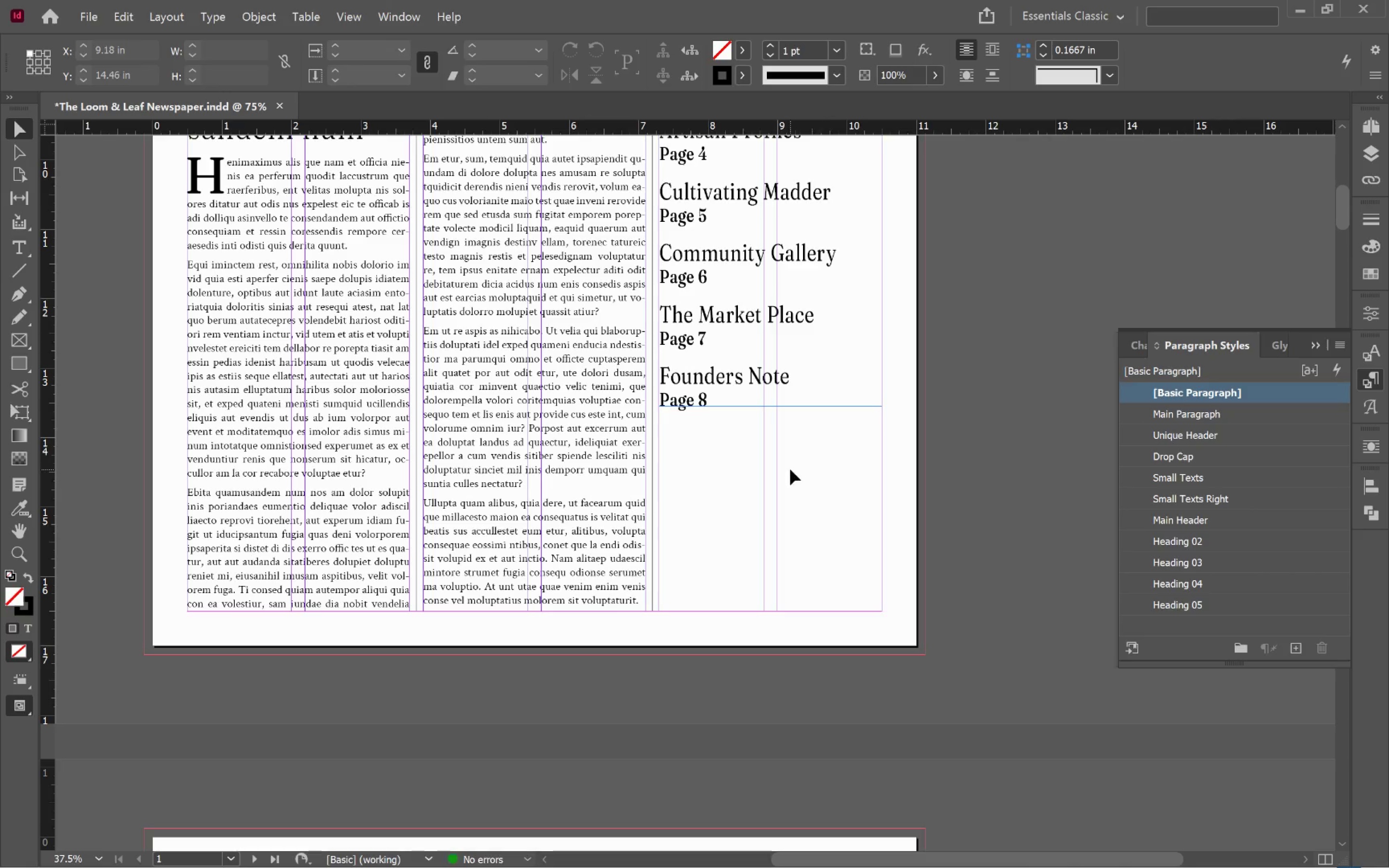 
hold_key(key=AltLeft, duration=0.52)
scroll: coordinate [817, 490], scroll_direction: down, amount: 2.0
 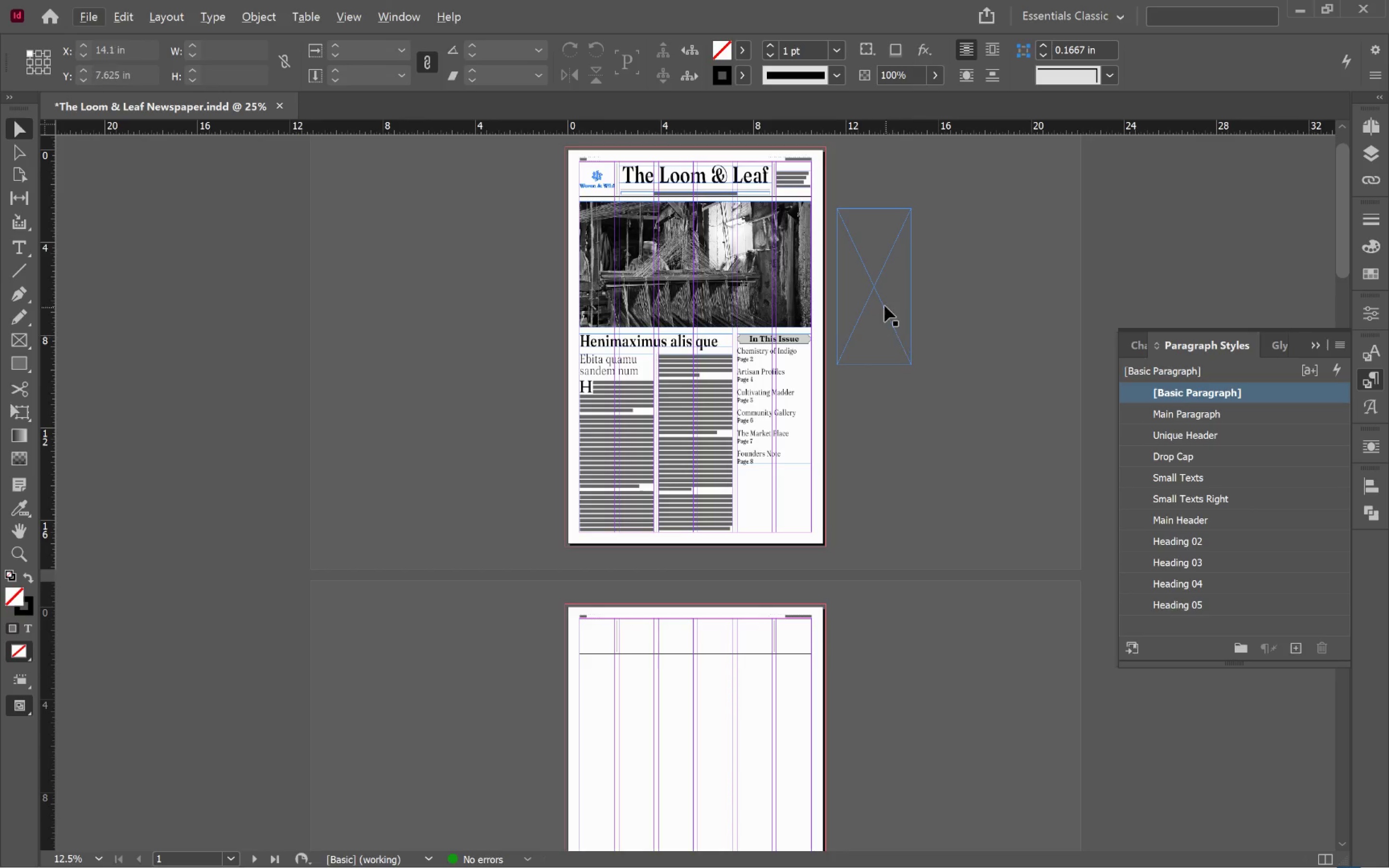 
left_click_drag(start_coordinate=[885, 305], to_coordinate=[784, 488])
 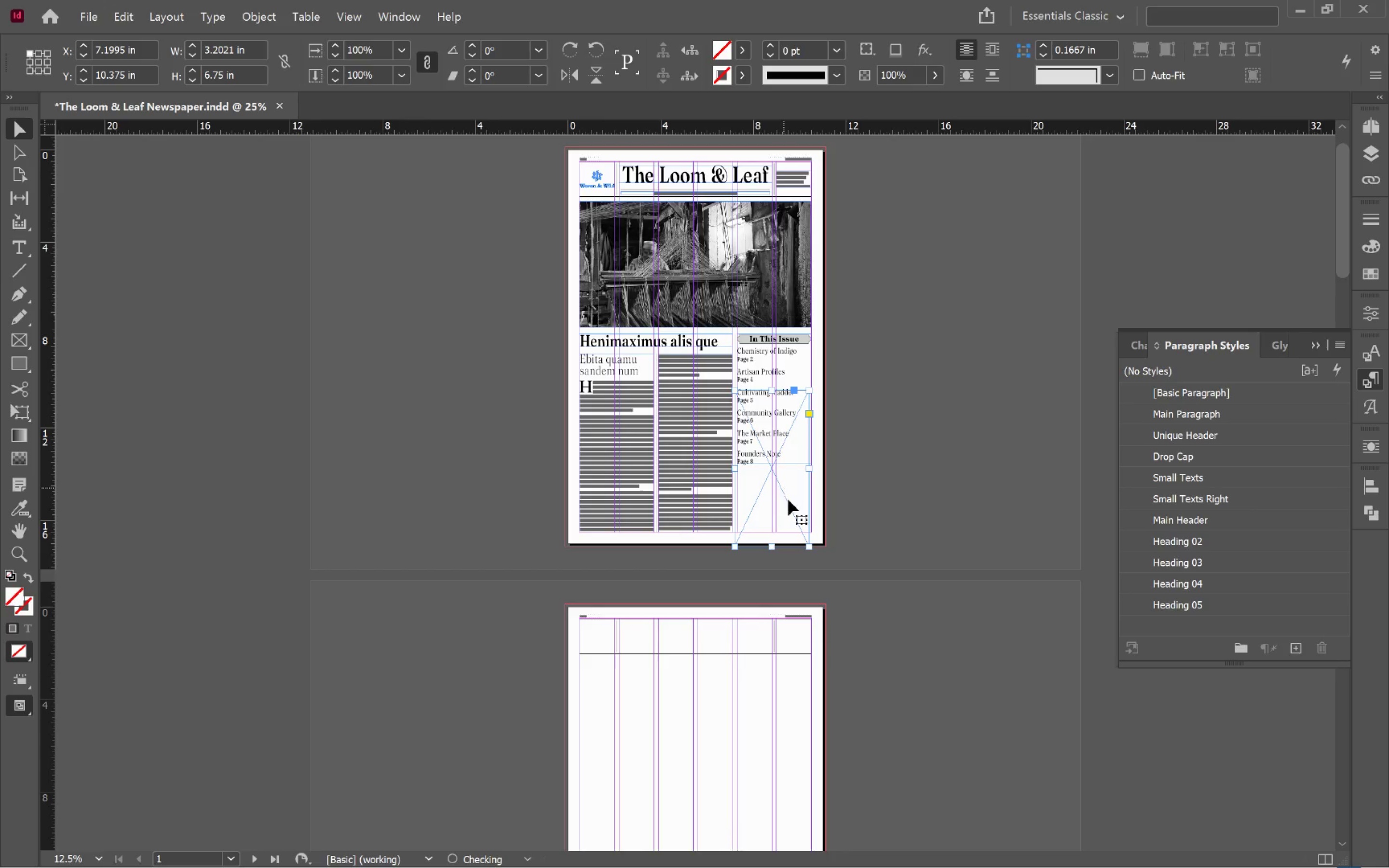 
hold_key(key=AltLeft, duration=0.69)
scroll: coordinate [787, 511], scroll_direction: up, amount: 4.0
 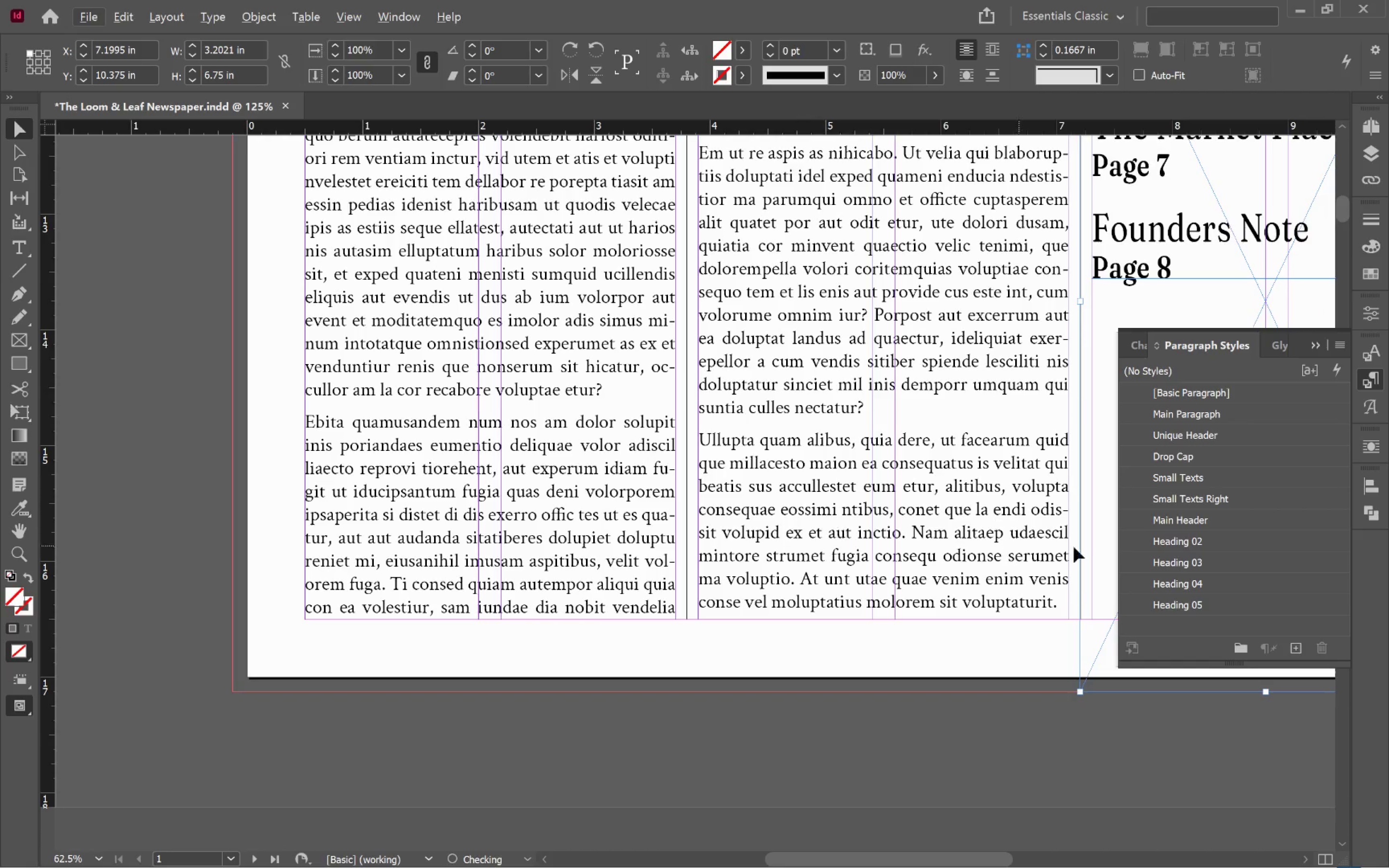 
hold_key(key=Space, duration=0.77)
 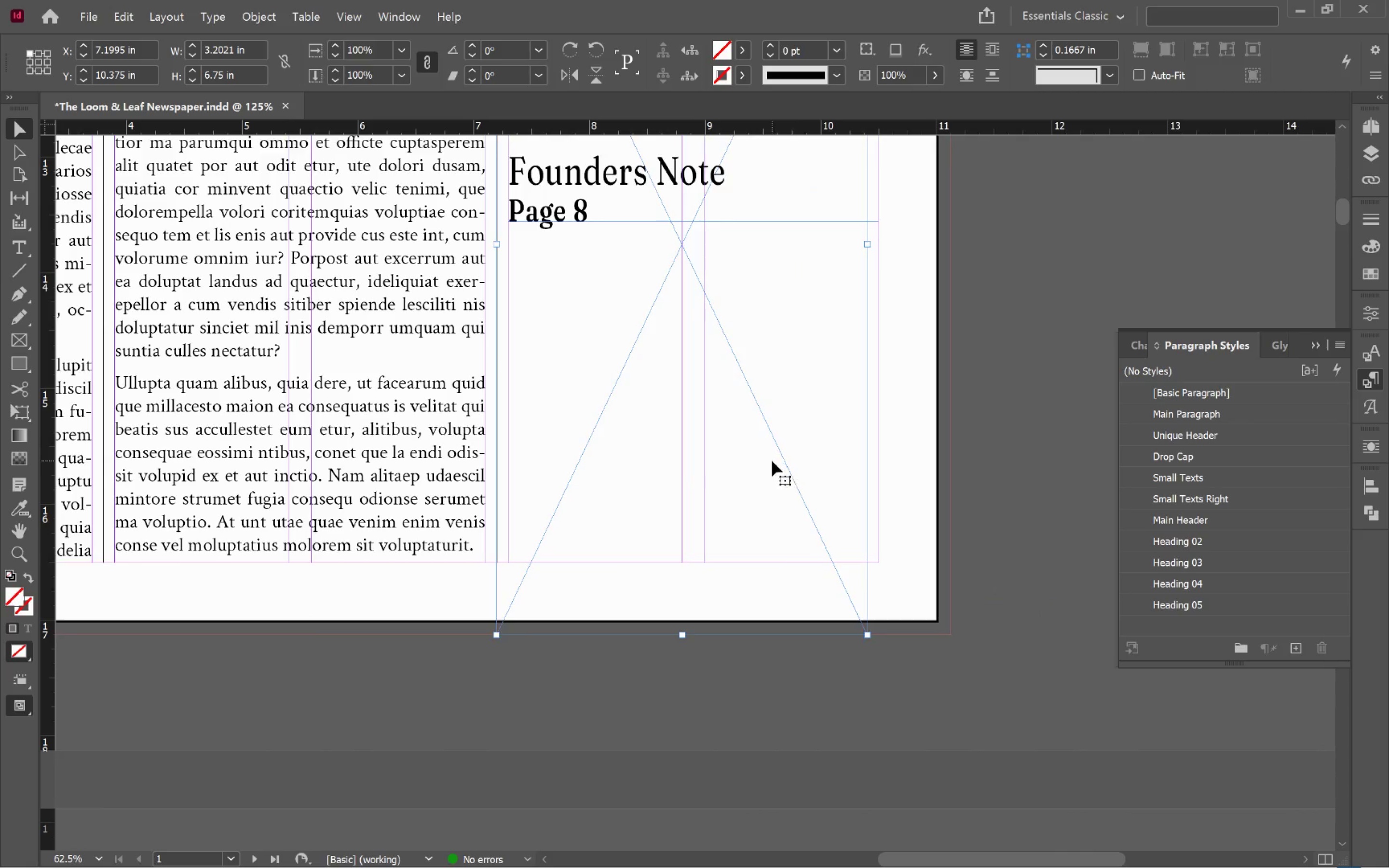 
left_click_drag(start_coordinate=[1005, 504], to_coordinate=[421, 447])
 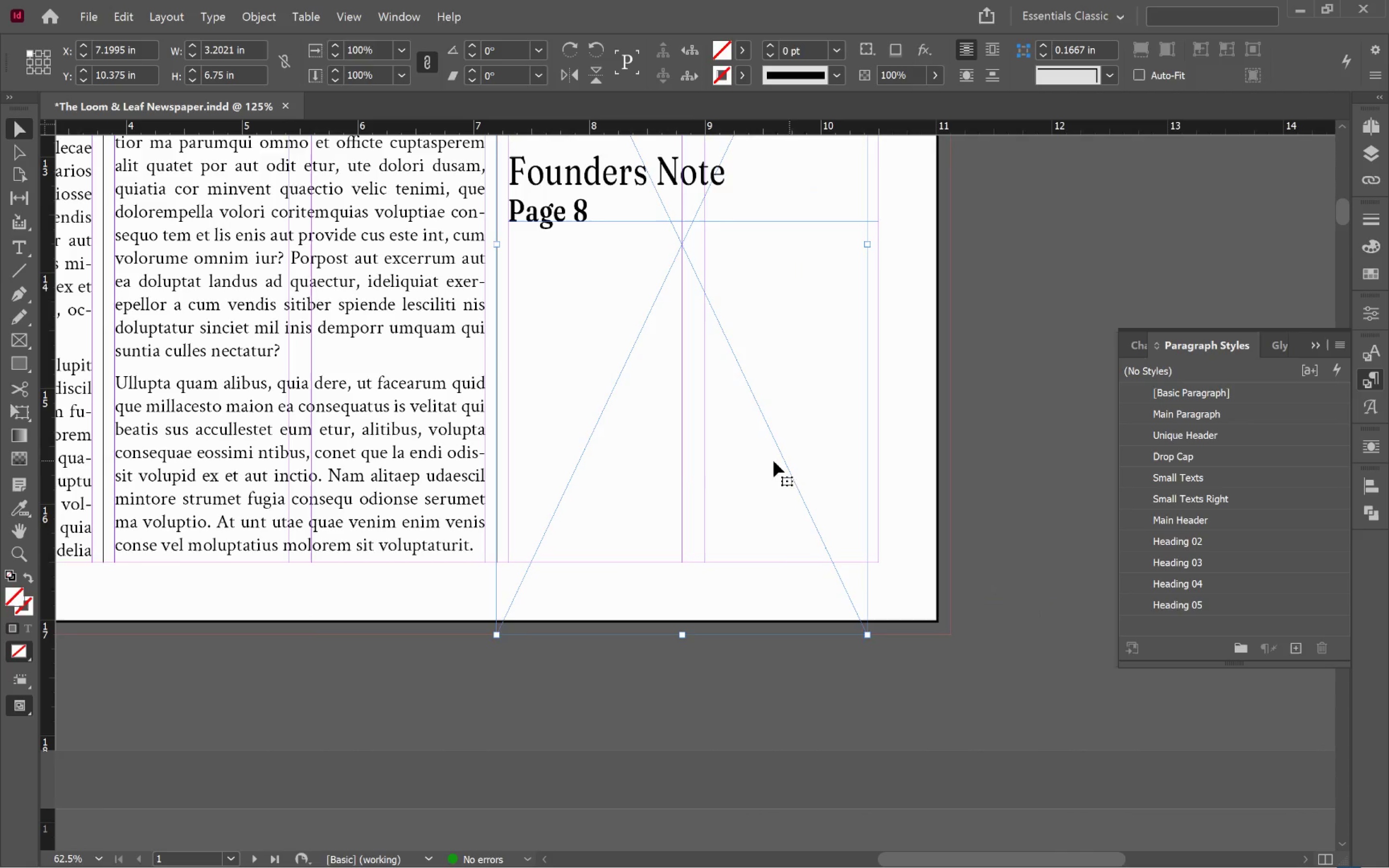 
left_click_drag(start_coordinate=[772, 461], to_coordinate=[786, 463])
 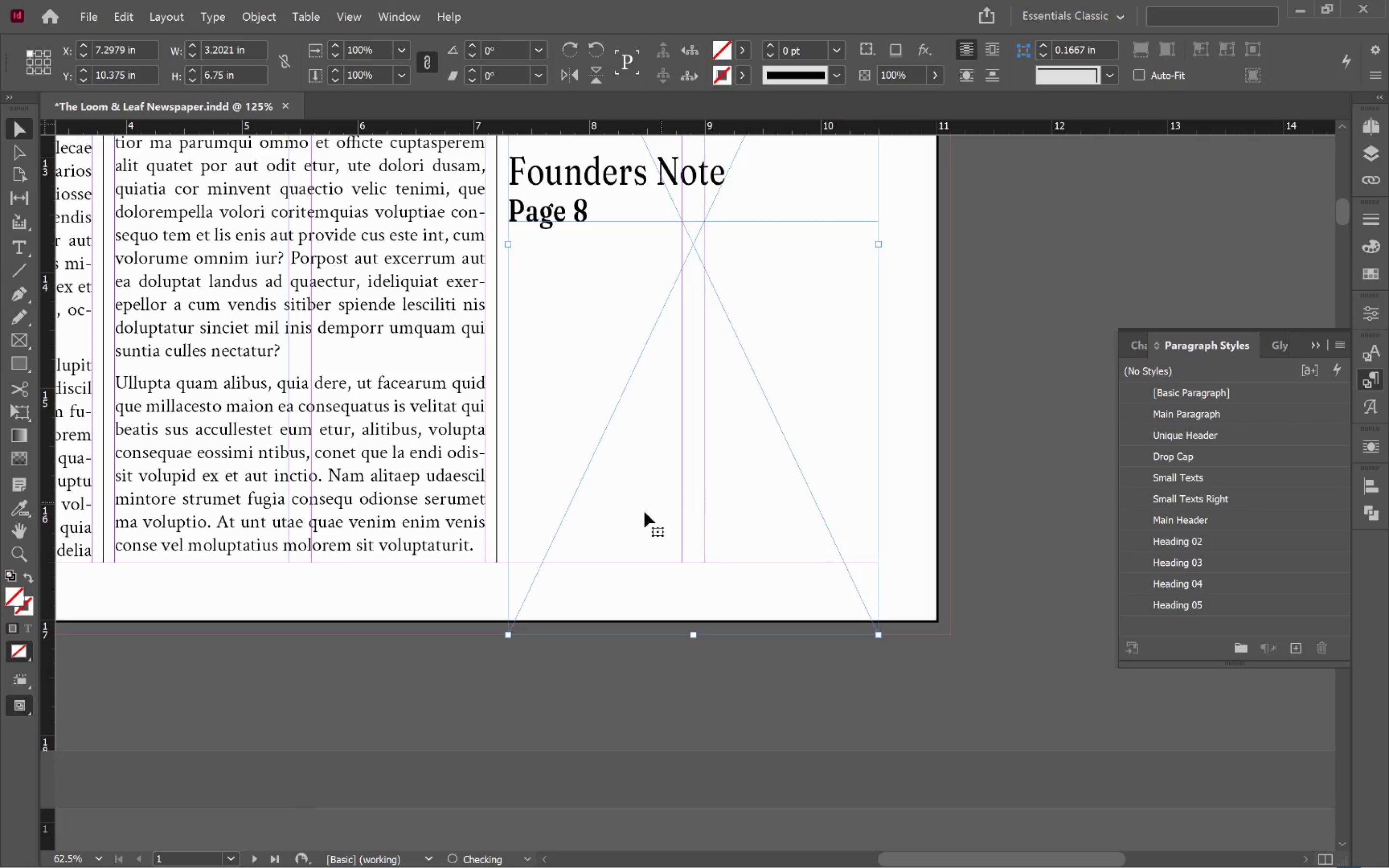 
hold_key(key=ShiftLeft, duration=1.19)
 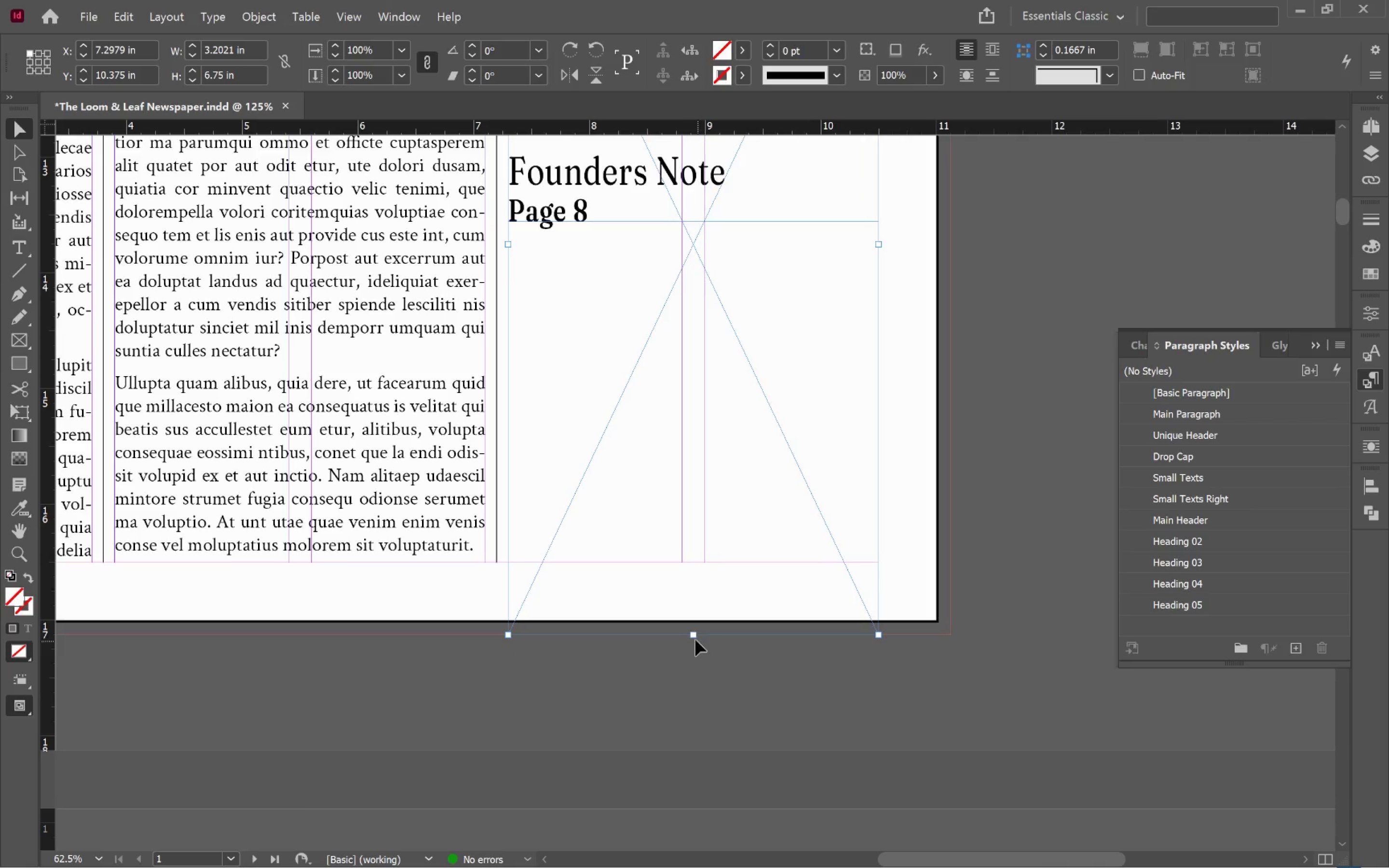 
left_click_drag(start_coordinate=[693, 636], to_coordinate=[693, 565])
 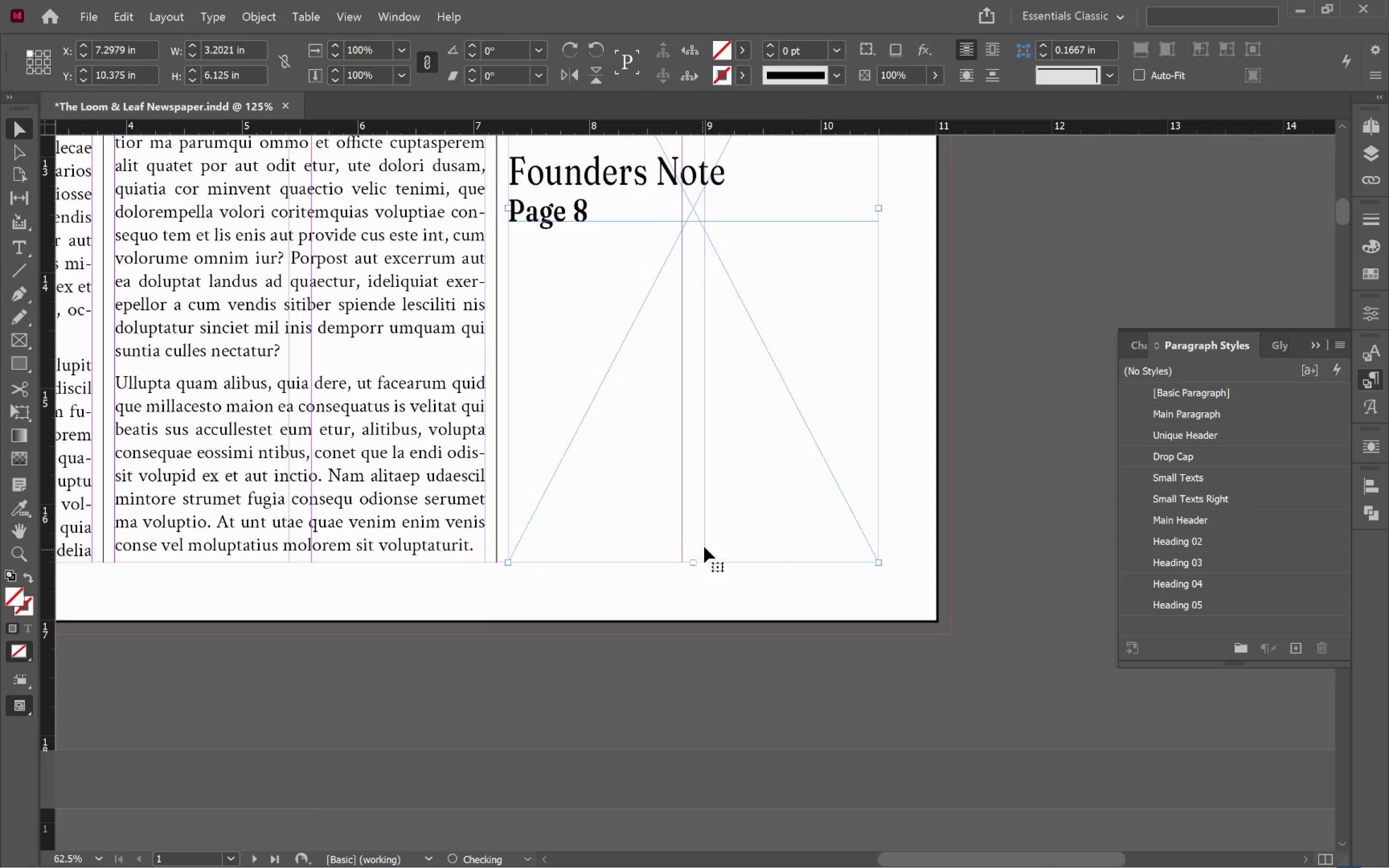 
scroll: coordinate [705, 546], scroll_direction: up, amount: 6.0
 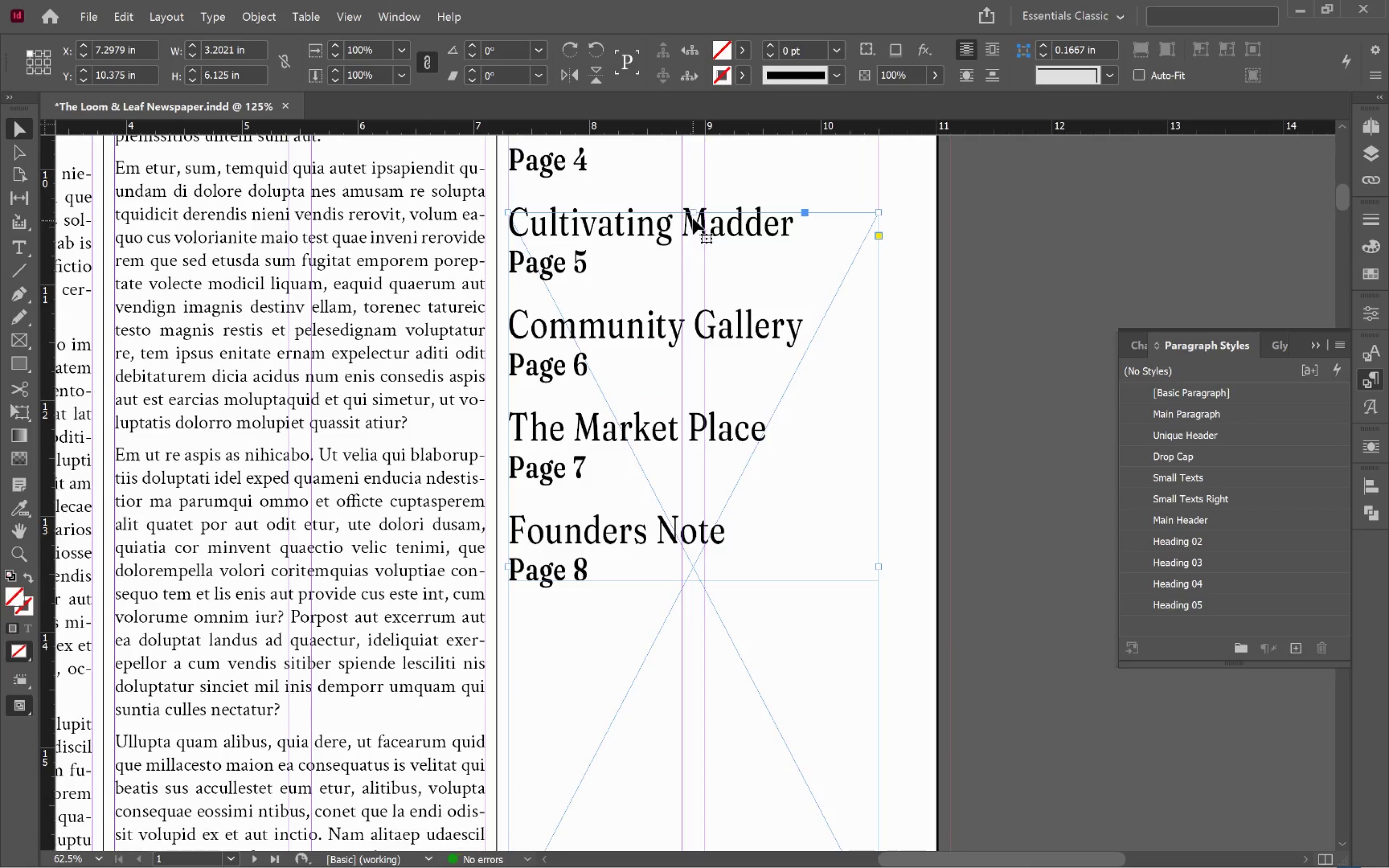 
left_click_drag(start_coordinate=[692, 214], to_coordinate=[731, 618])
 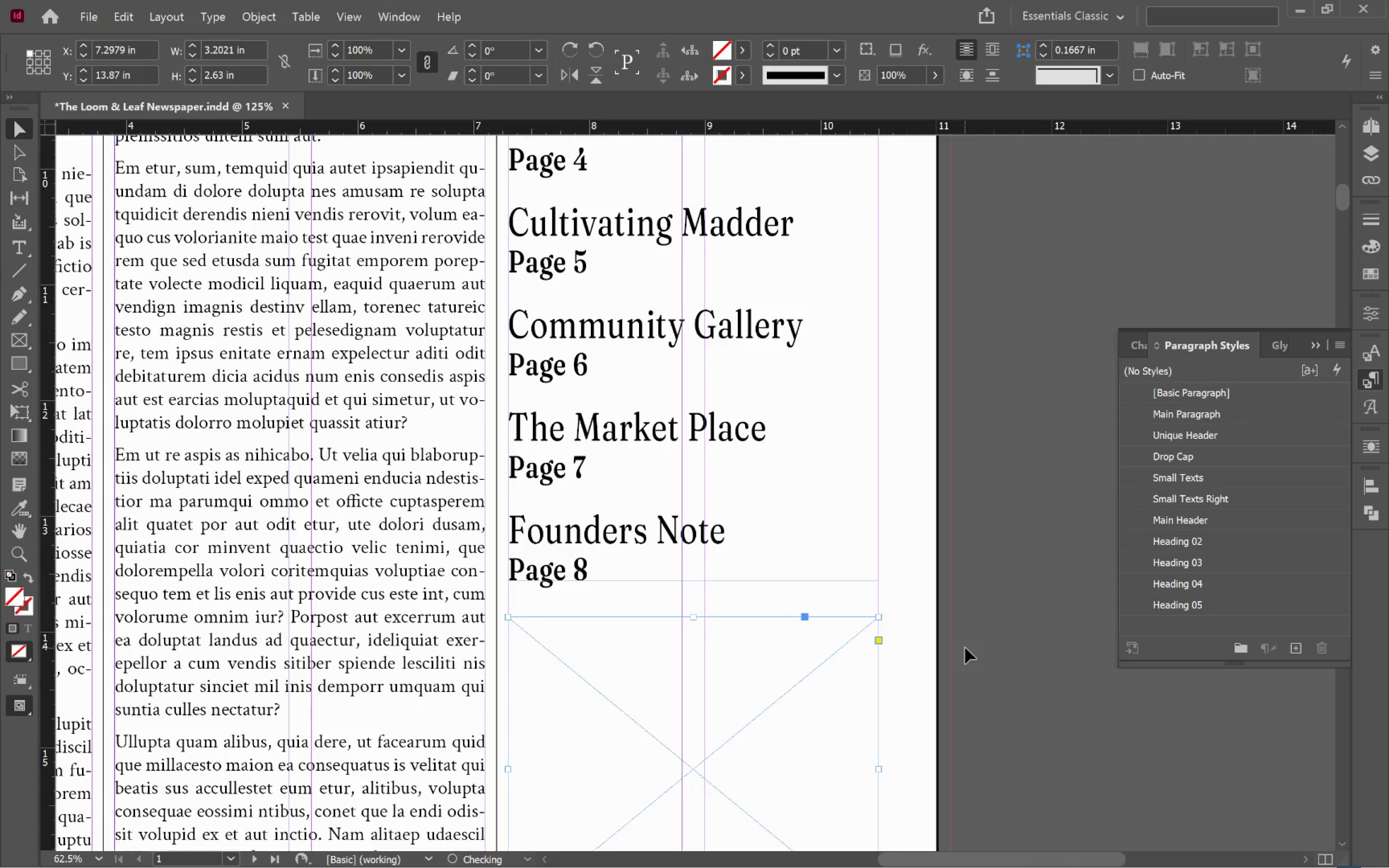 
hold_key(key=AltLeft, duration=0.84)
 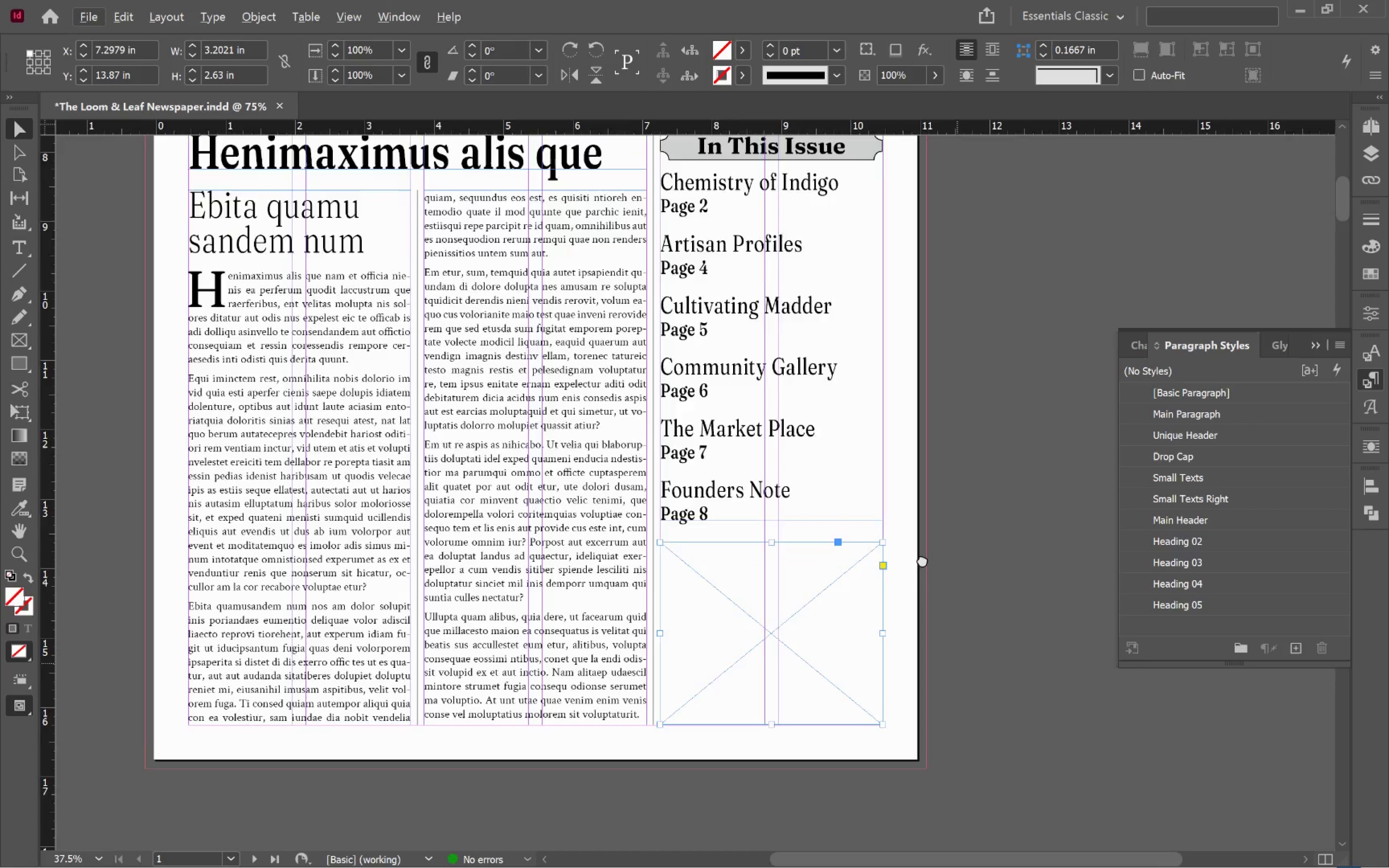 
hold_key(key=Space, duration=0.77)
 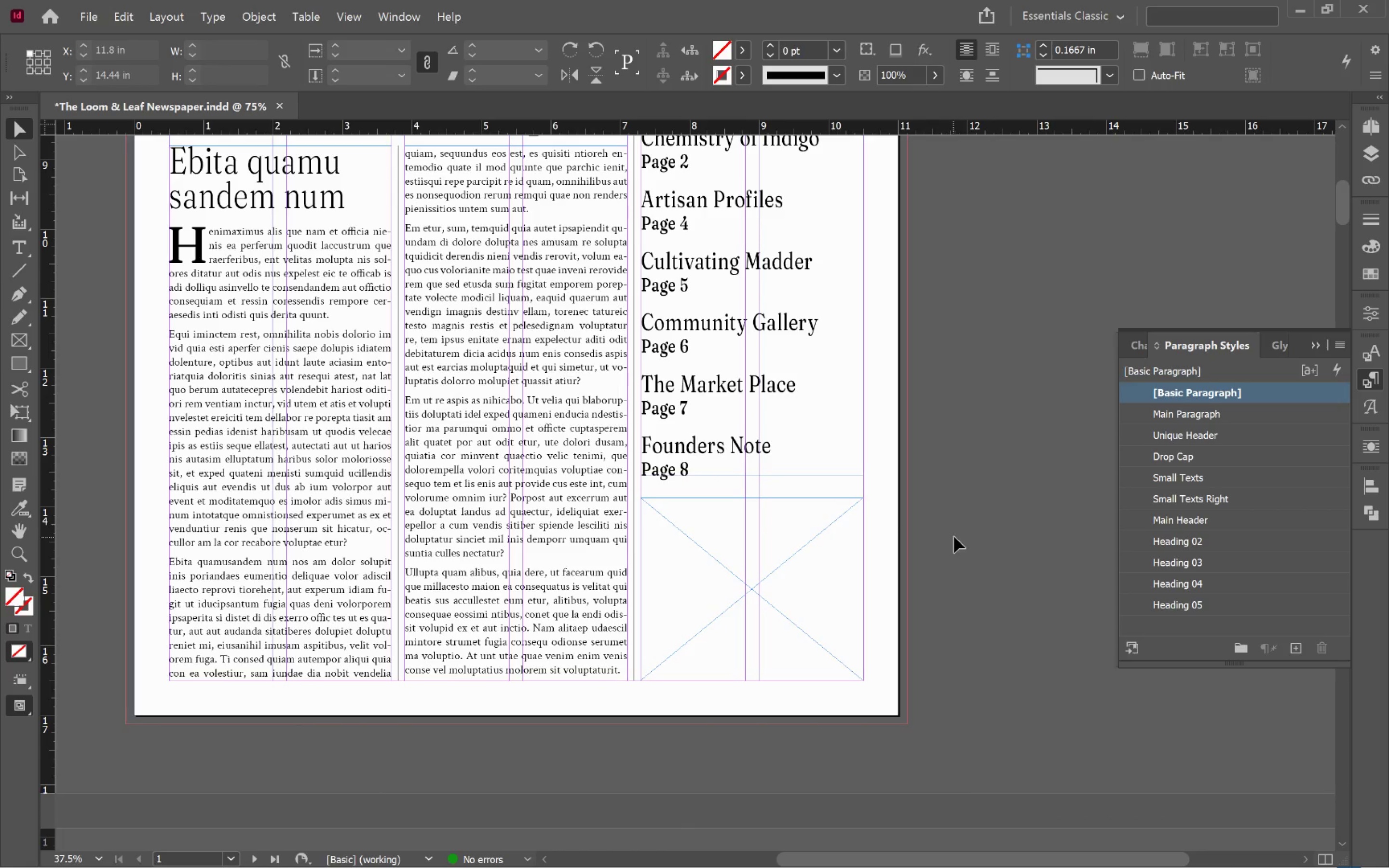 
scroll: coordinate [965, 644], scroll_direction: down, amount: 2.0
 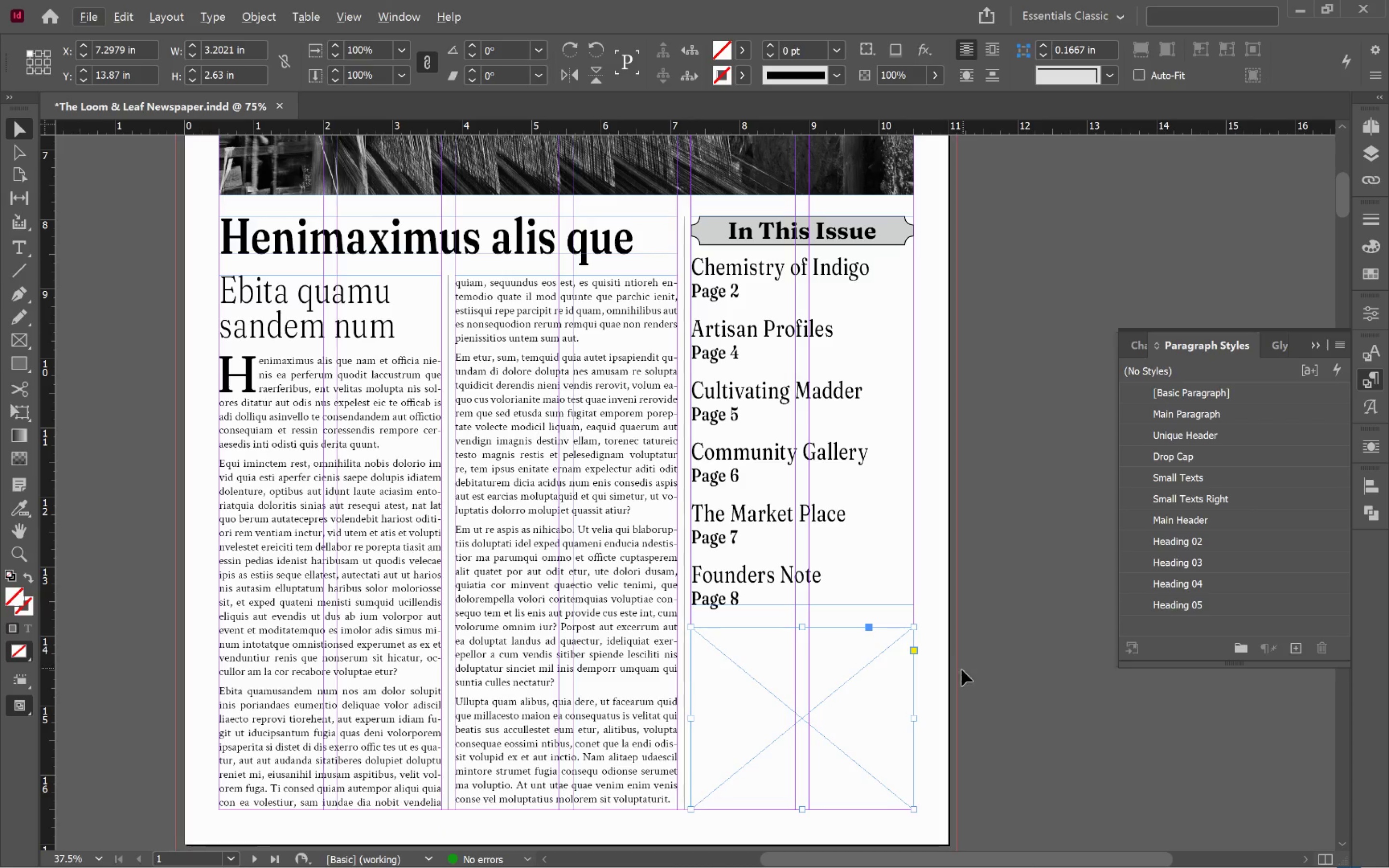 
left_click_drag(start_coordinate=[954, 656], to_coordinate=[905, 527])
 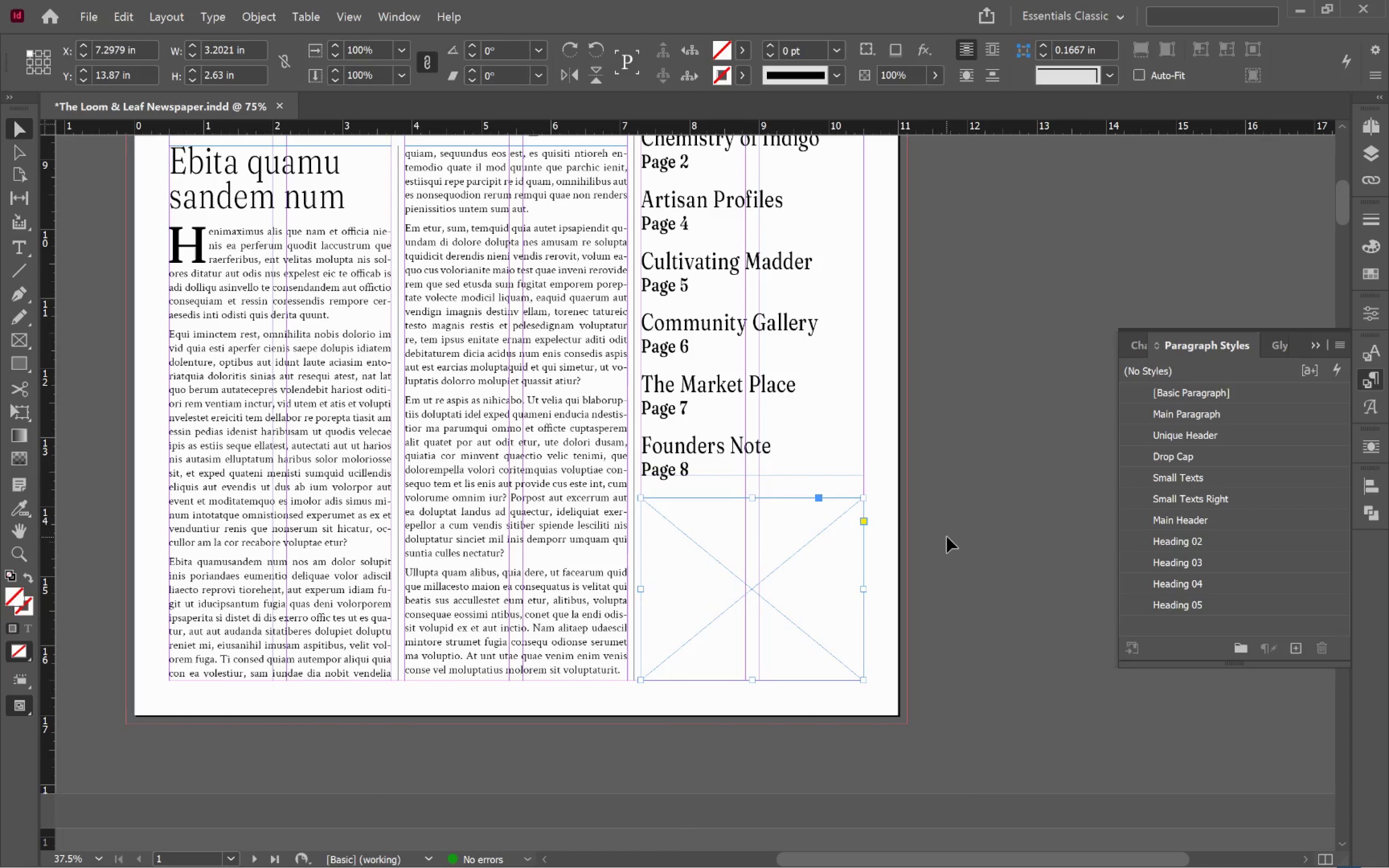 
left_click([948, 537])
 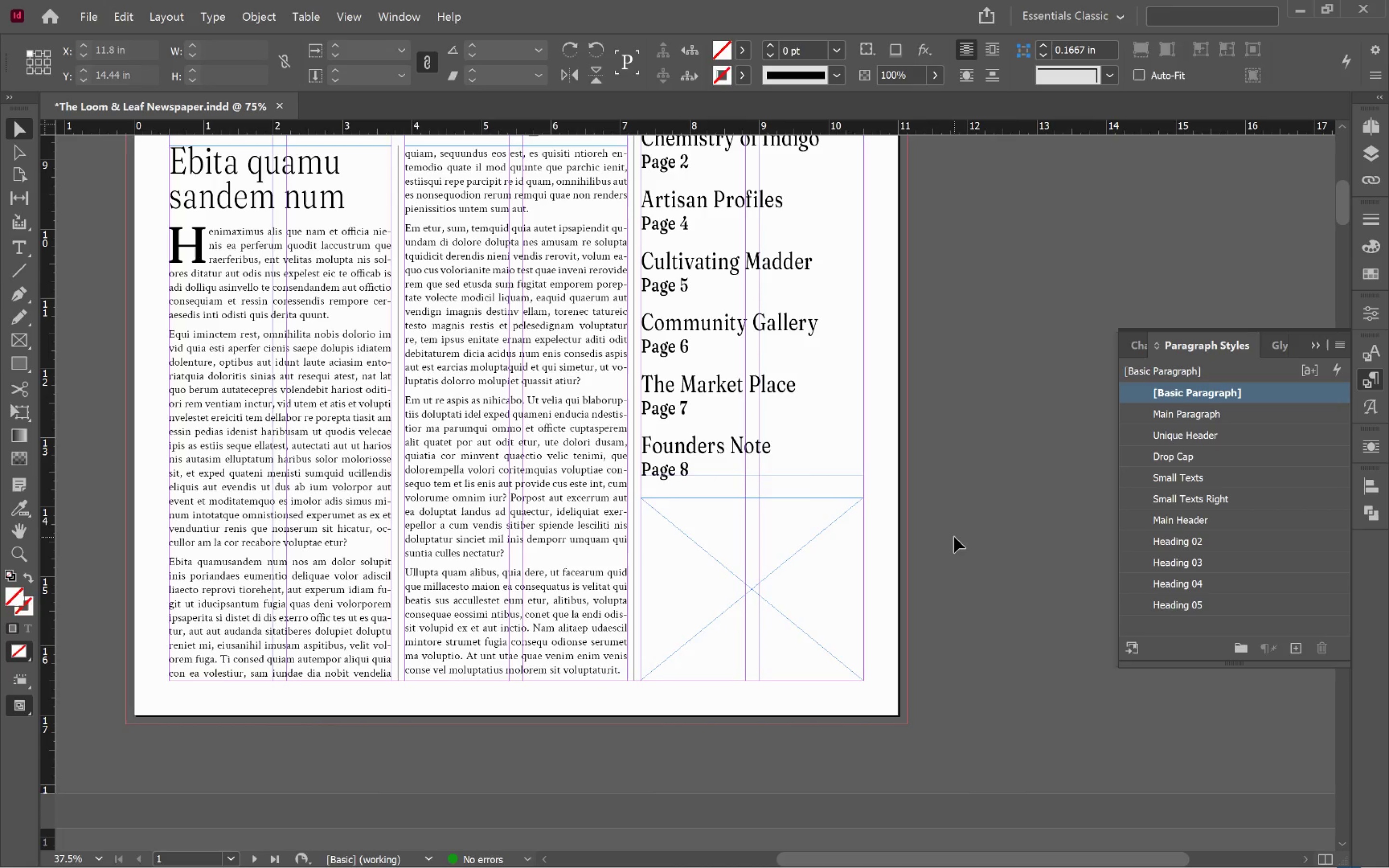 
key(W)
 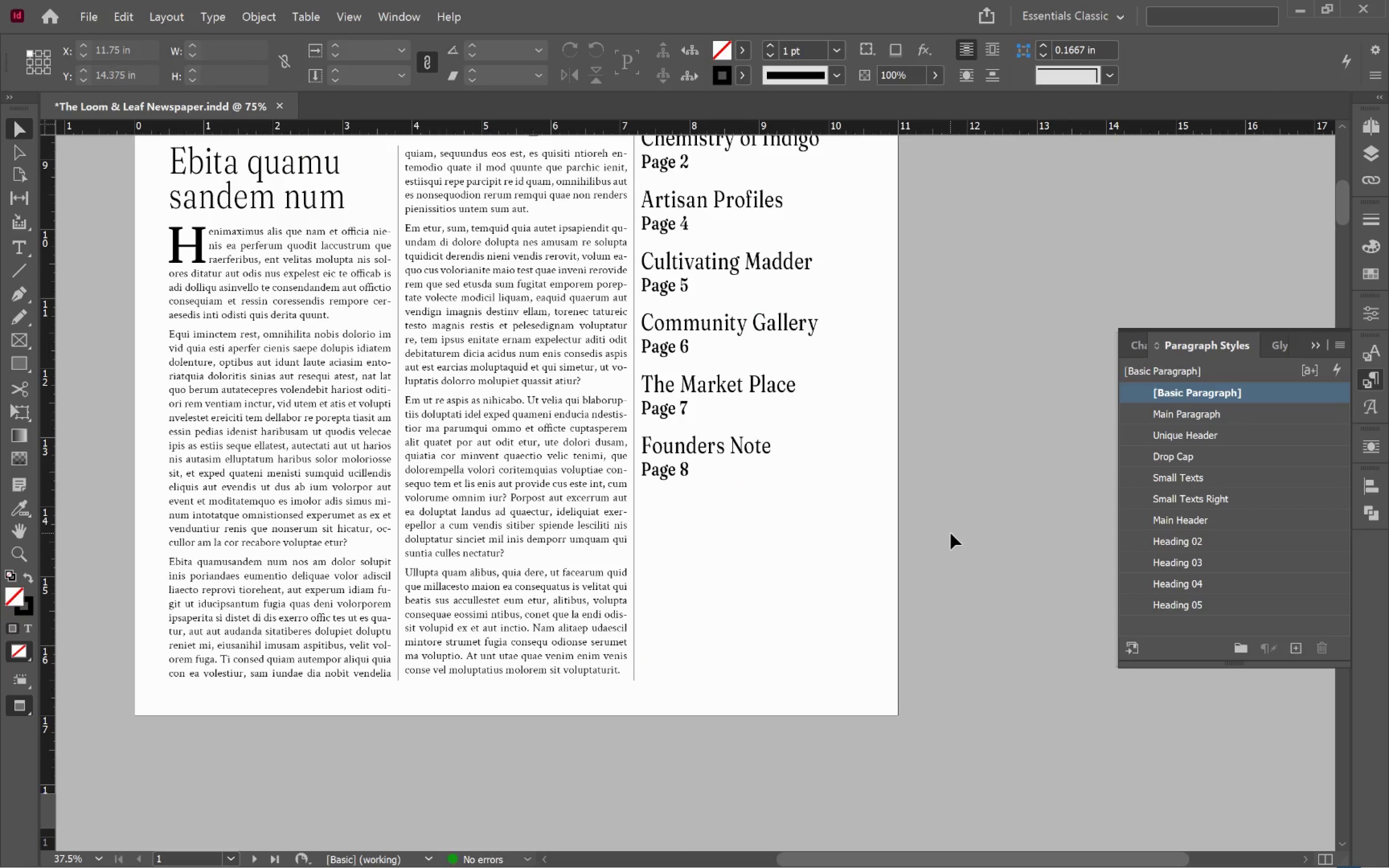 
key(W)
 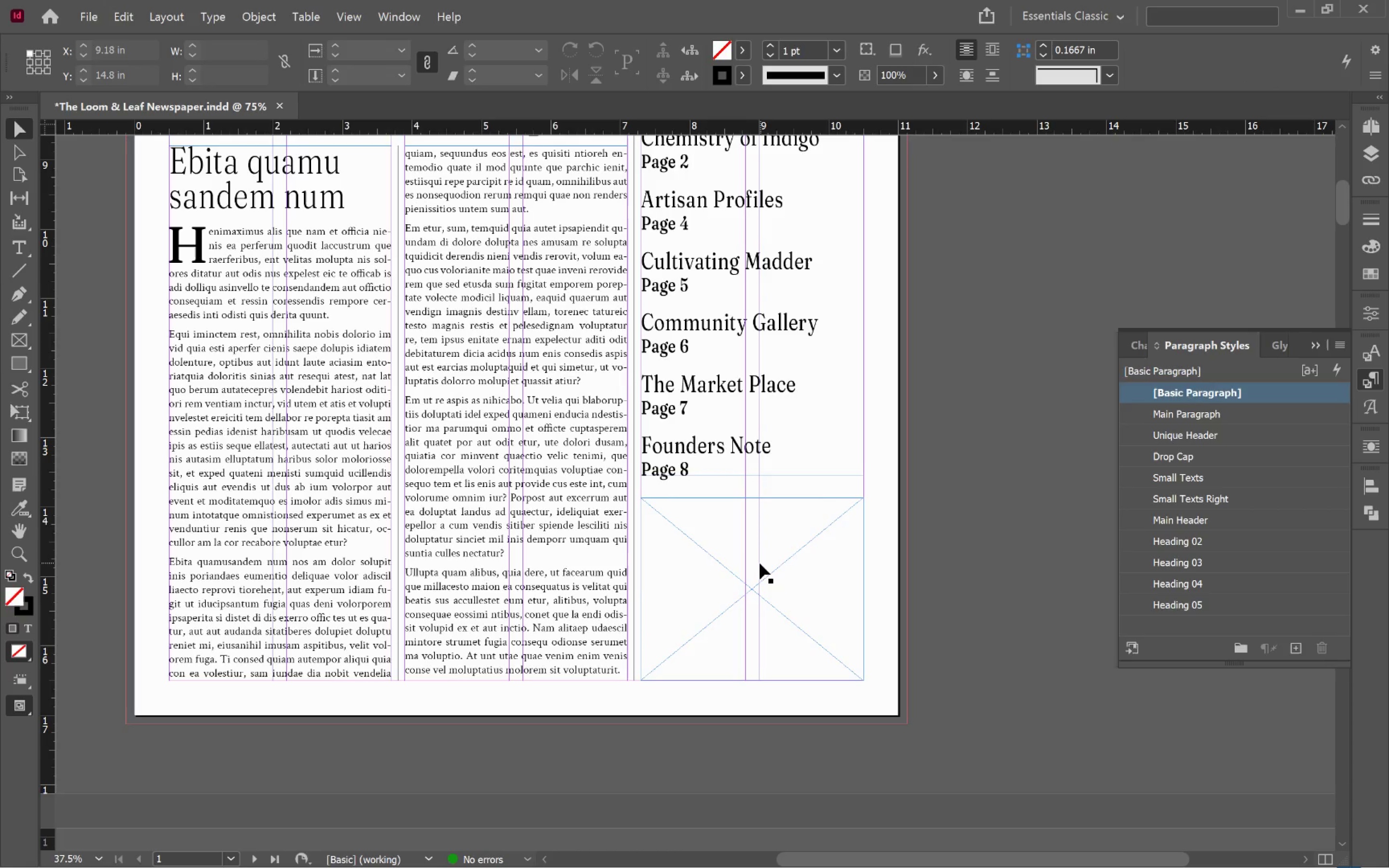 
left_click([760, 563])
 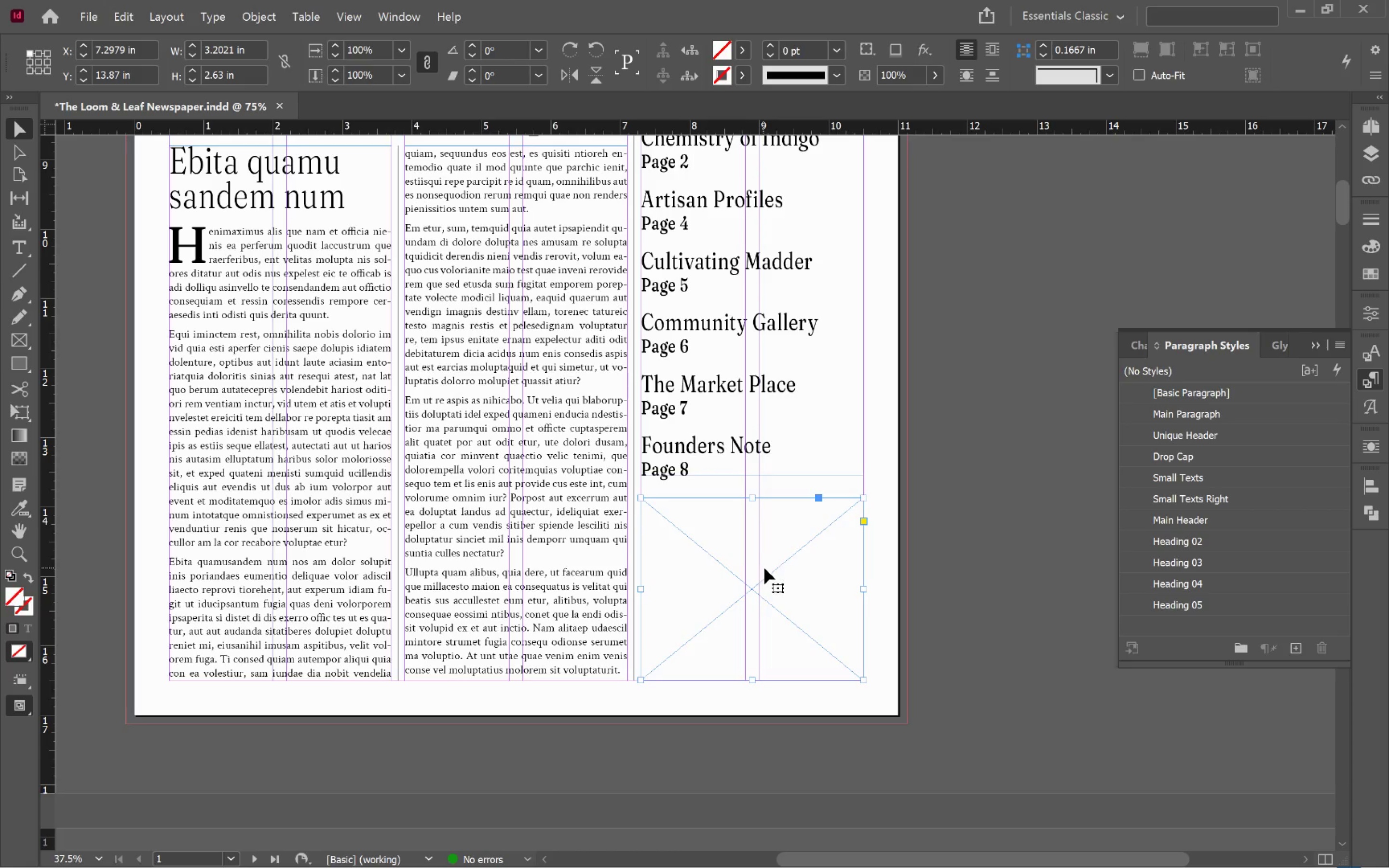 
right_click([764, 568])
 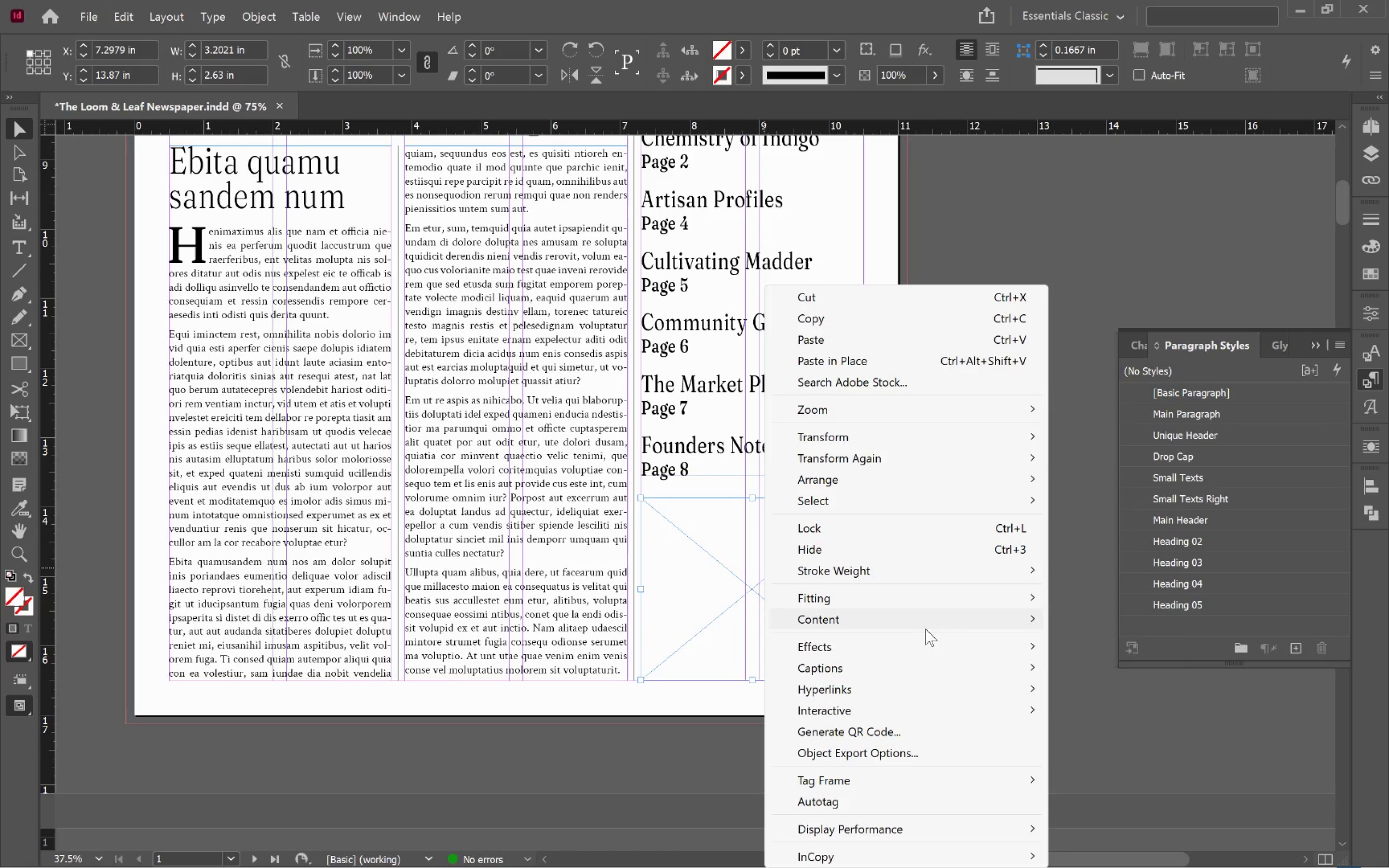 
wait(5.28)
 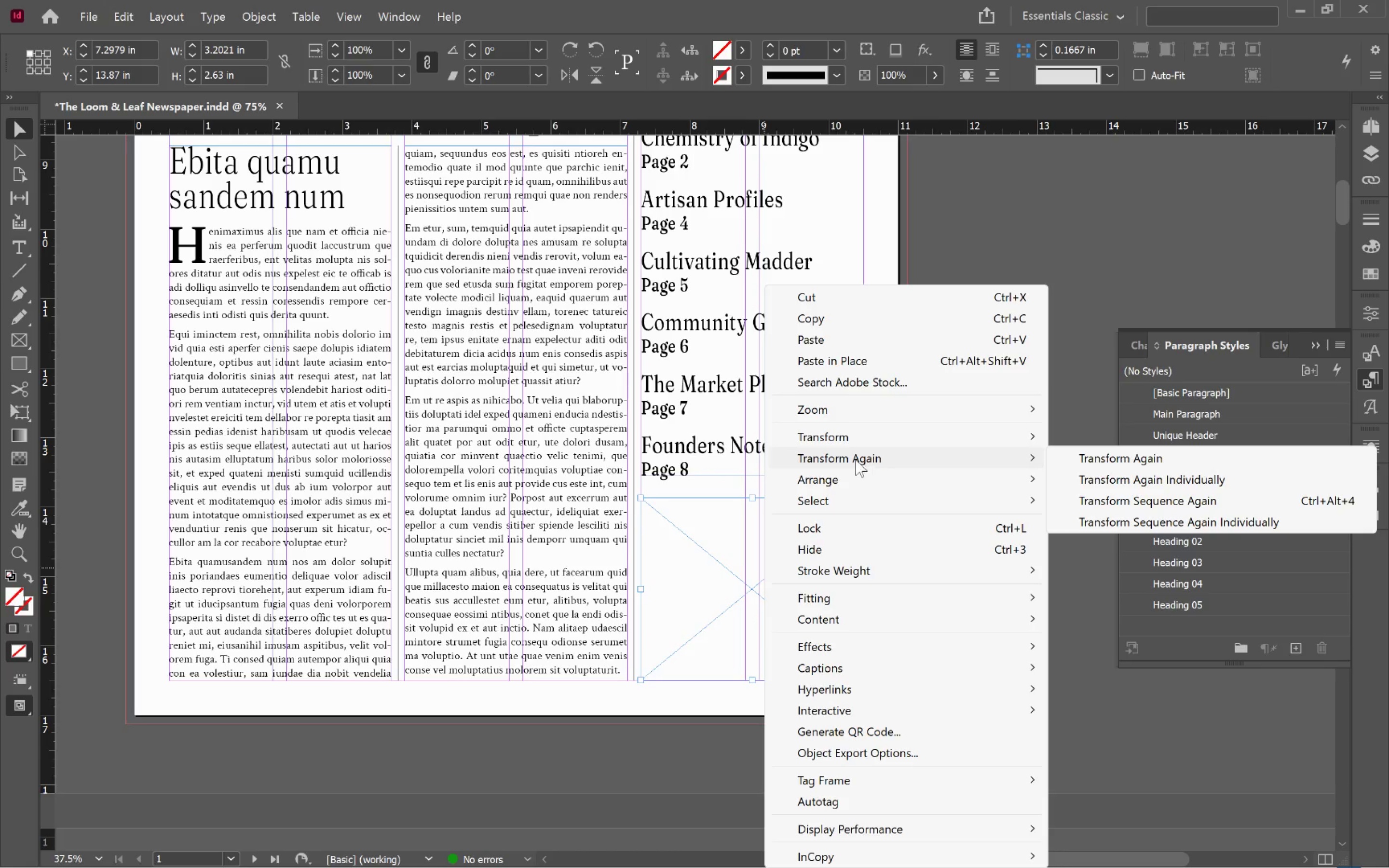 
left_click([711, 550])
 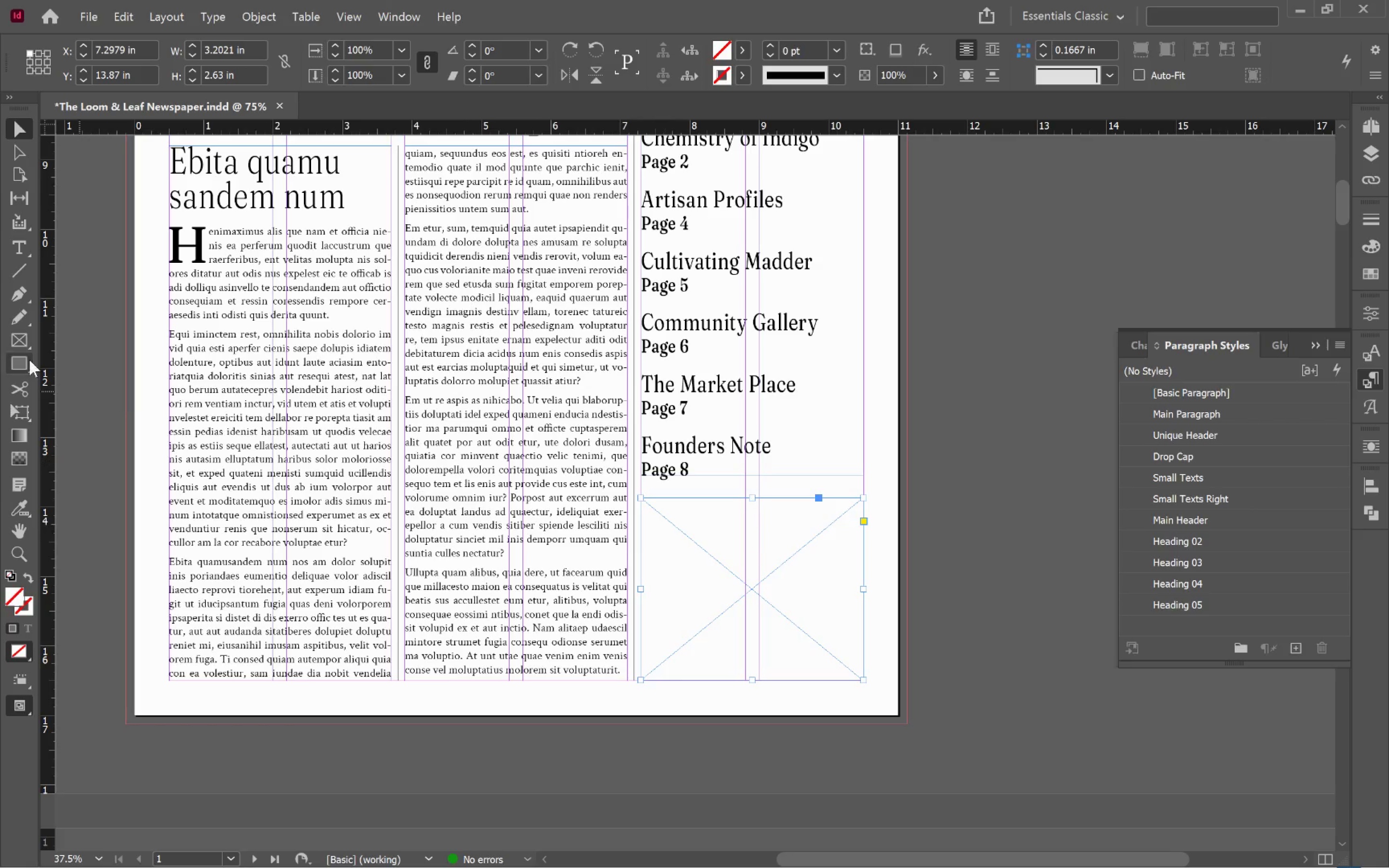 
left_click([15, 255])
 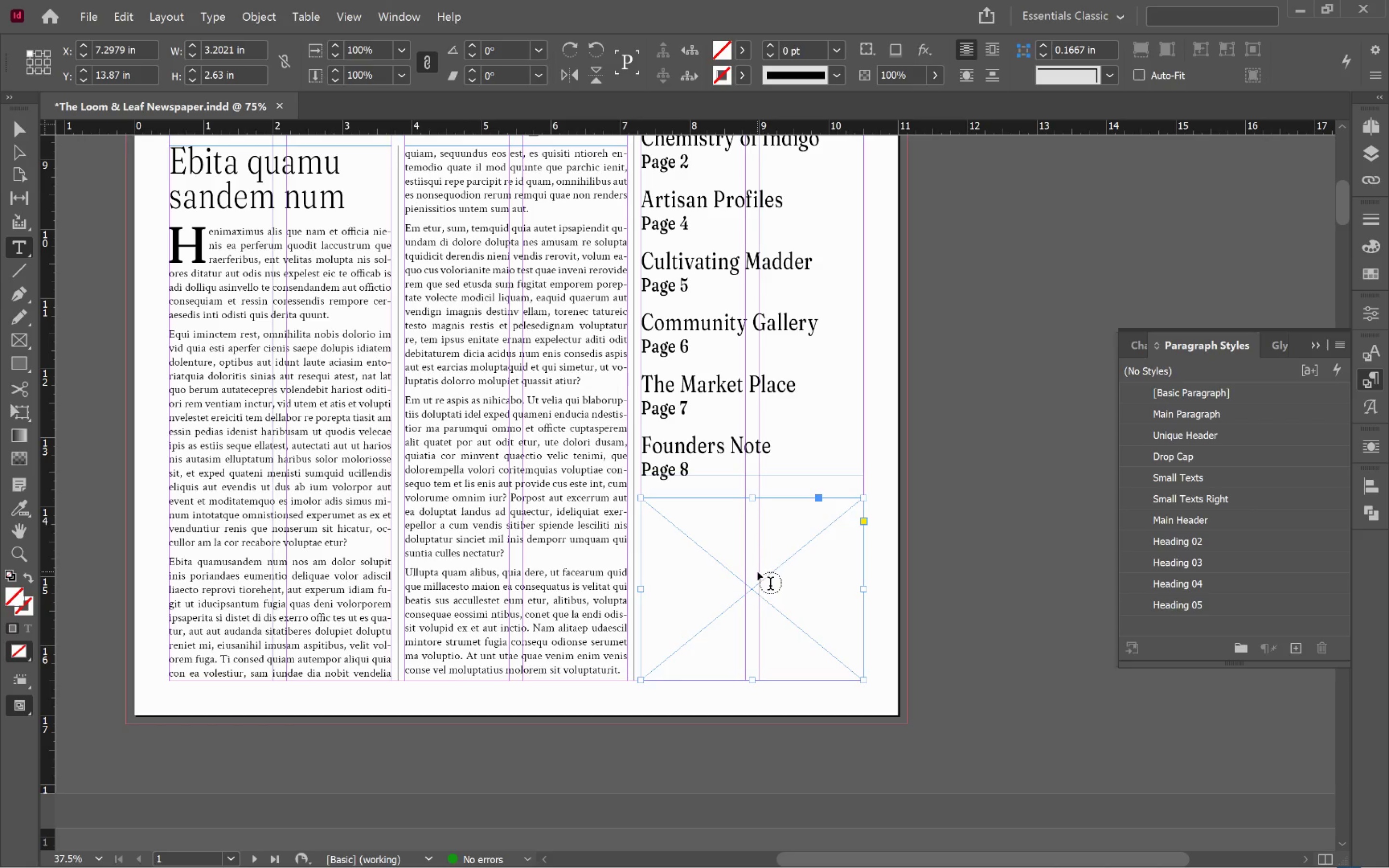 
left_click([757, 572])
 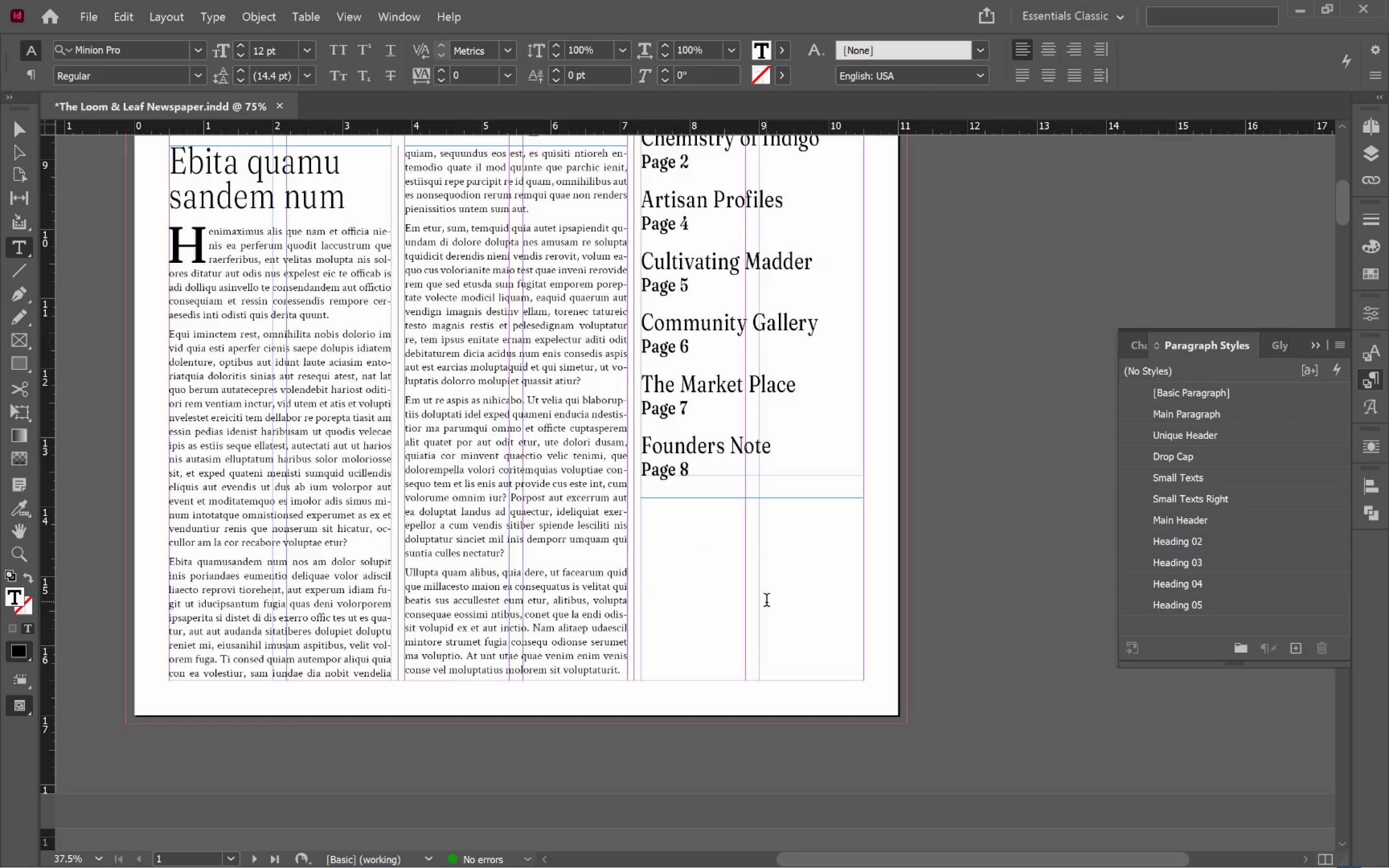 
type(This place is po)
key(Backspace)
key(Backspace)
type(open for an Ad)
 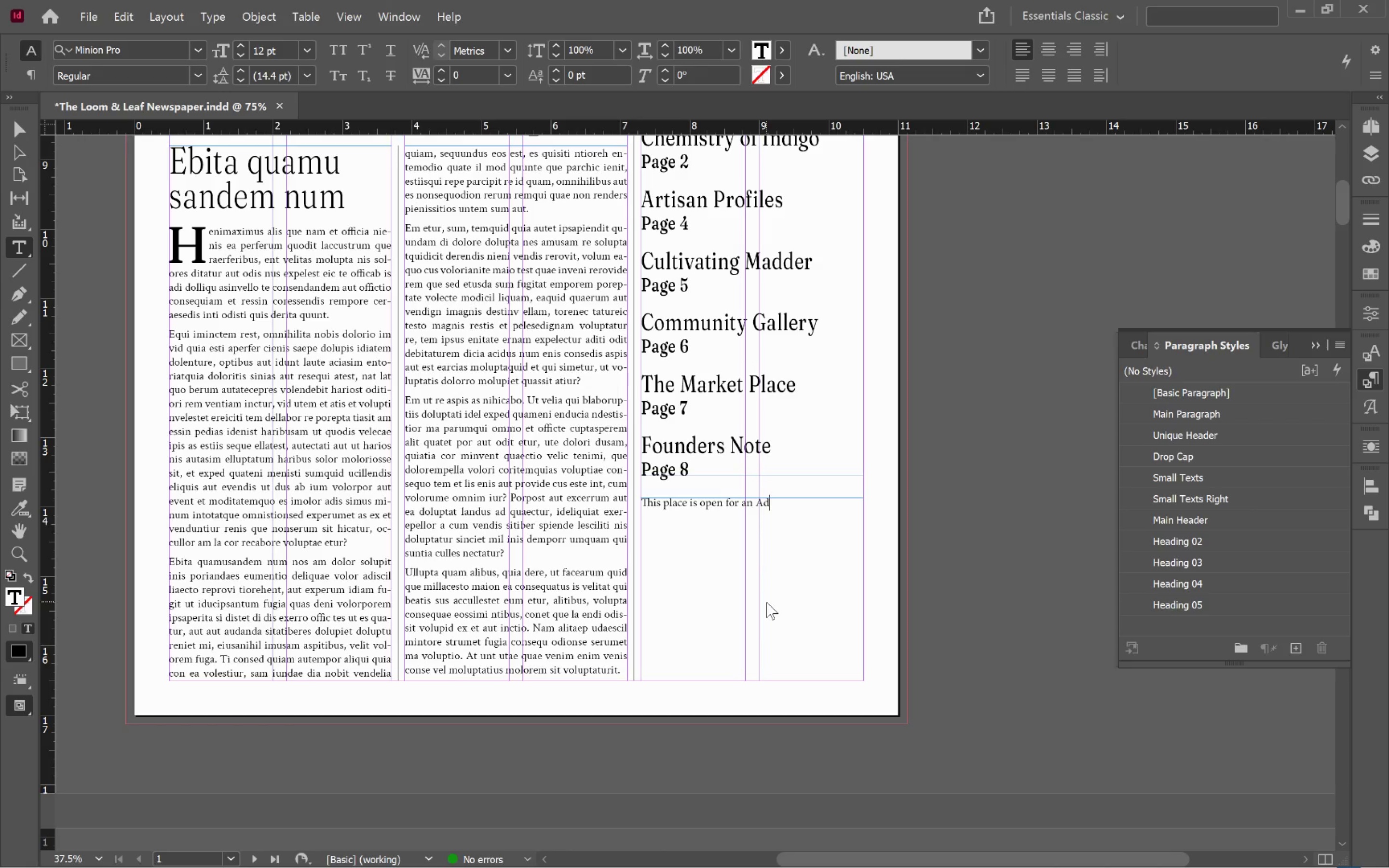 
key(Control+A)
 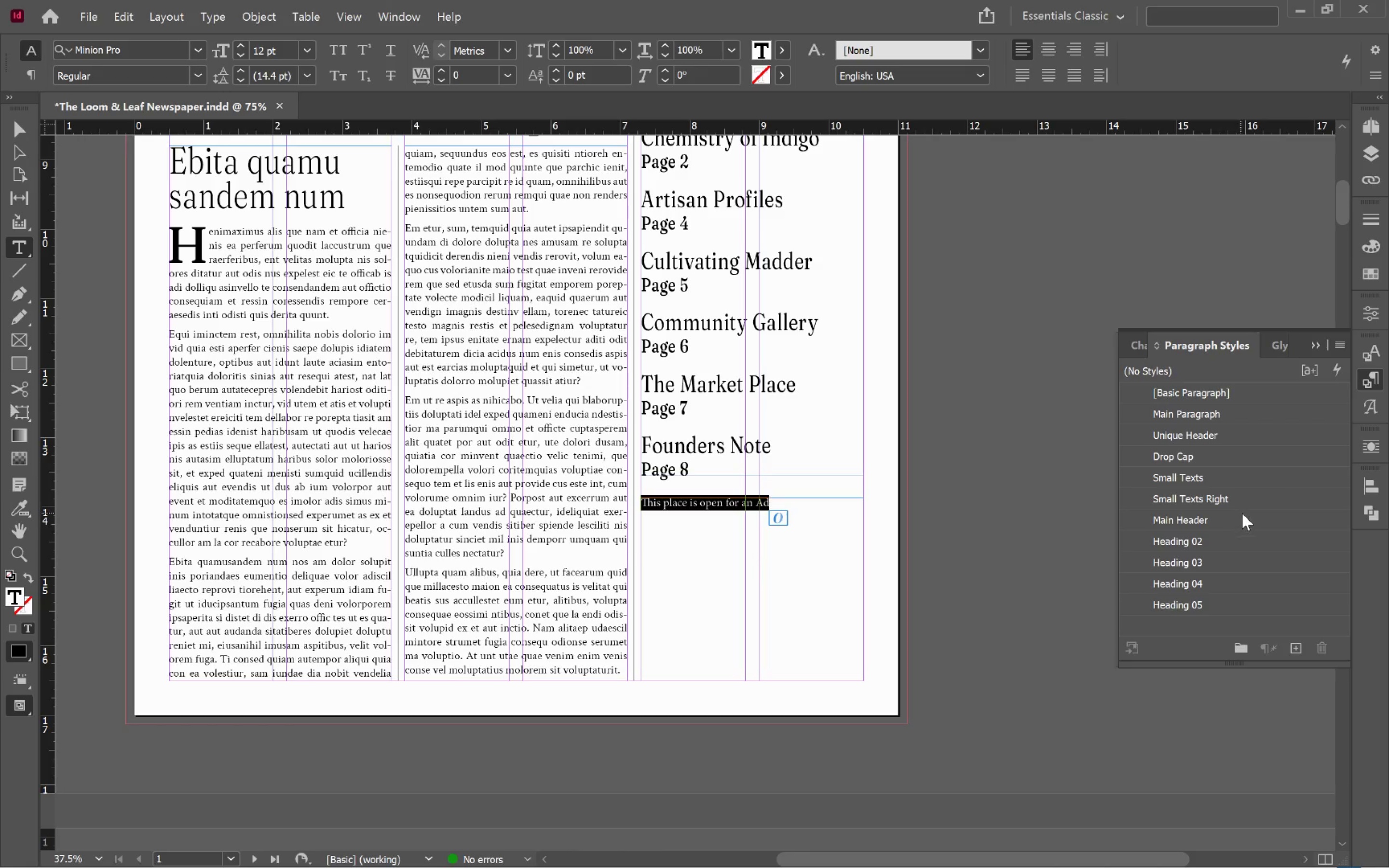 
wait(7.23)
 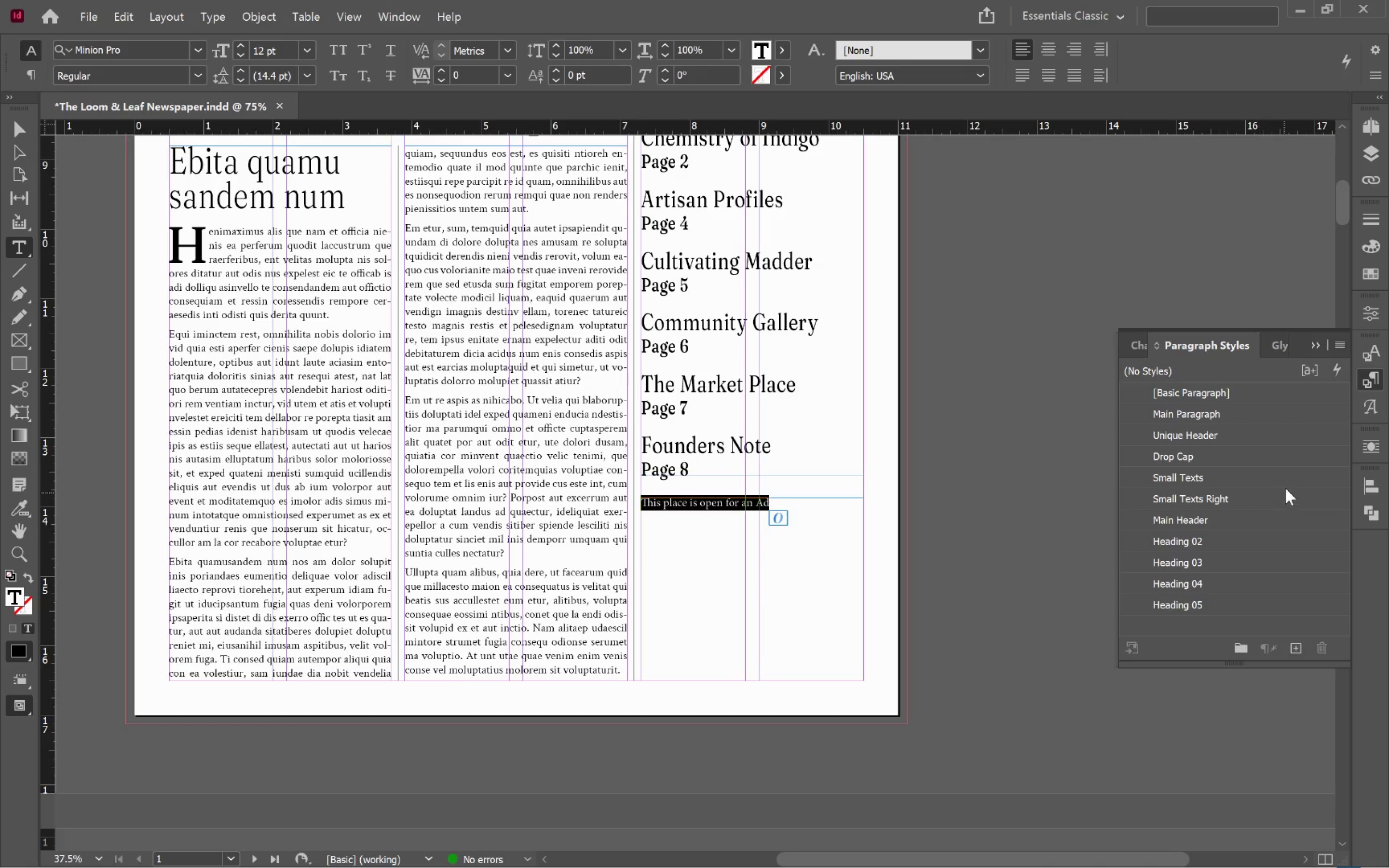 
left_click([1300, 649])
 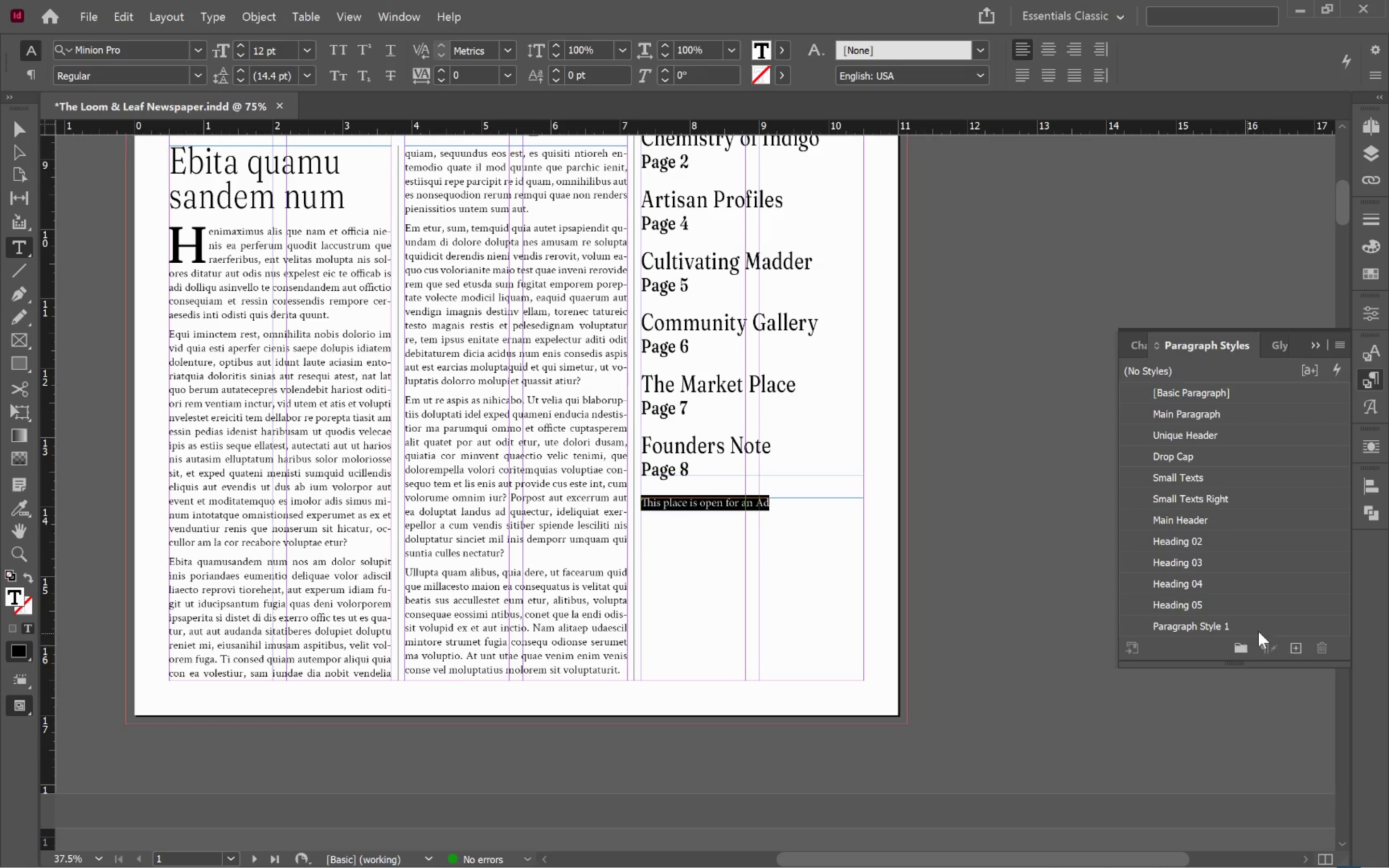 
left_click([1275, 624])
 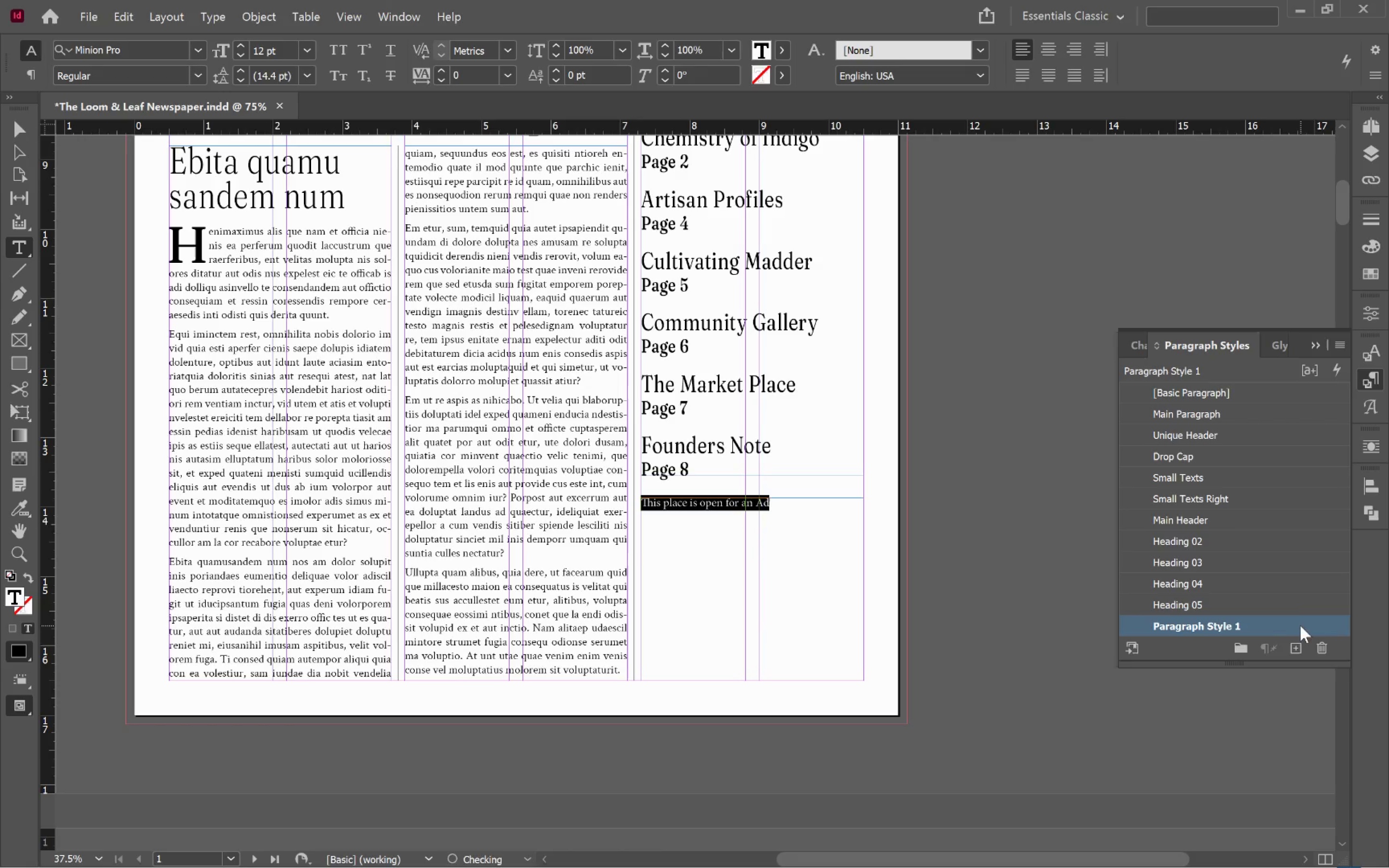 
double_click([1301, 625])
 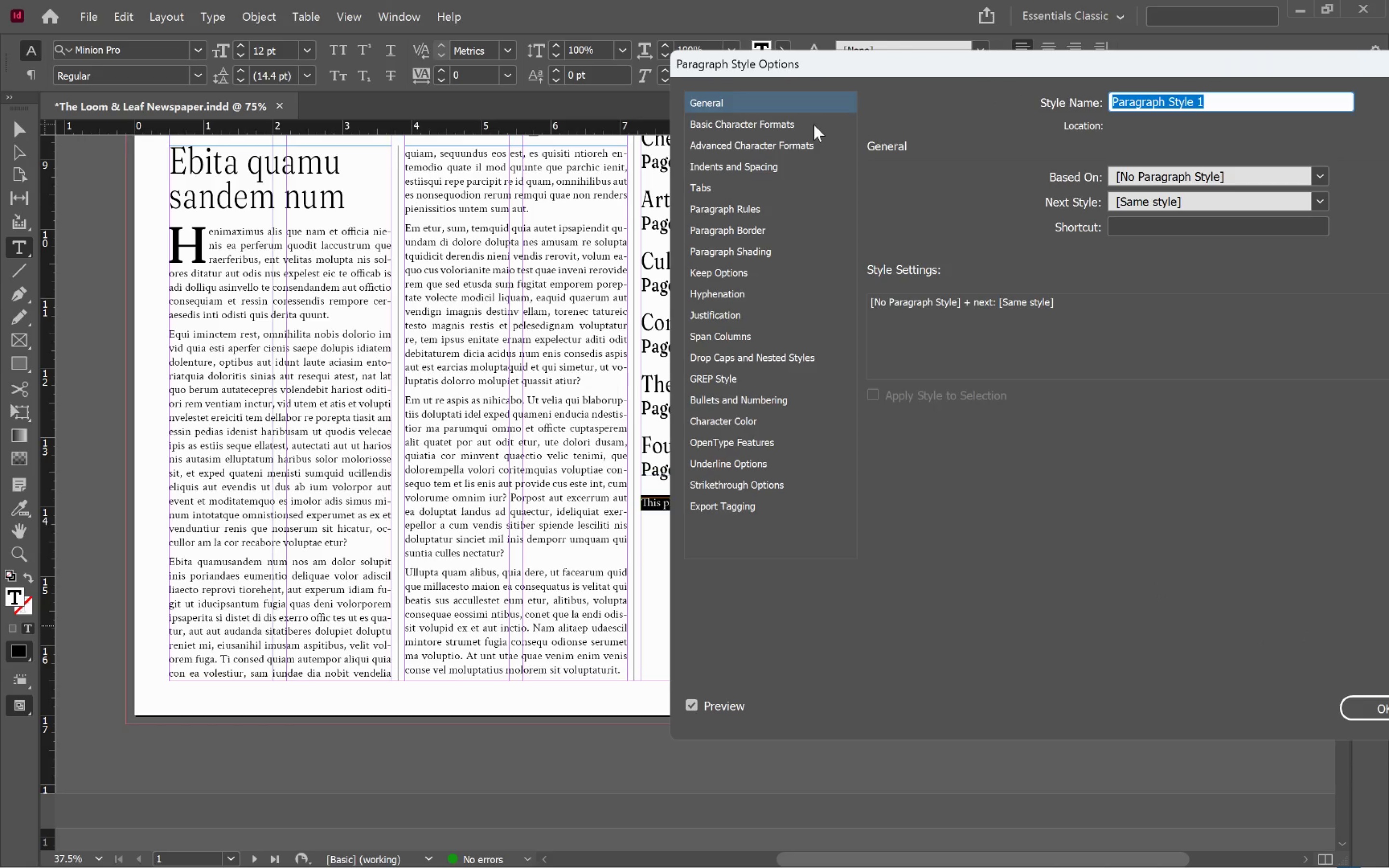 
wait(5.78)
 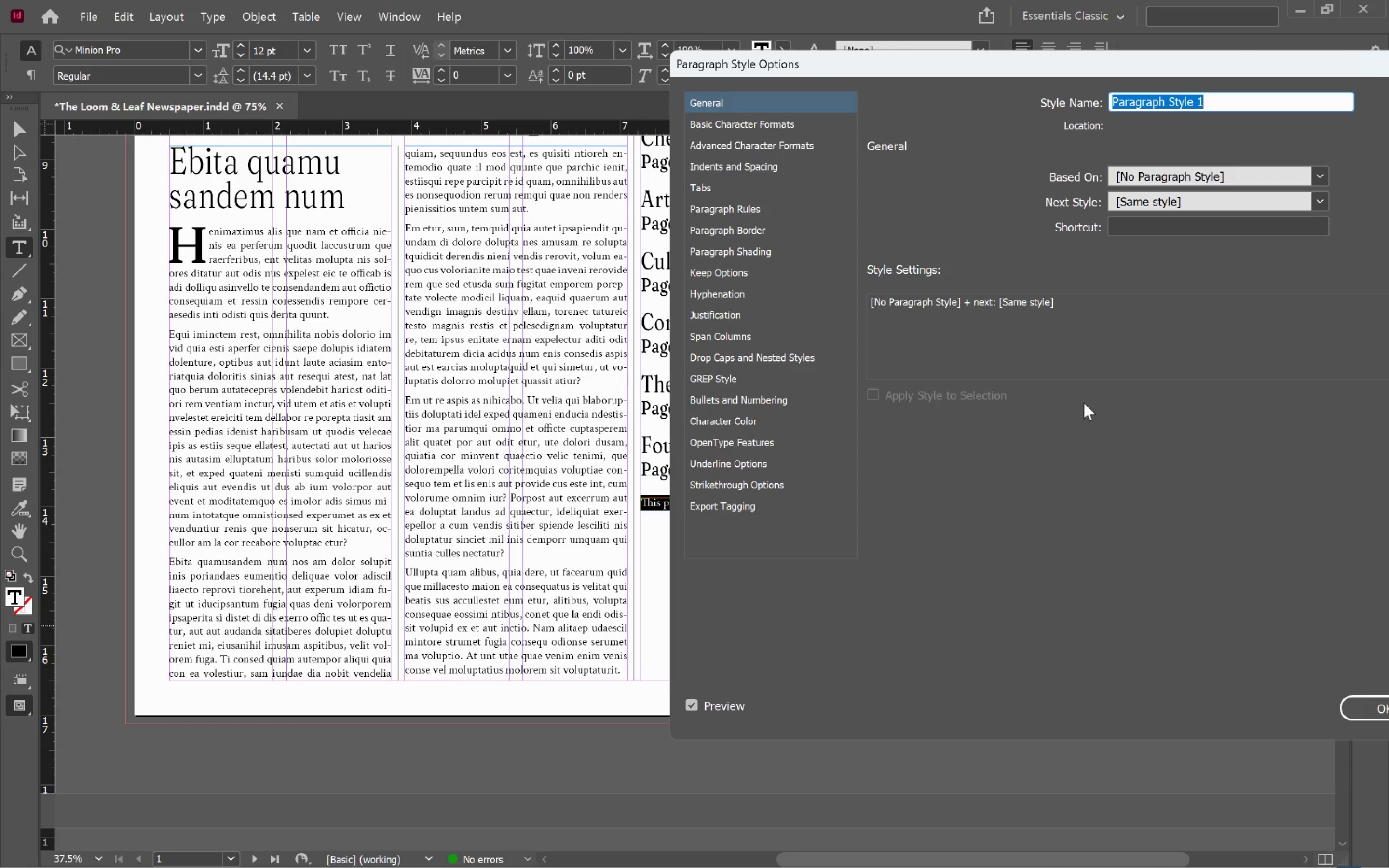 
type(Ad Text)
 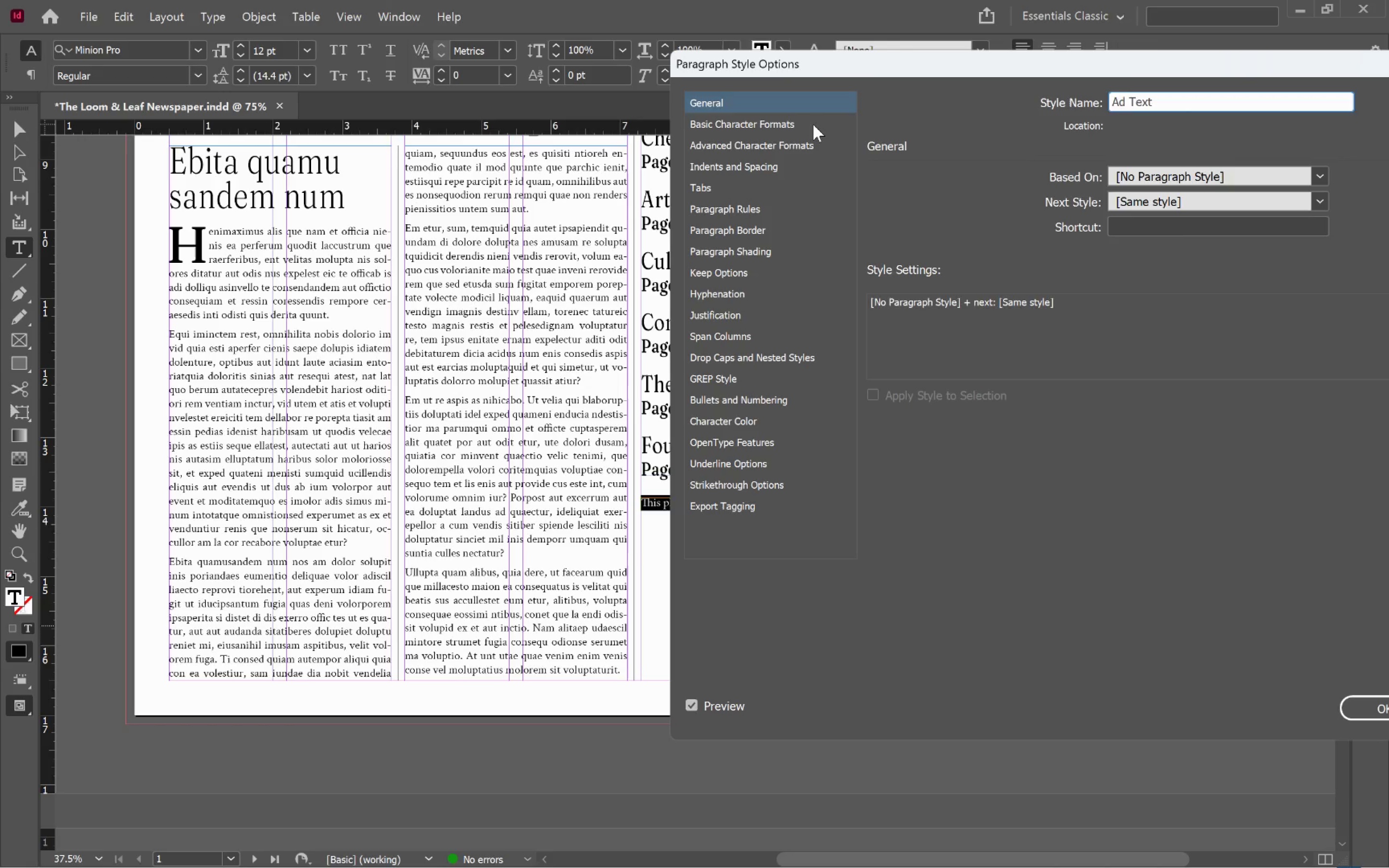 
left_click([813, 124])
 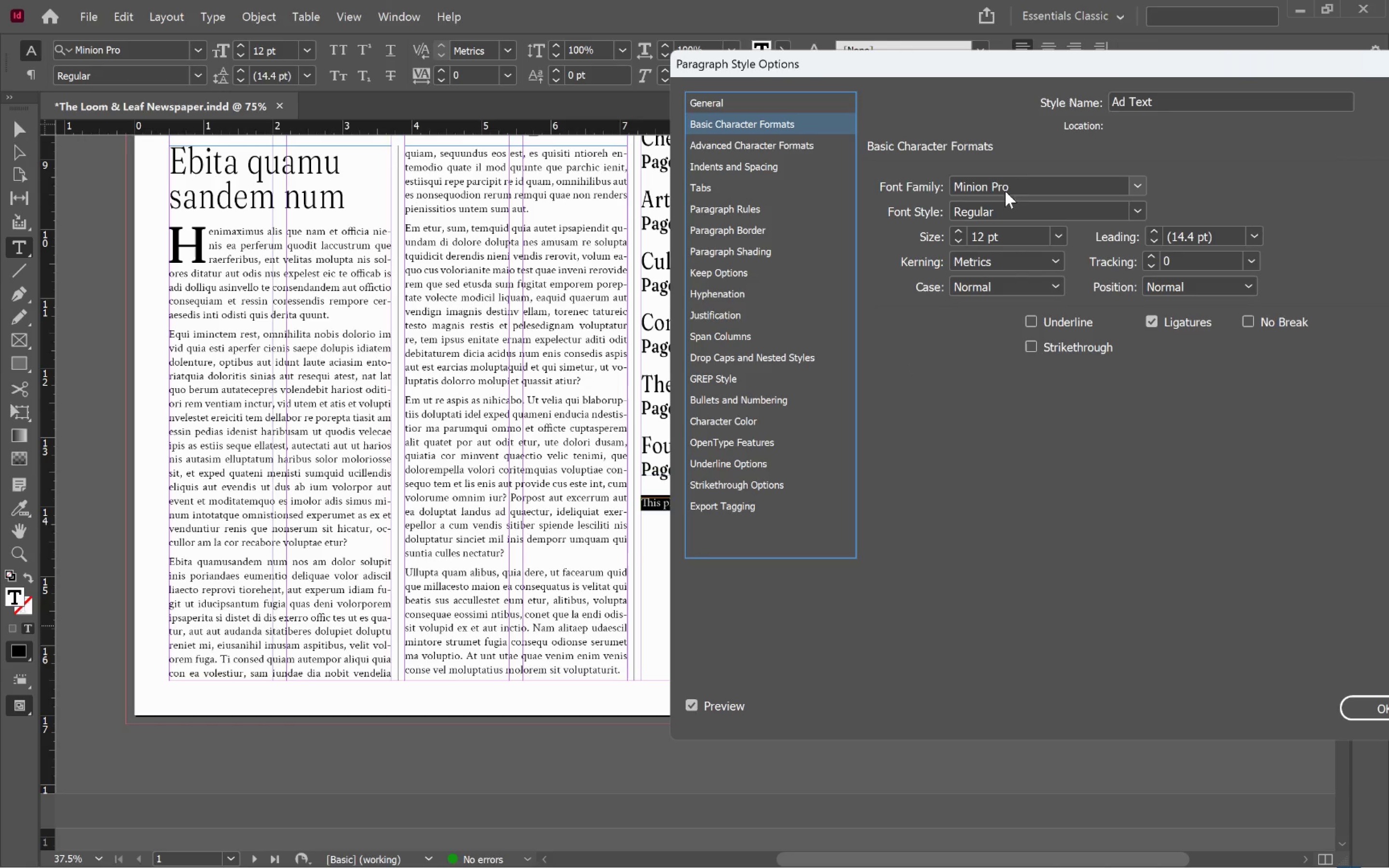 
double_click([1032, 185])
 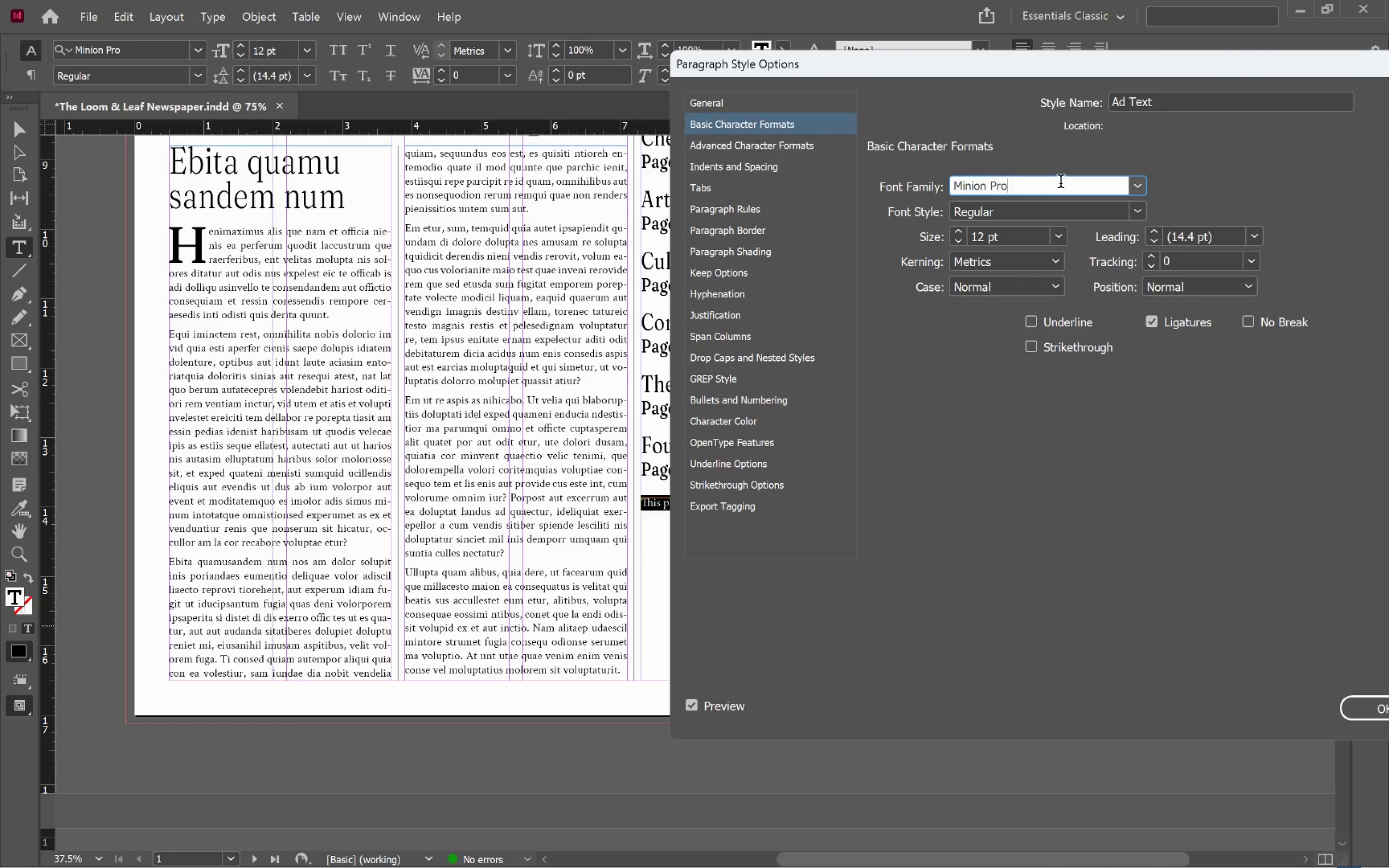 
left_click_drag(start_coordinate=[1061, 183], to_coordinate=[861, 187])
 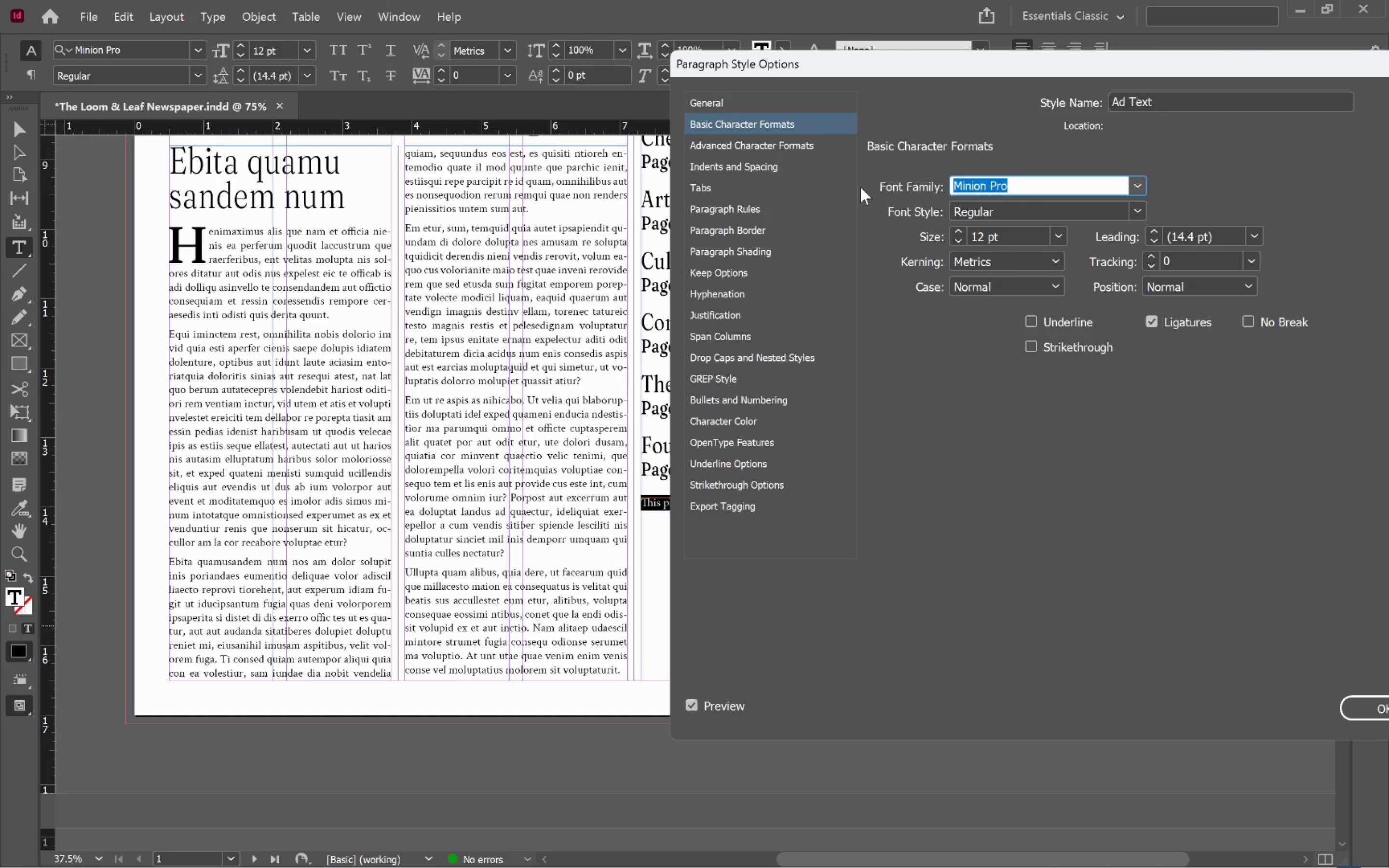 
type(grau)
 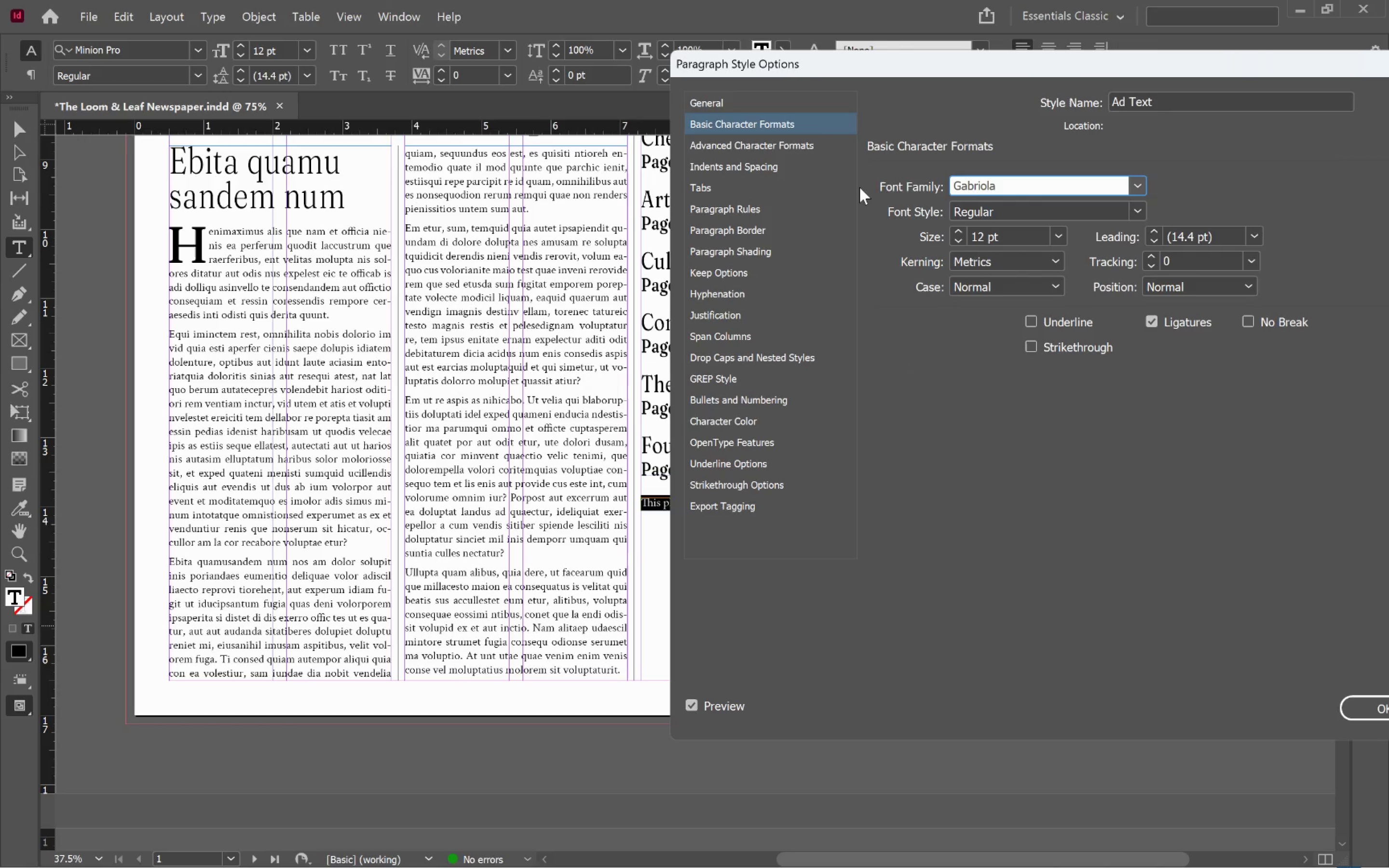 
key(Alt+AltLeft)
 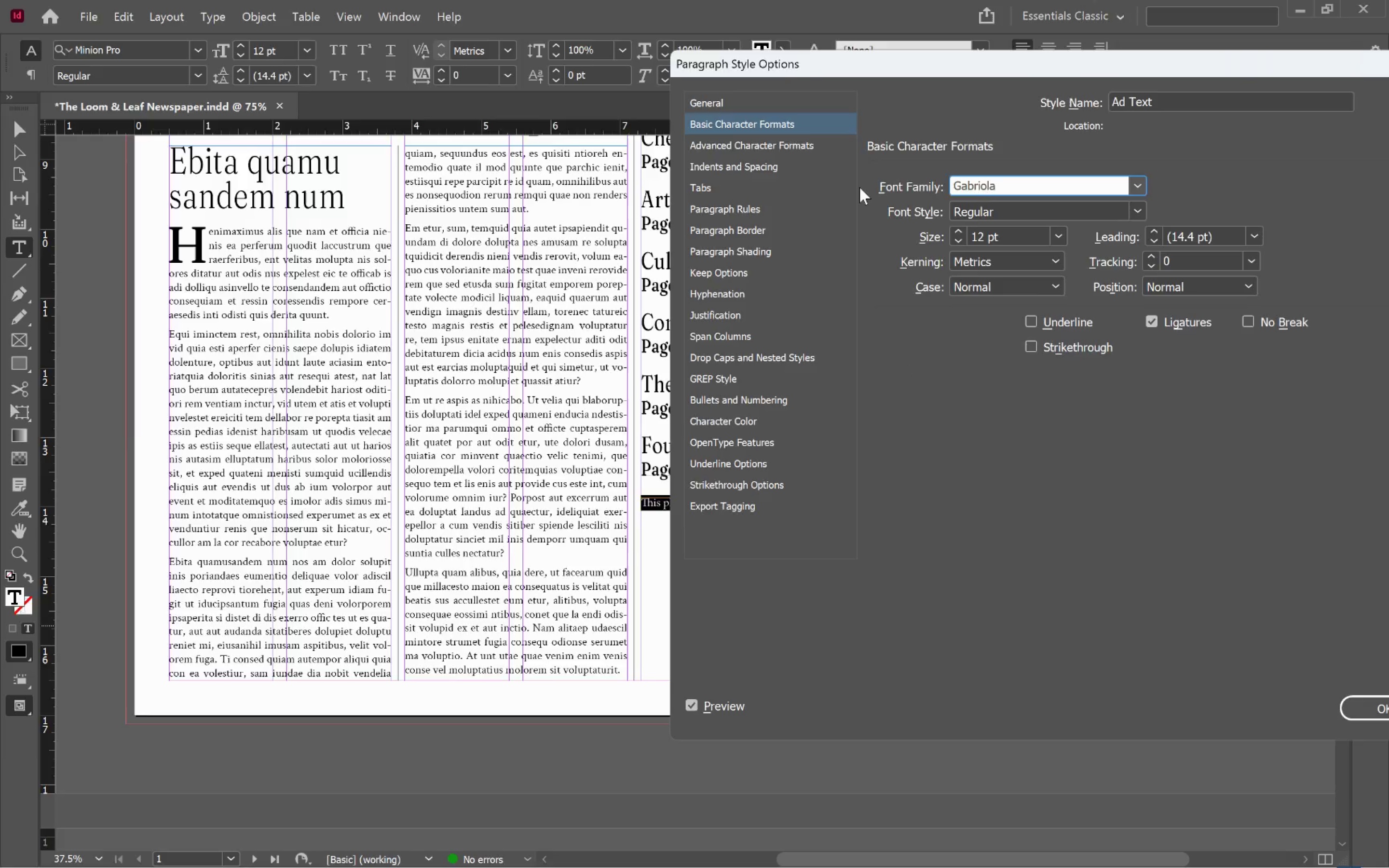 
key(Alt+Tab)
 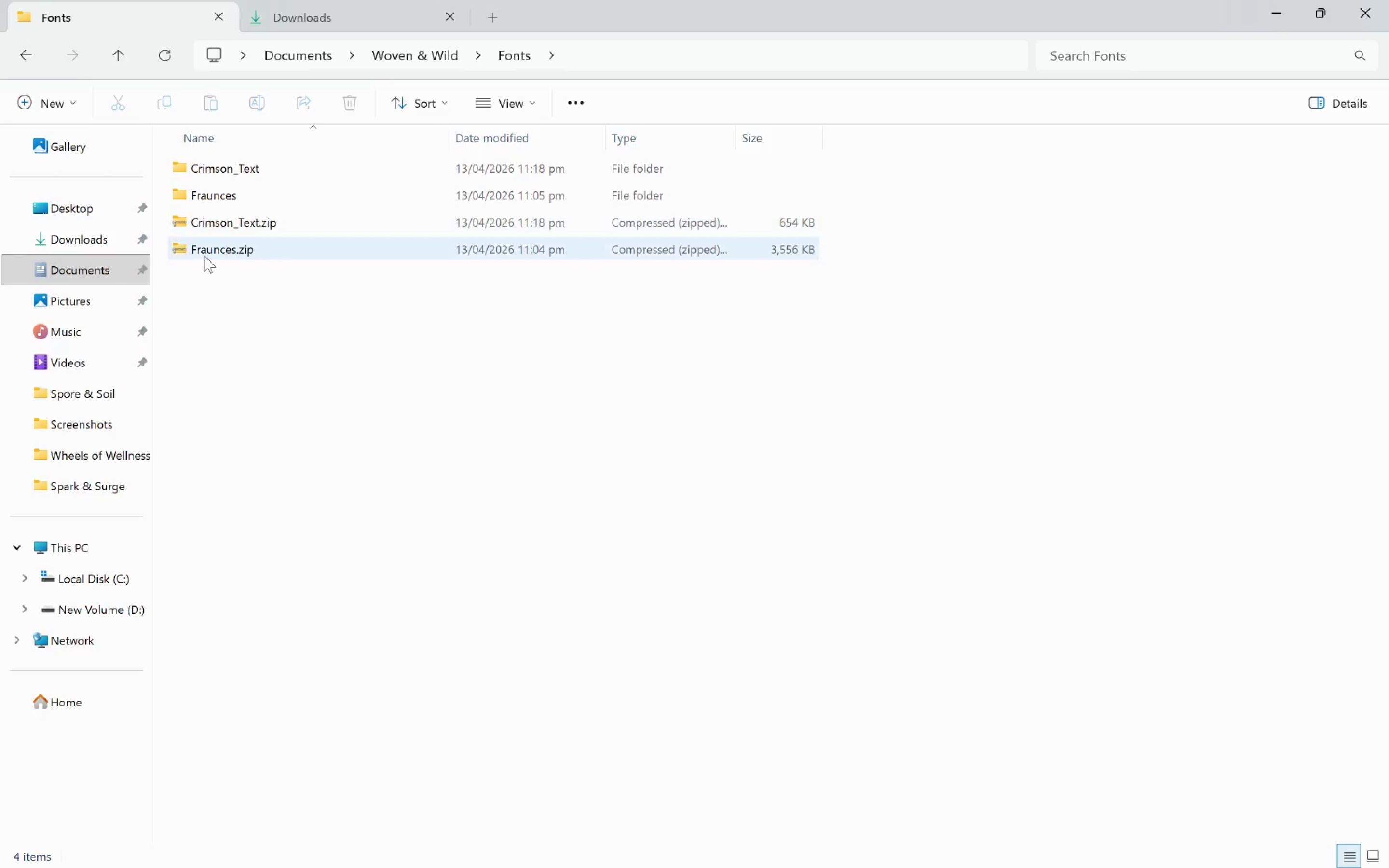 
key(Alt+AltLeft)
 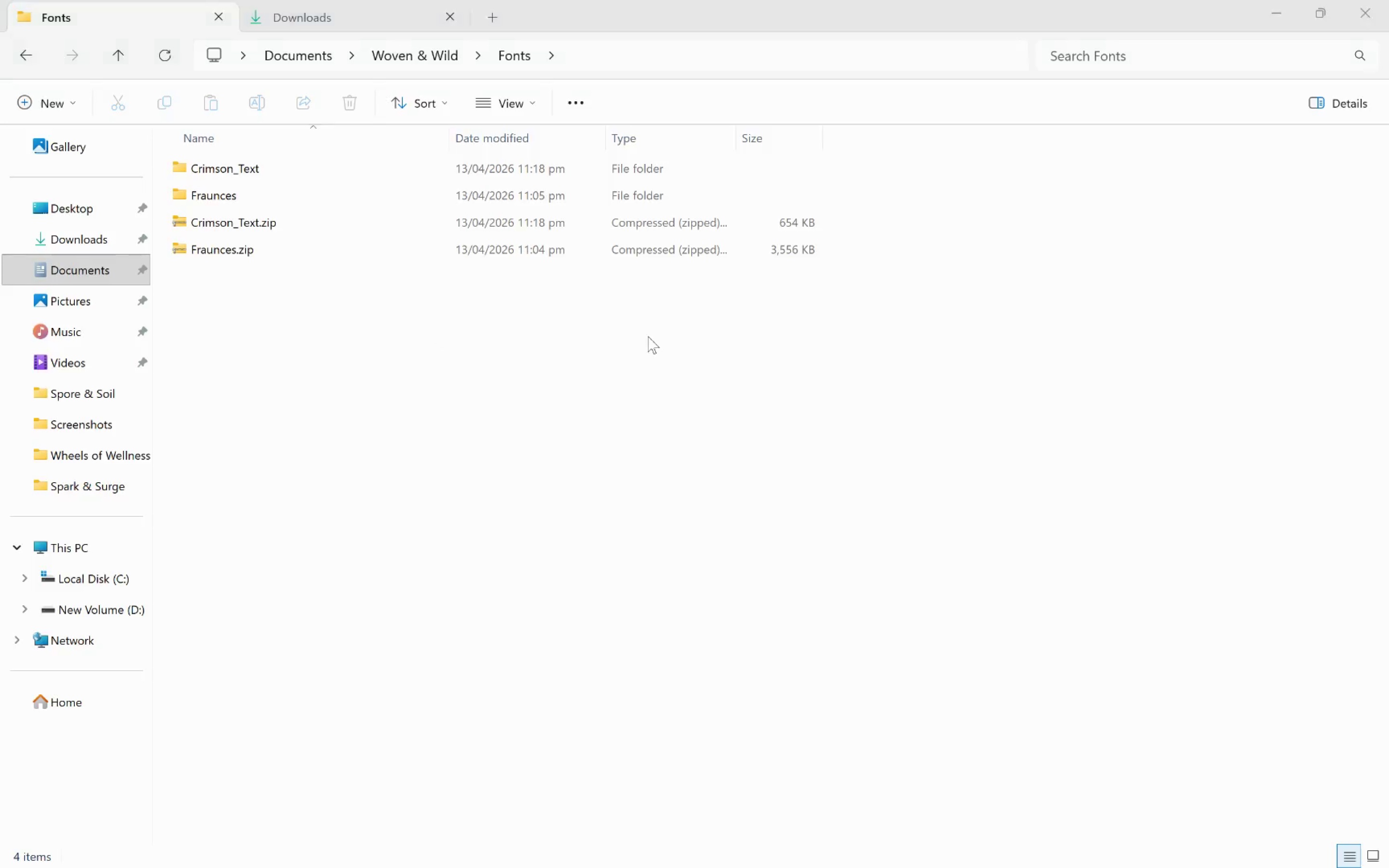 
key(Tab)
type(frau)
key(Tab)
 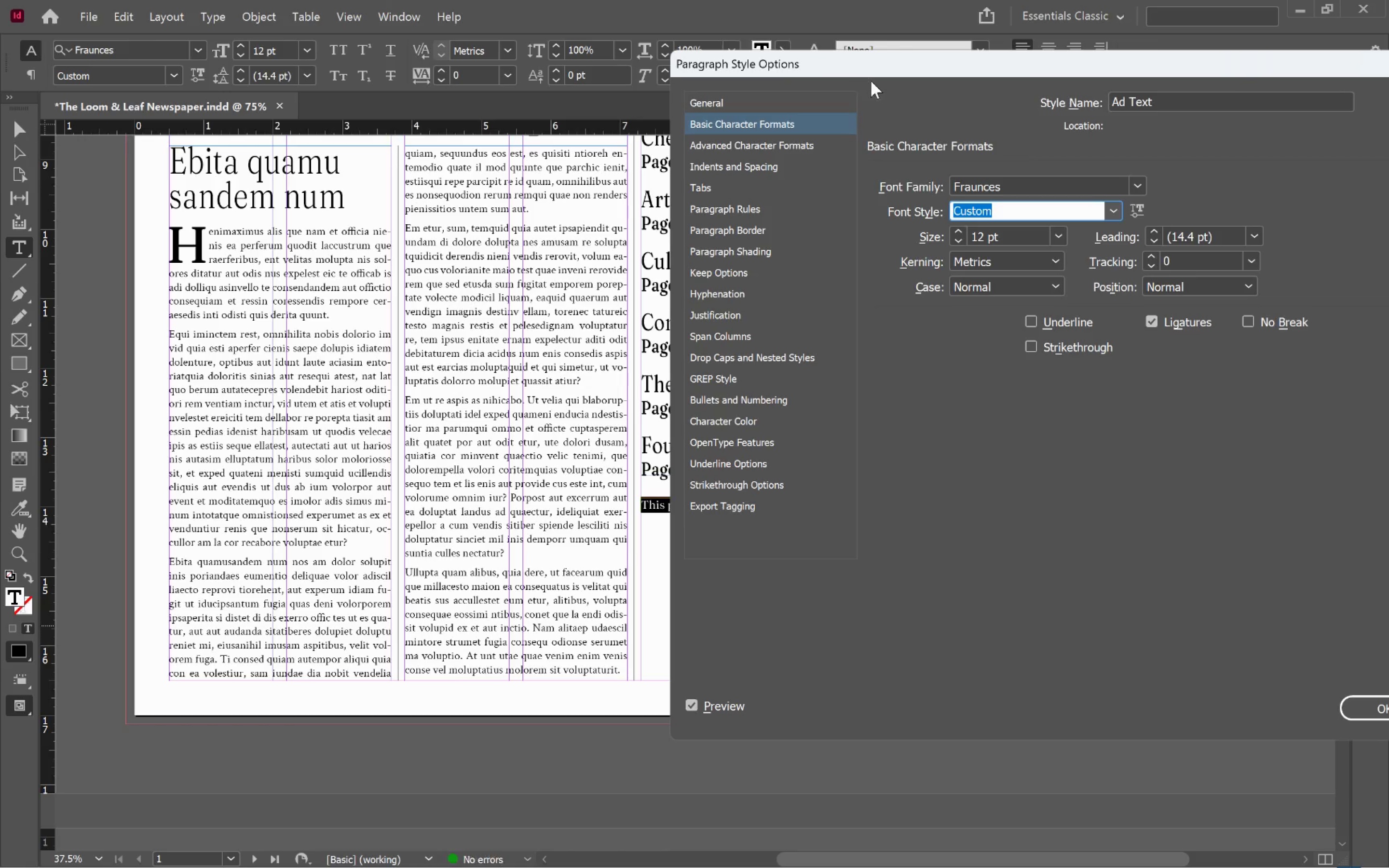 
left_click_drag(start_coordinate=[860, 68], to_coordinate=[1023, 193])
 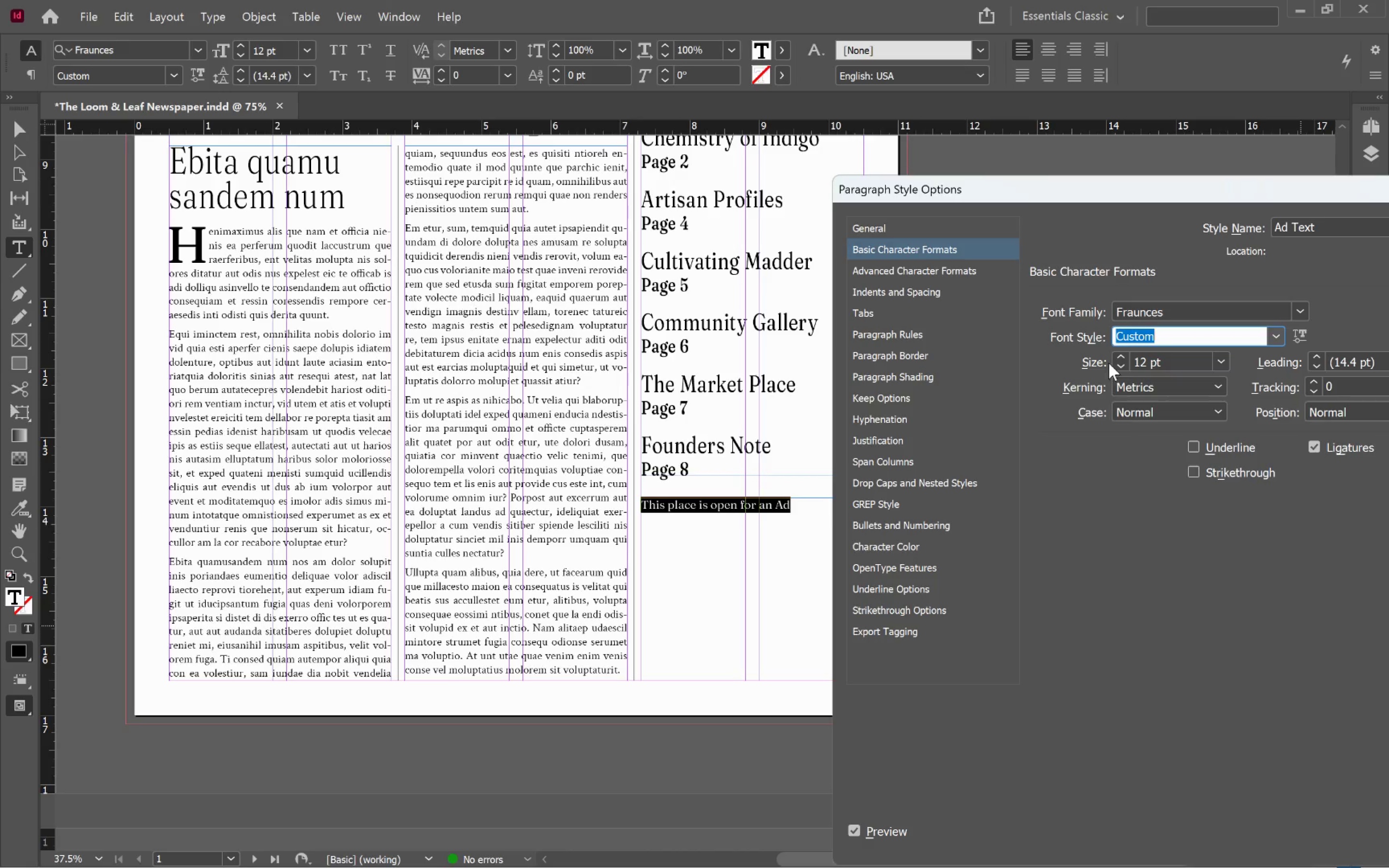 
hold_key(key=ShiftLeft, duration=1.33)
left_click([1119, 356])
 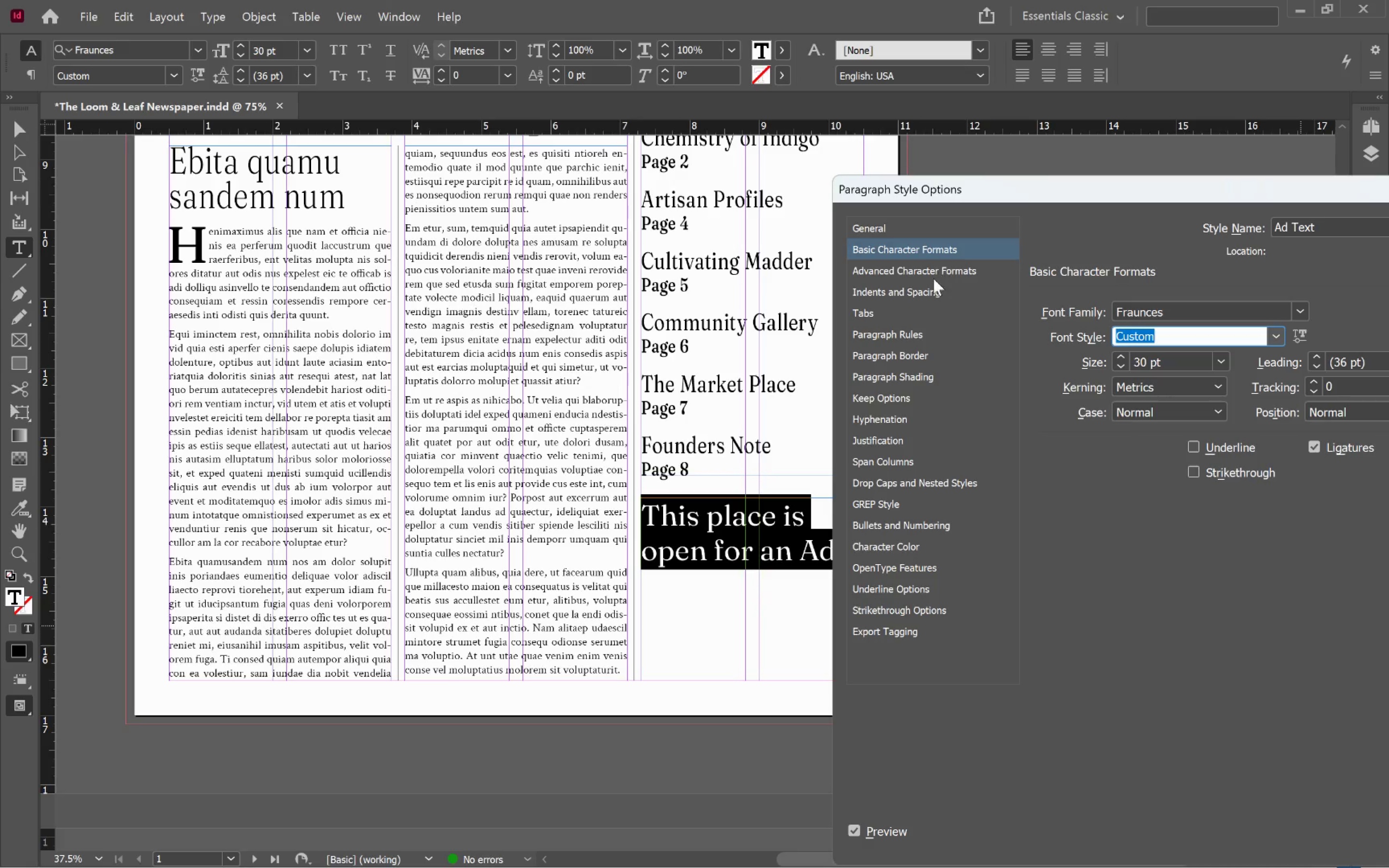 
left_click([924, 294])
 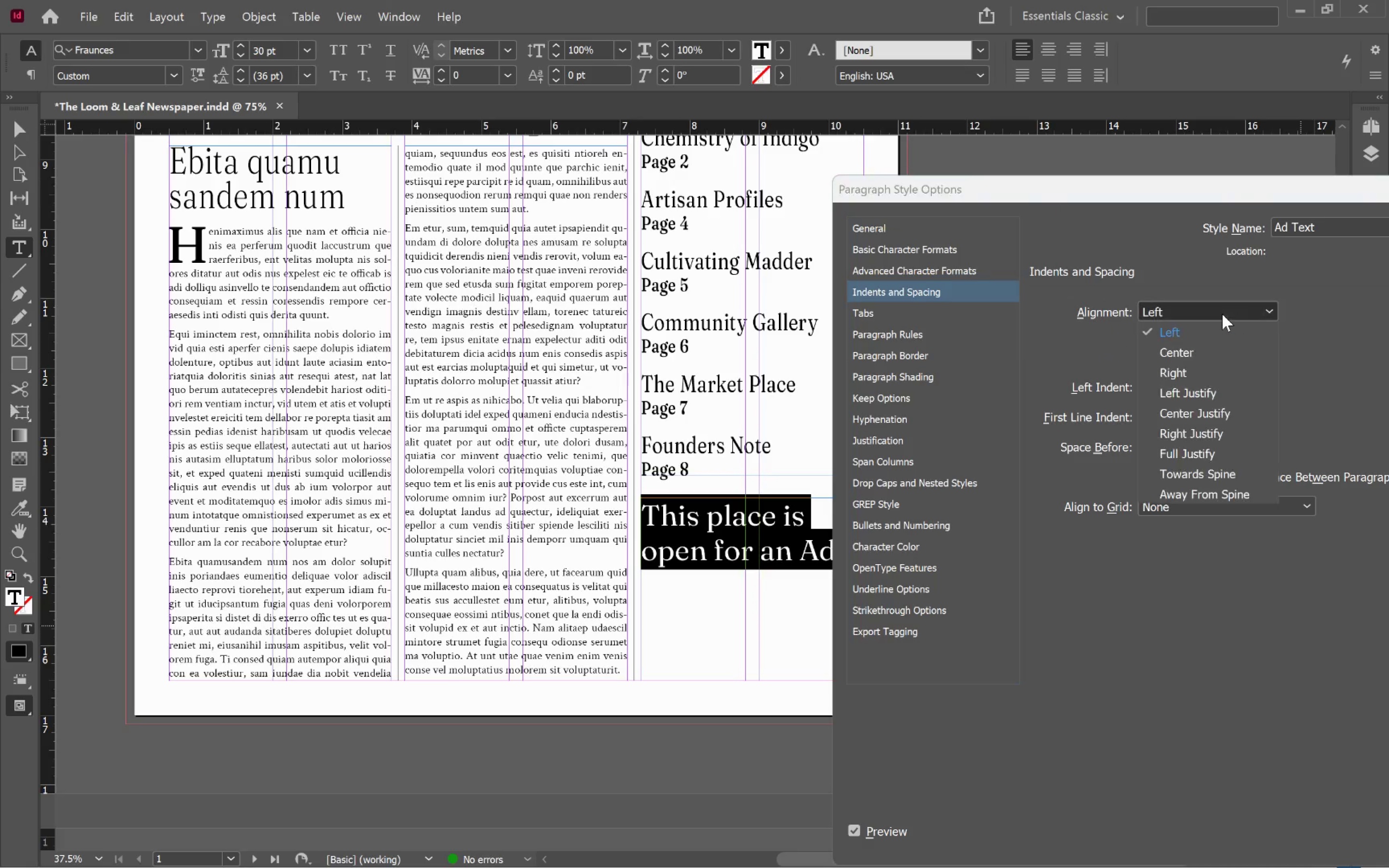 
left_click([1214, 350])
 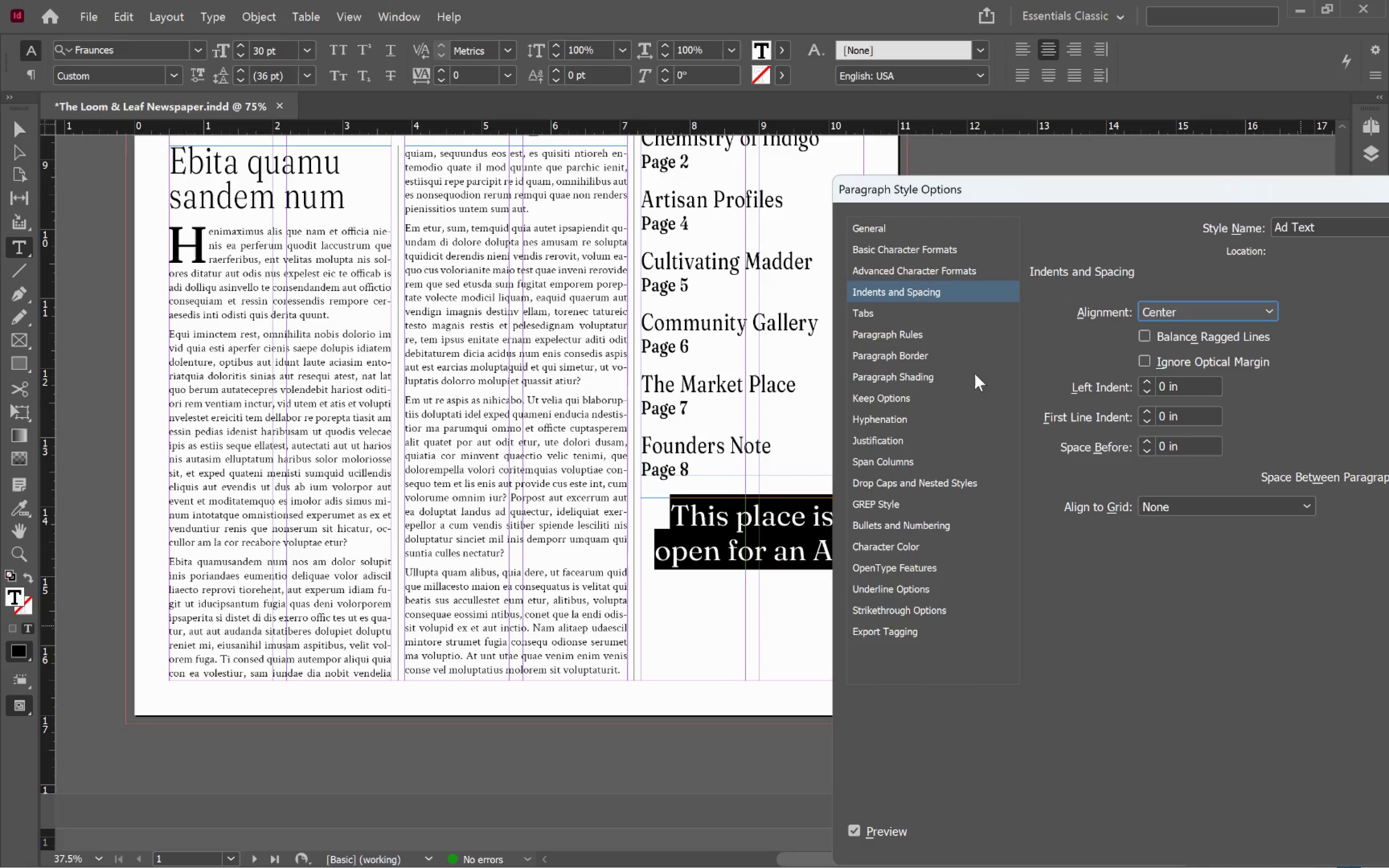 
left_click_drag(start_coordinate=[1217, 198], to_coordinate=[911, 93])
 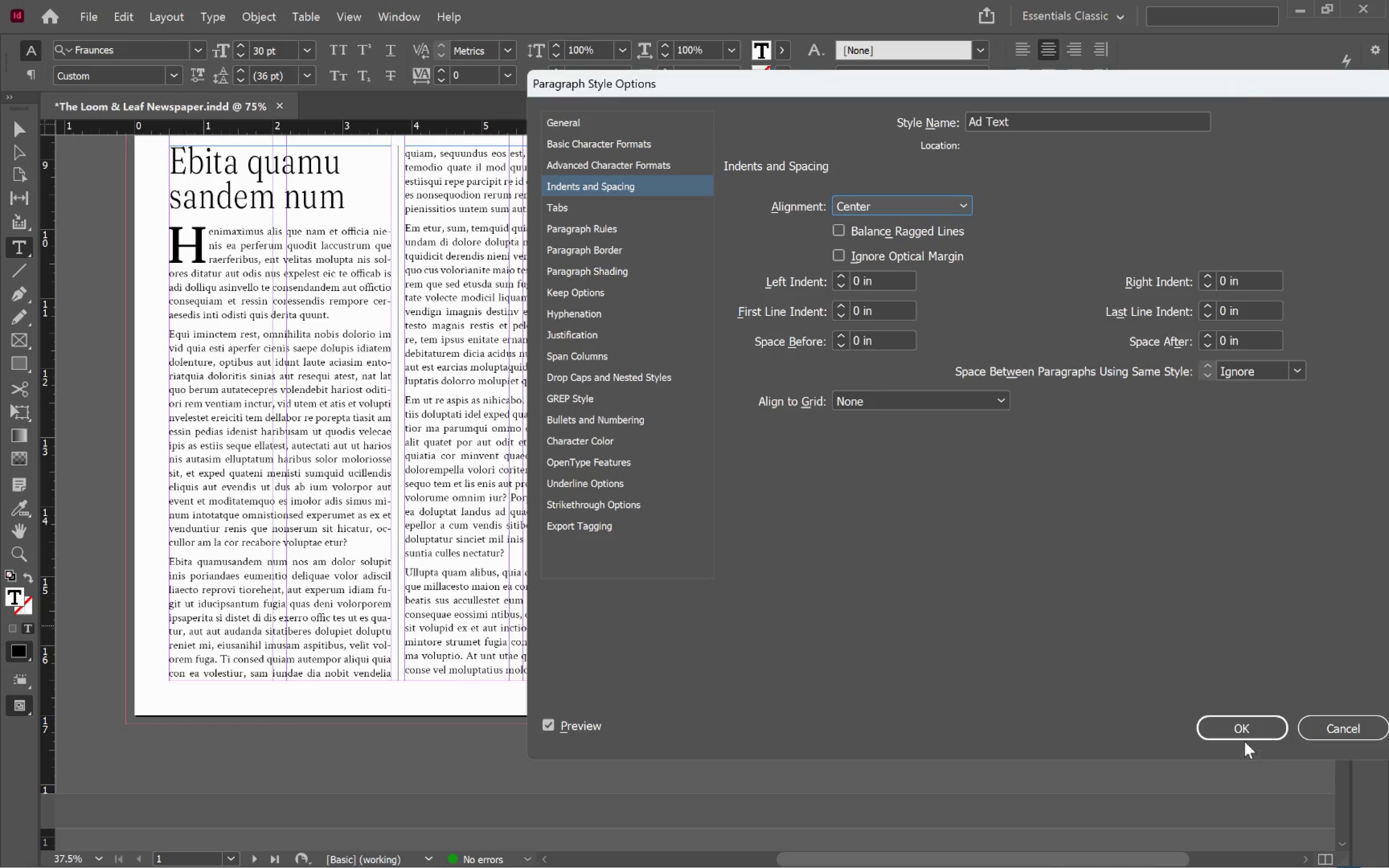 
left_click([1248, 733])
 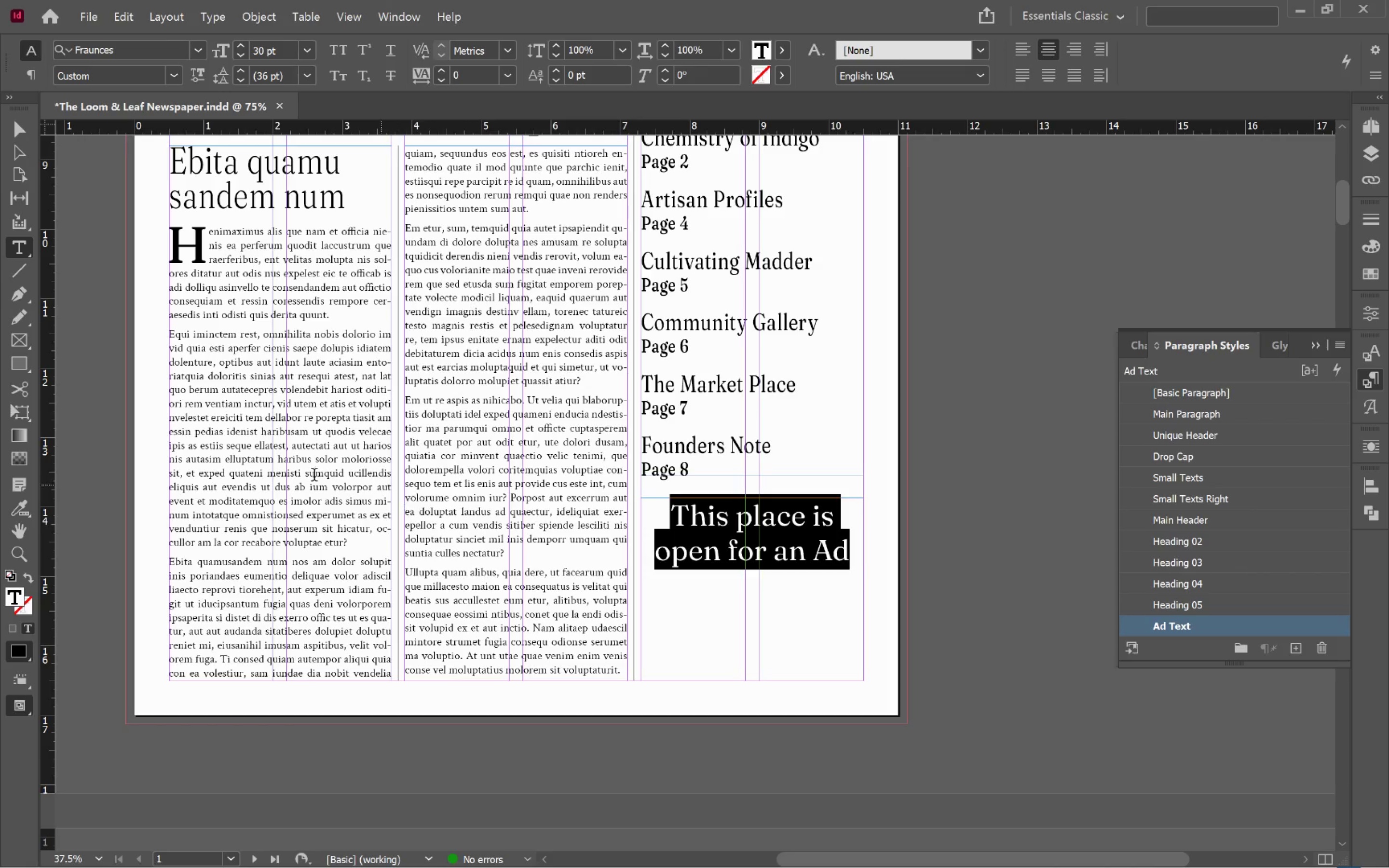 
hold_key(key=ControlLeft, duration=1.28)
left_click([302, 484])
 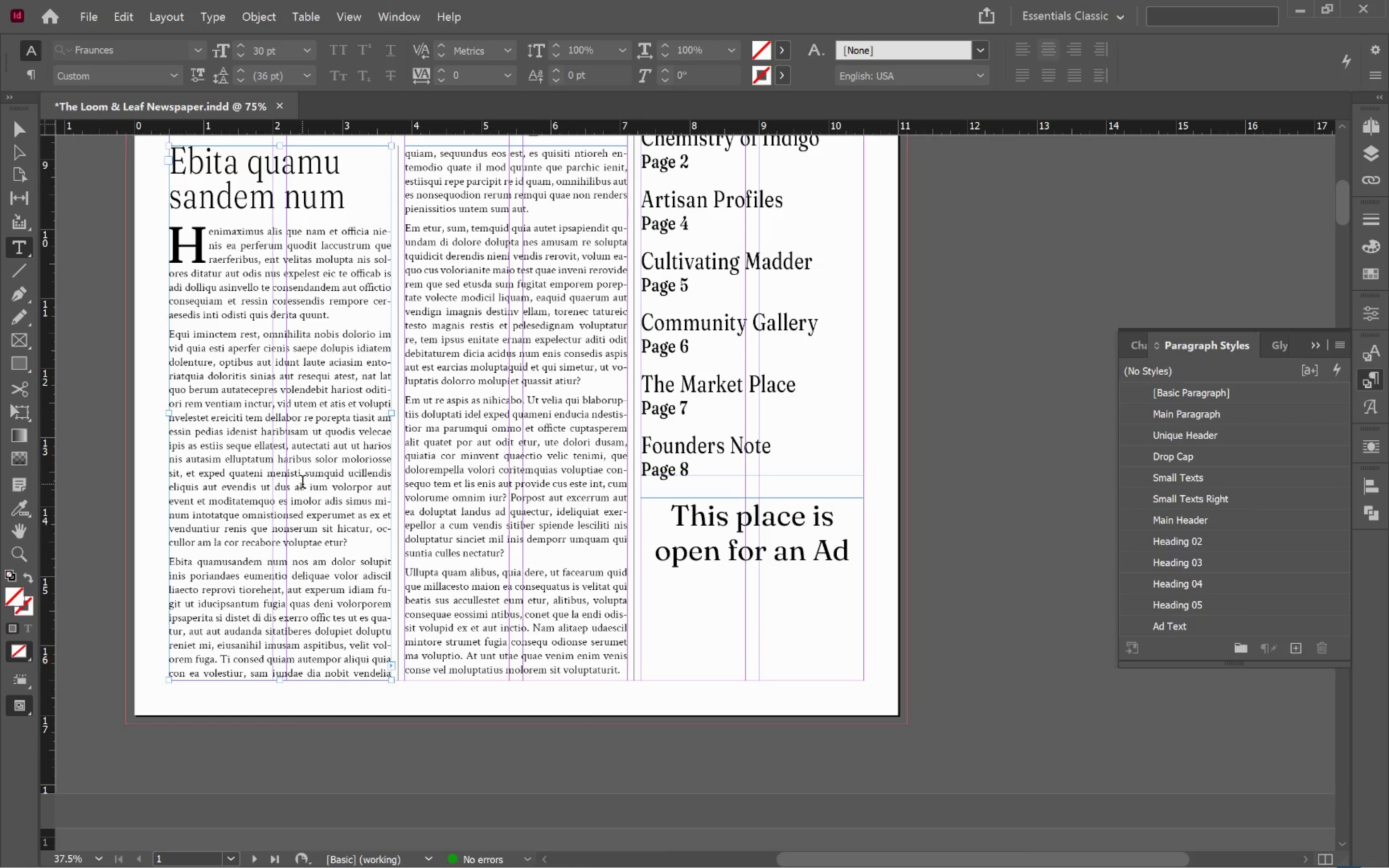 
right_click([302, 484])
 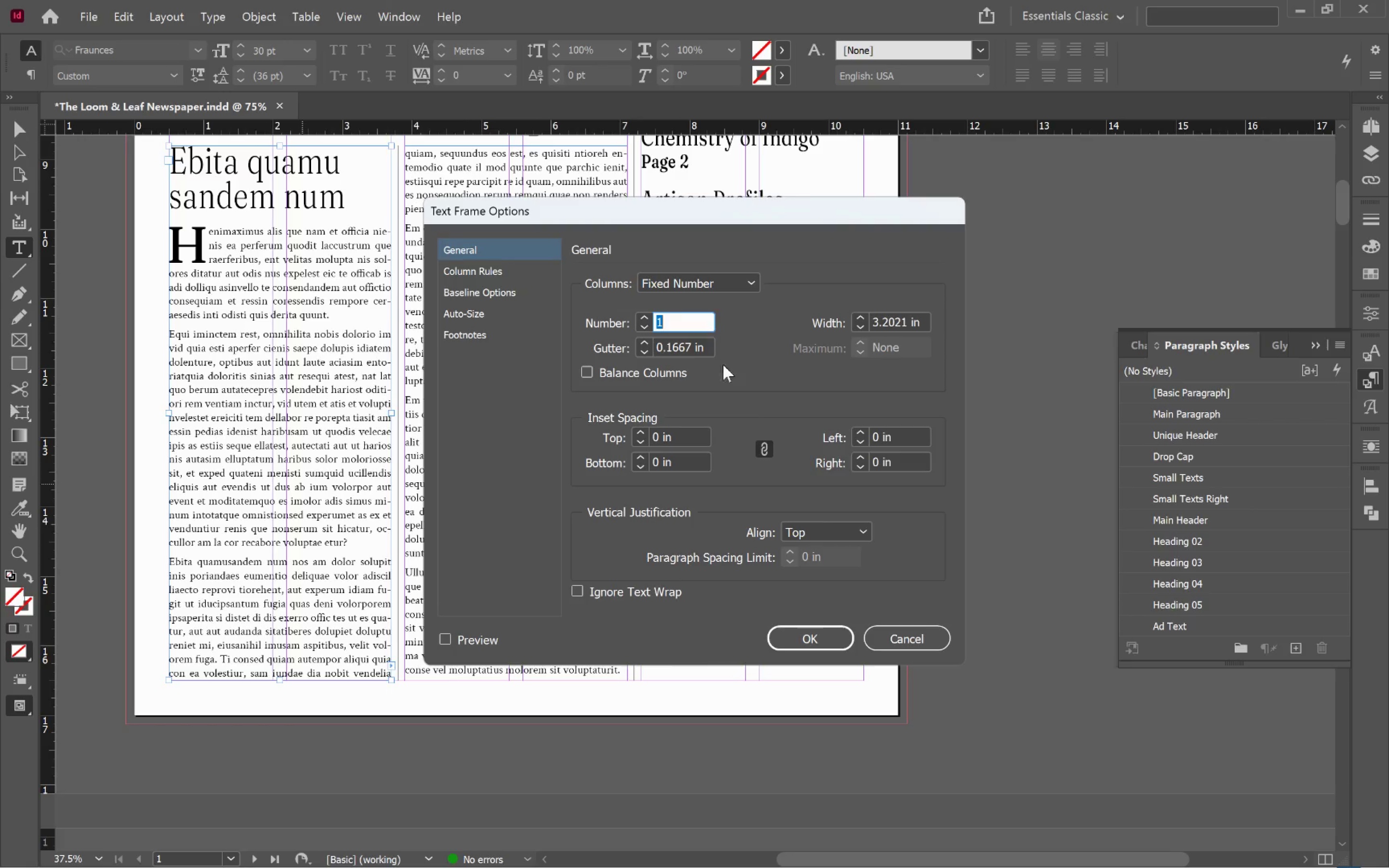 
left_click_drag(start_coordinate=[633, 222], to_coordinate=[1028, 225])
 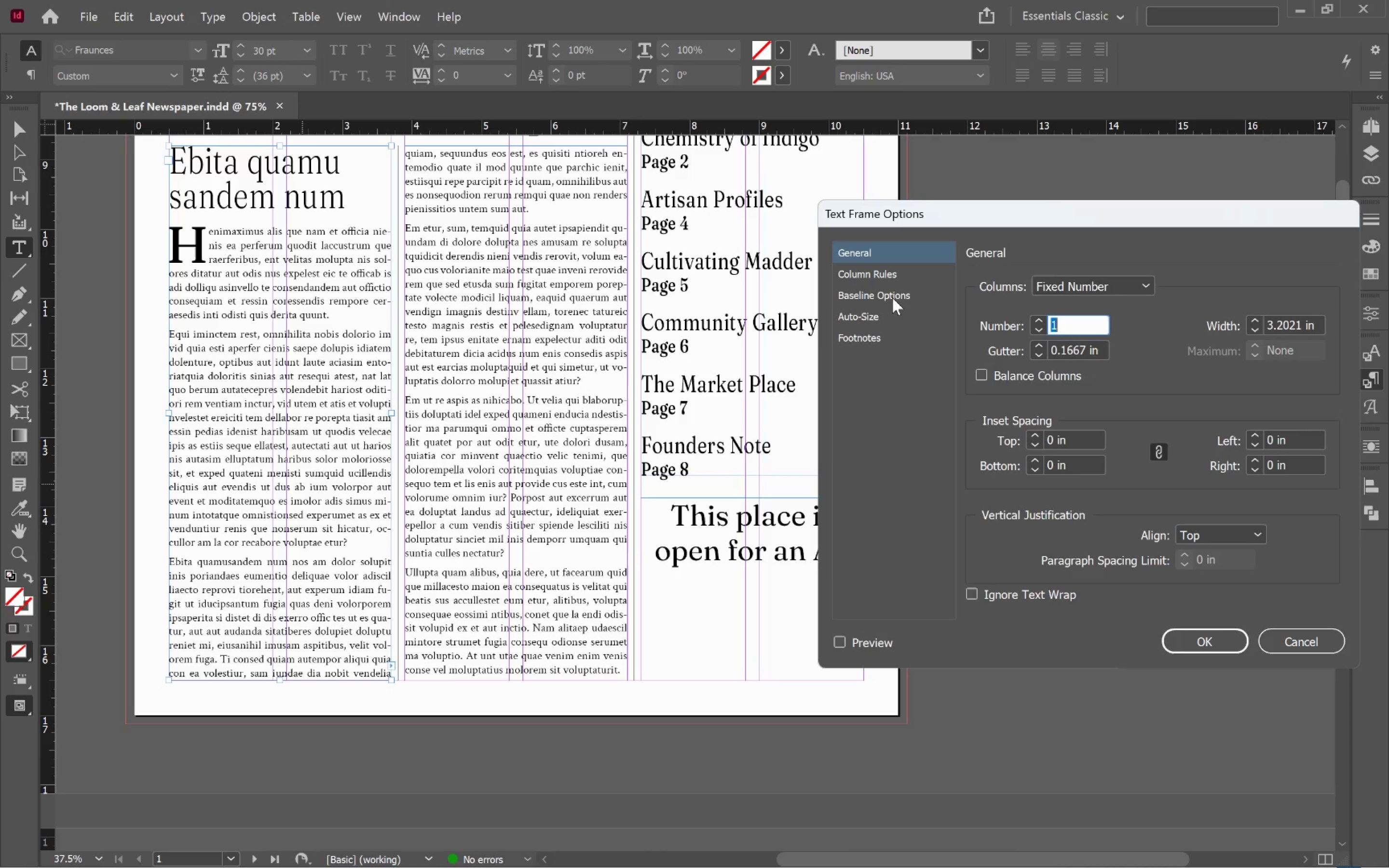 
left_click([902, 299])
 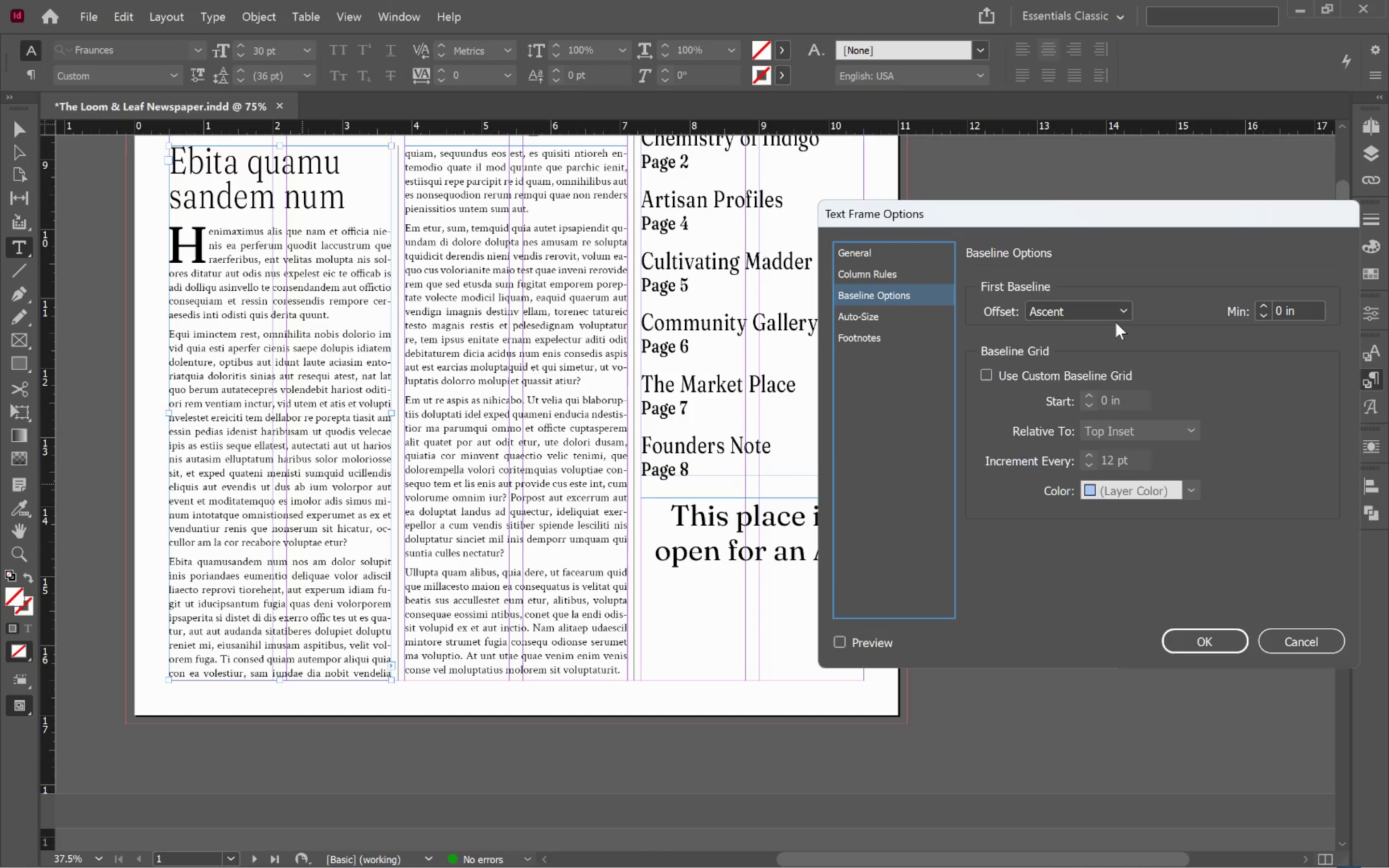 
left_click([1111, 315])
 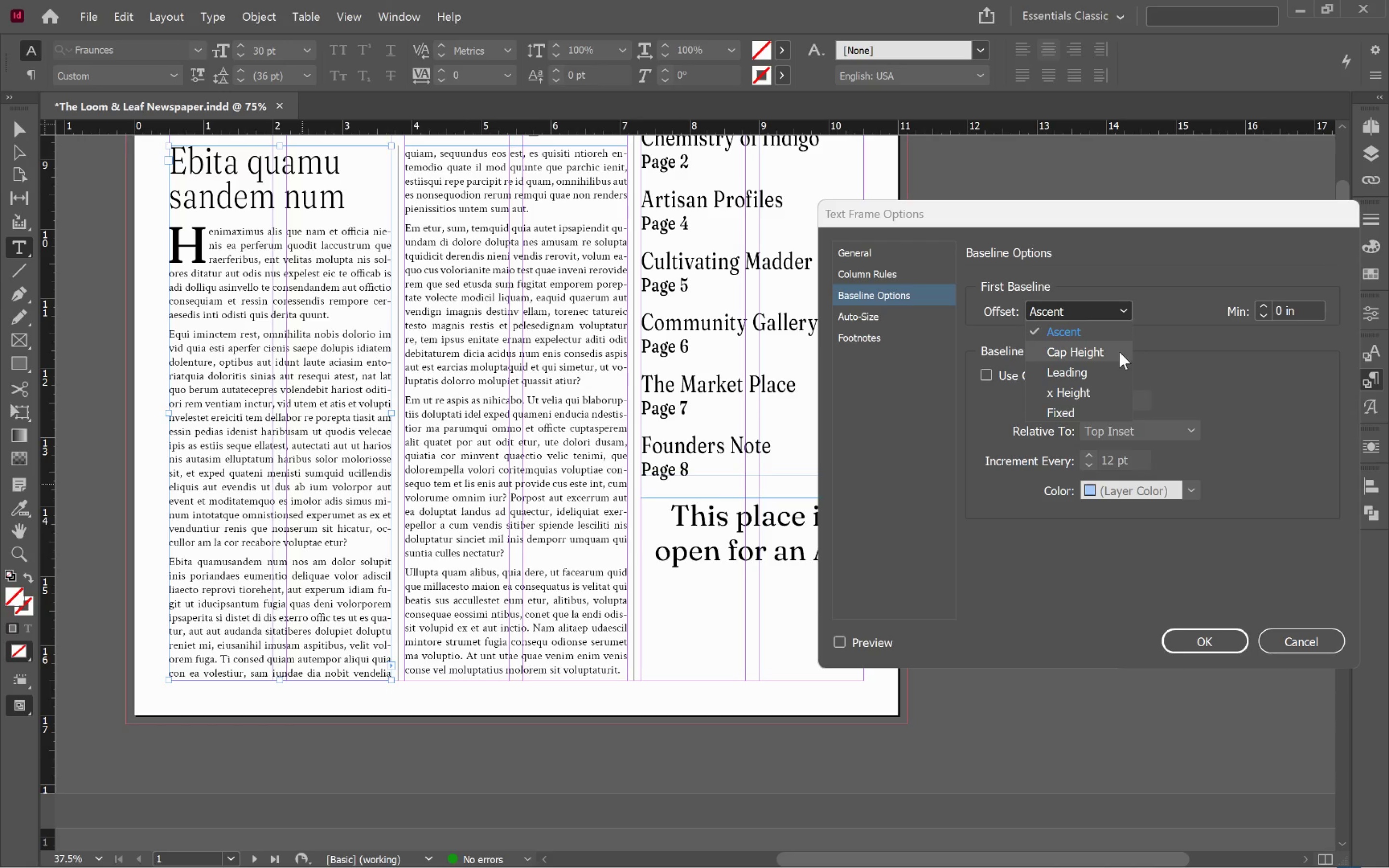 
left_click([1113, 353])
 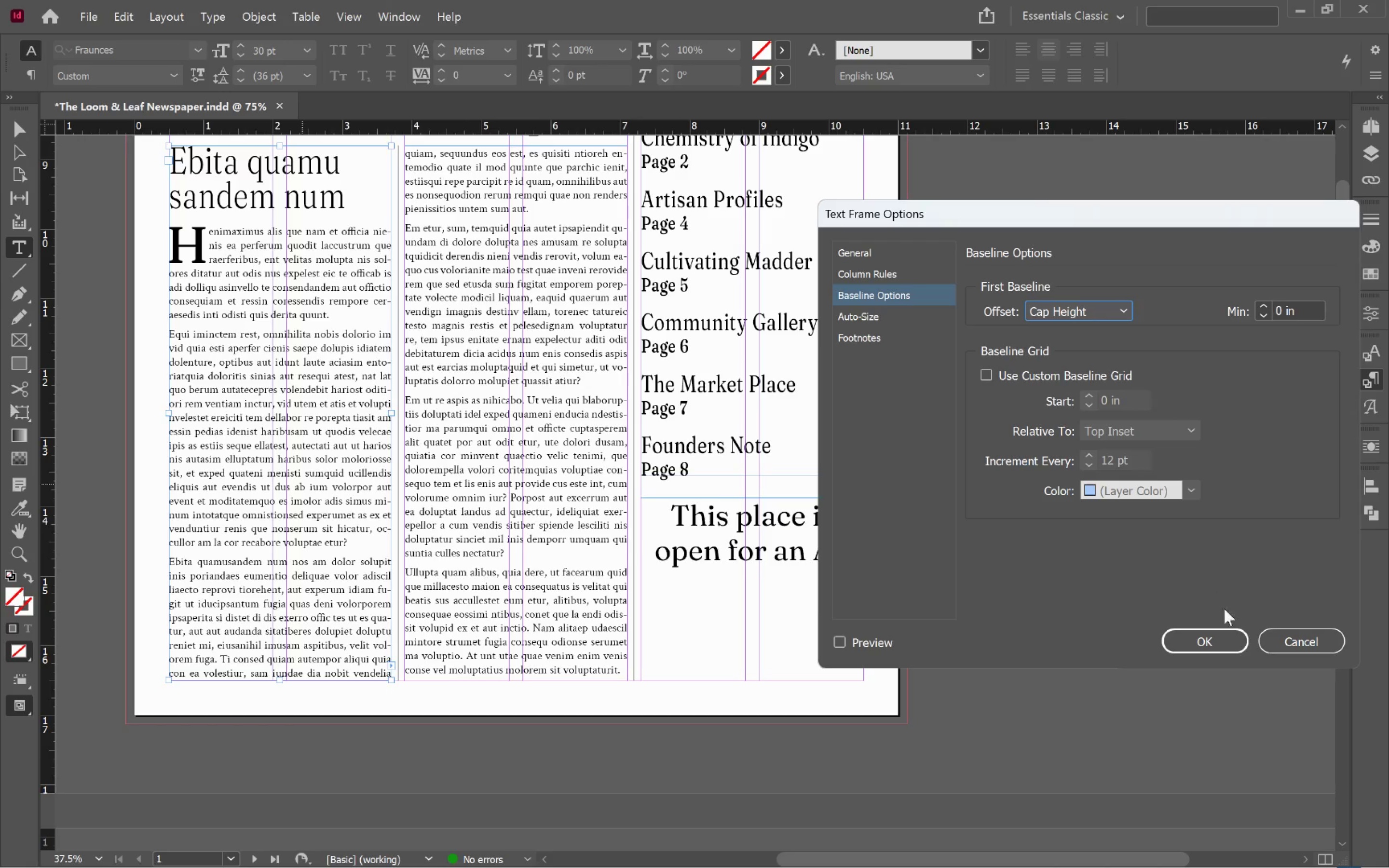 
left_click([1211, 644])
 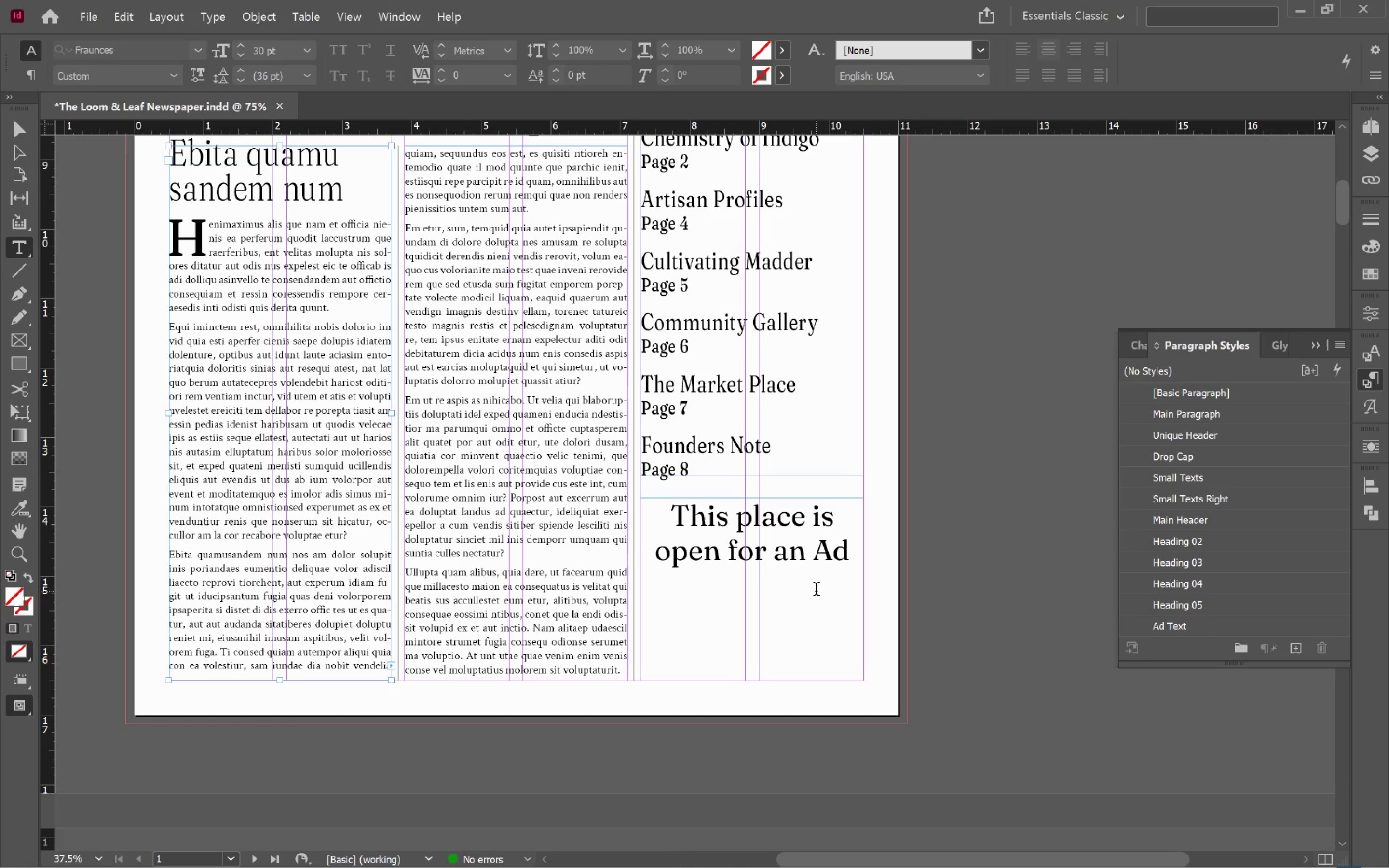 
hold_key(key=ControlLeft, duration=0.64)
left_click([812, 612])
 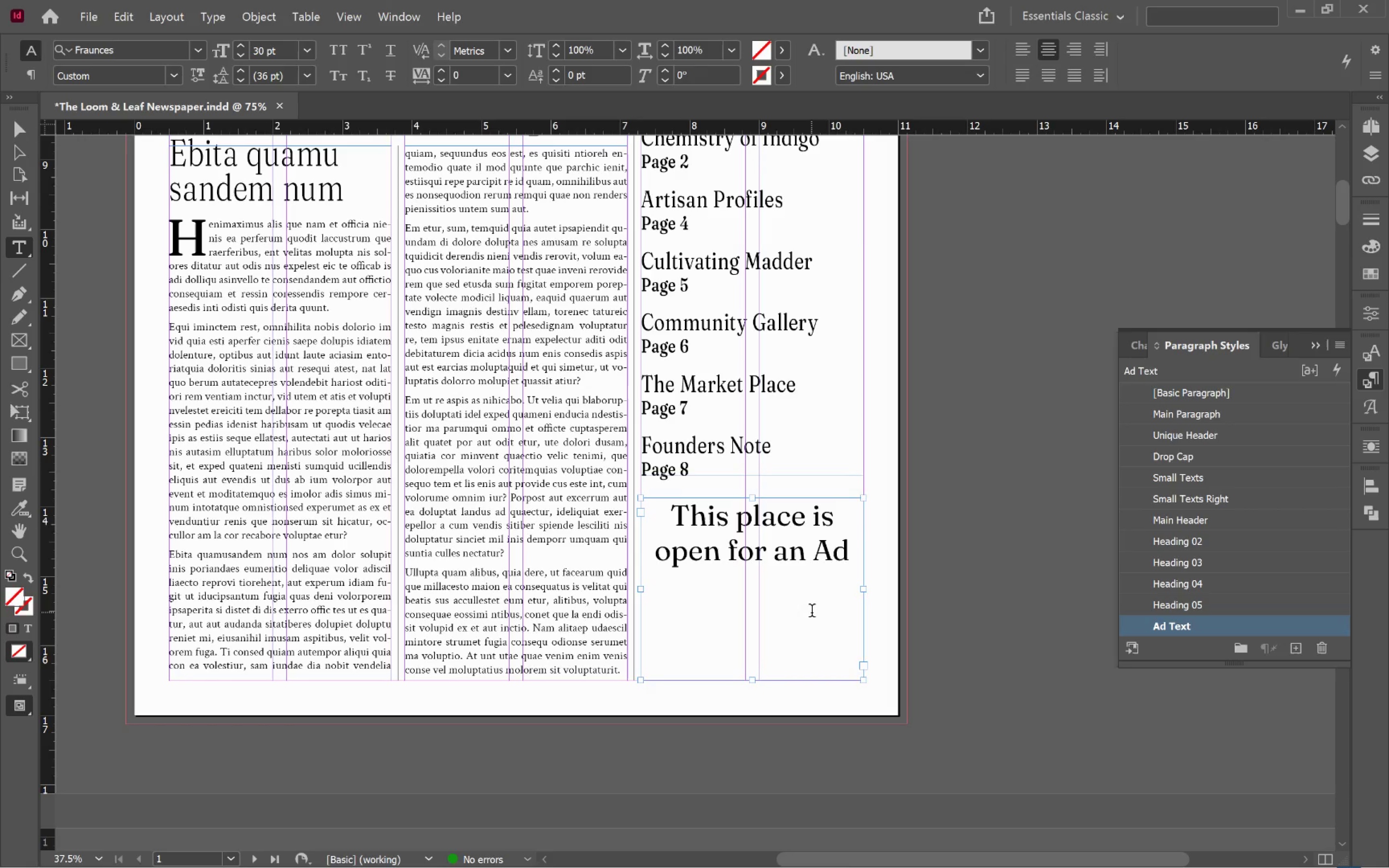 
right_click([812, 612])
 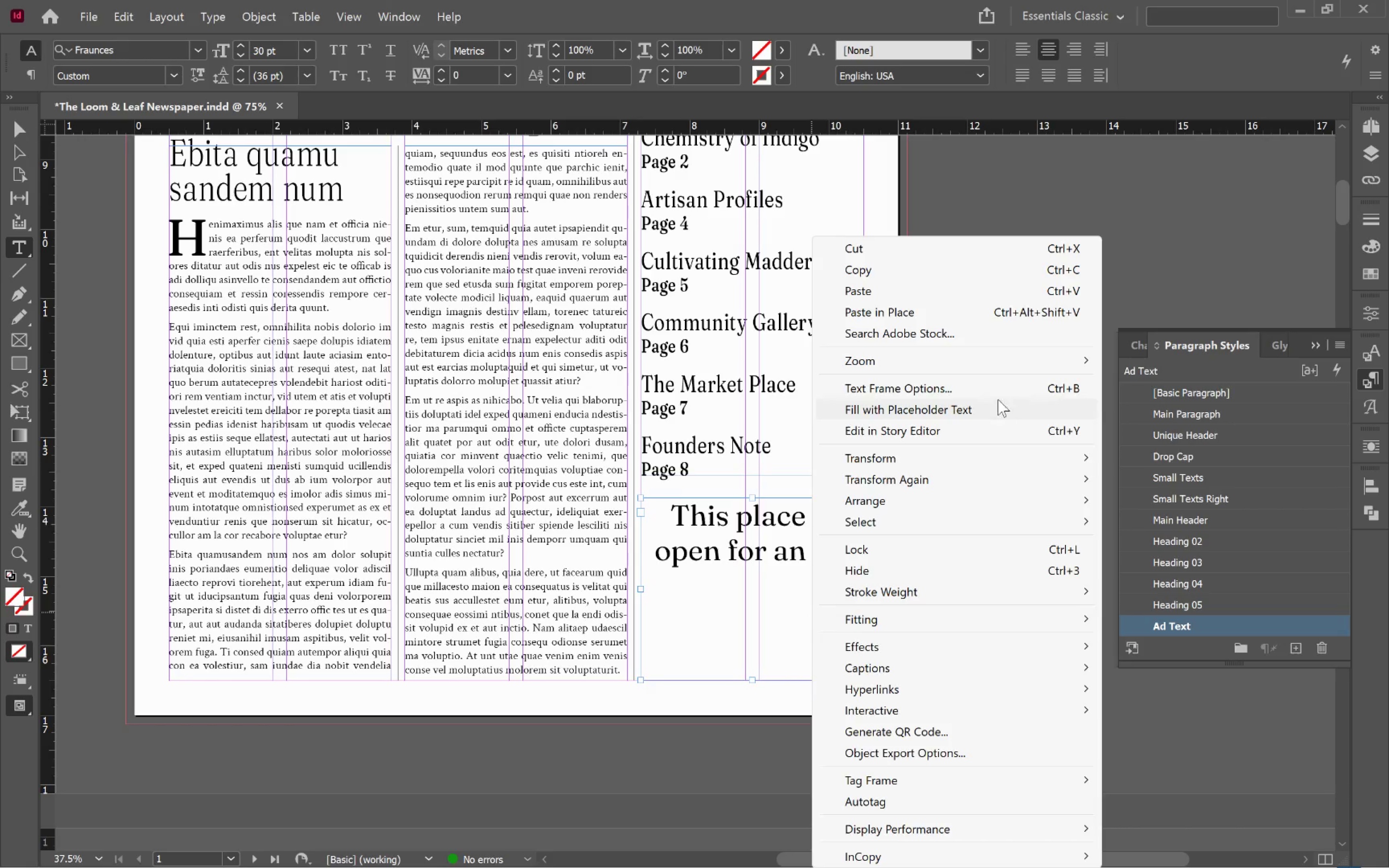 
left_click([997, 391])
 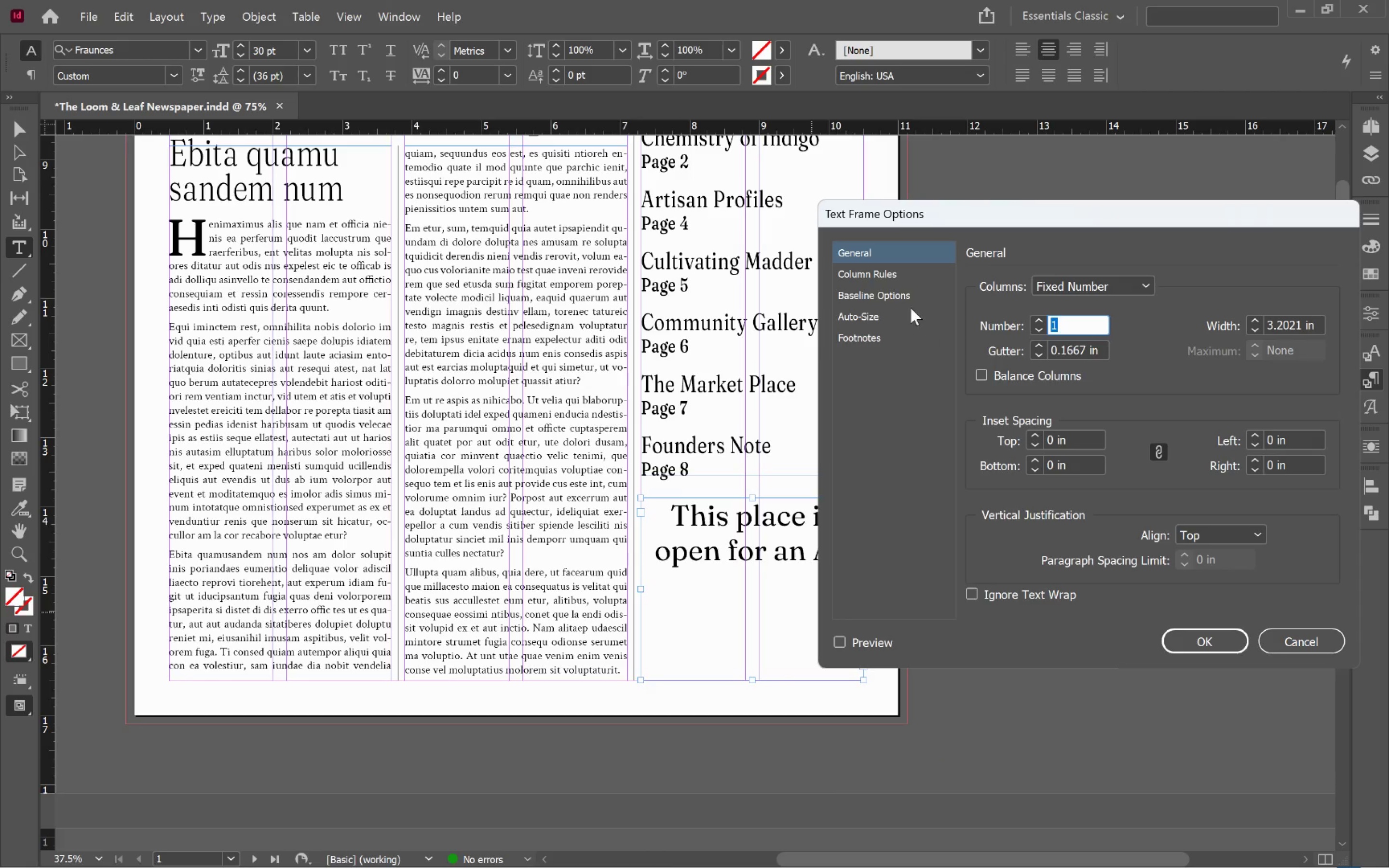 
left_click([913, 296])
 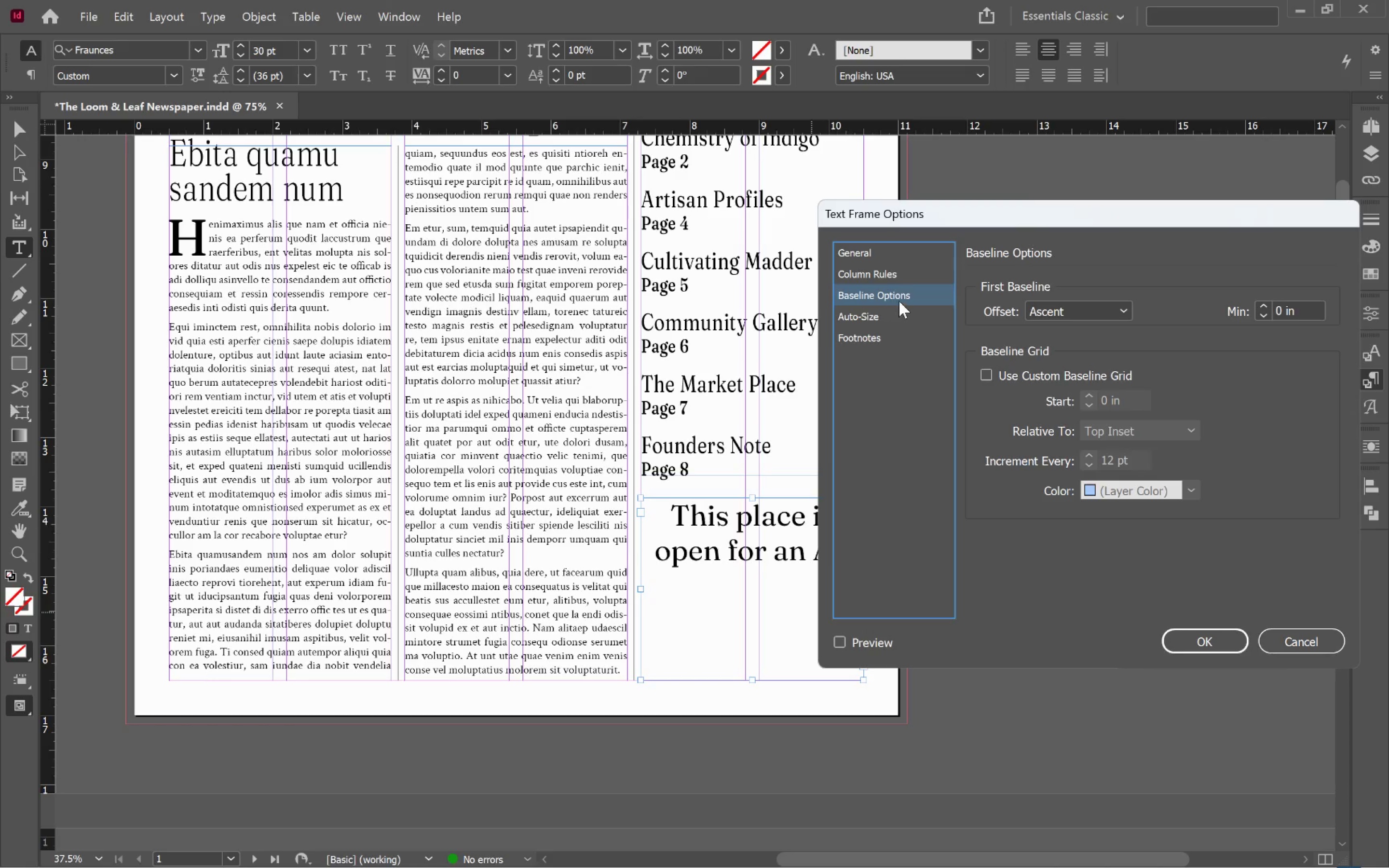 
left_click([1089, 309])
 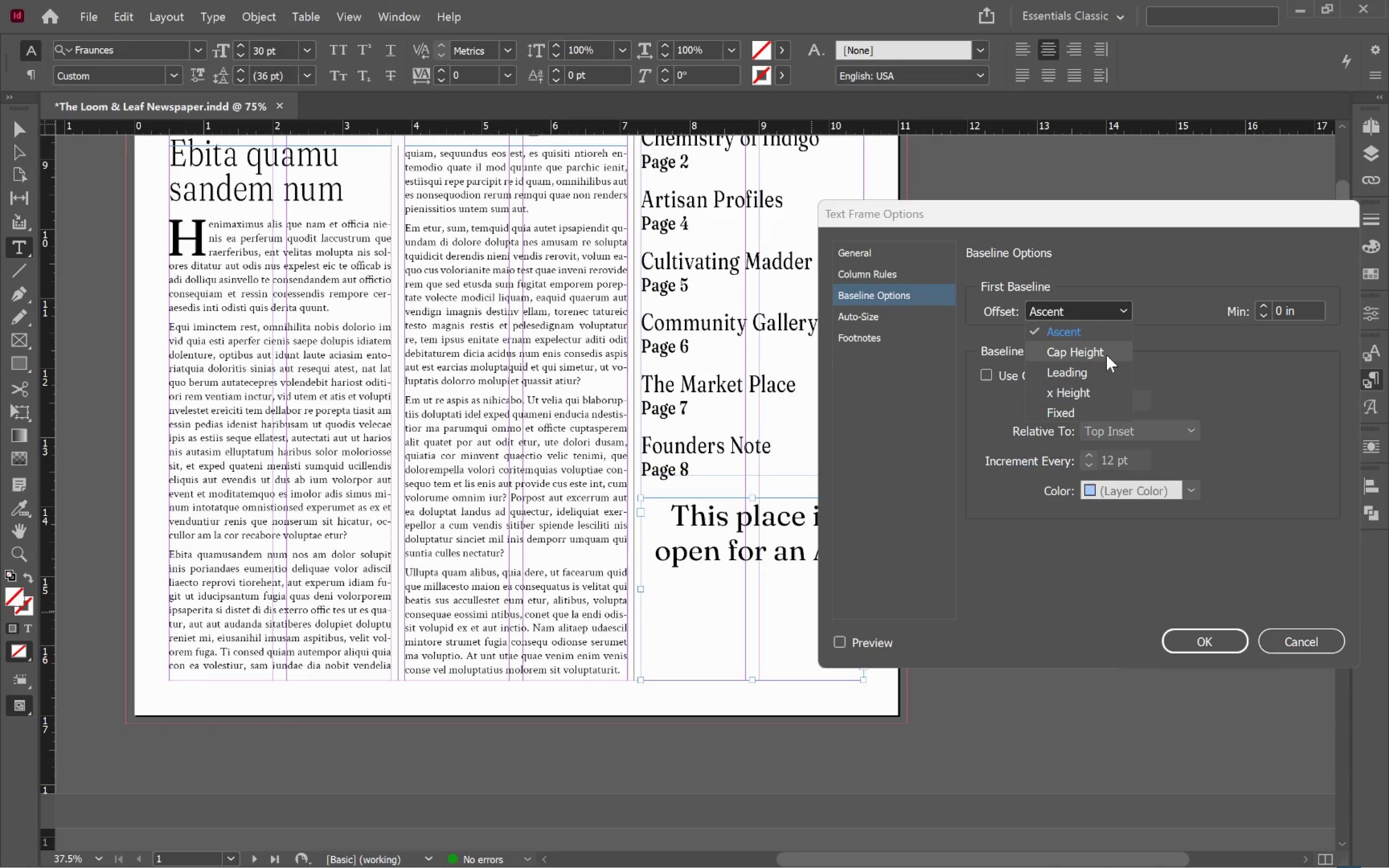 
left_click([1106, 355])
 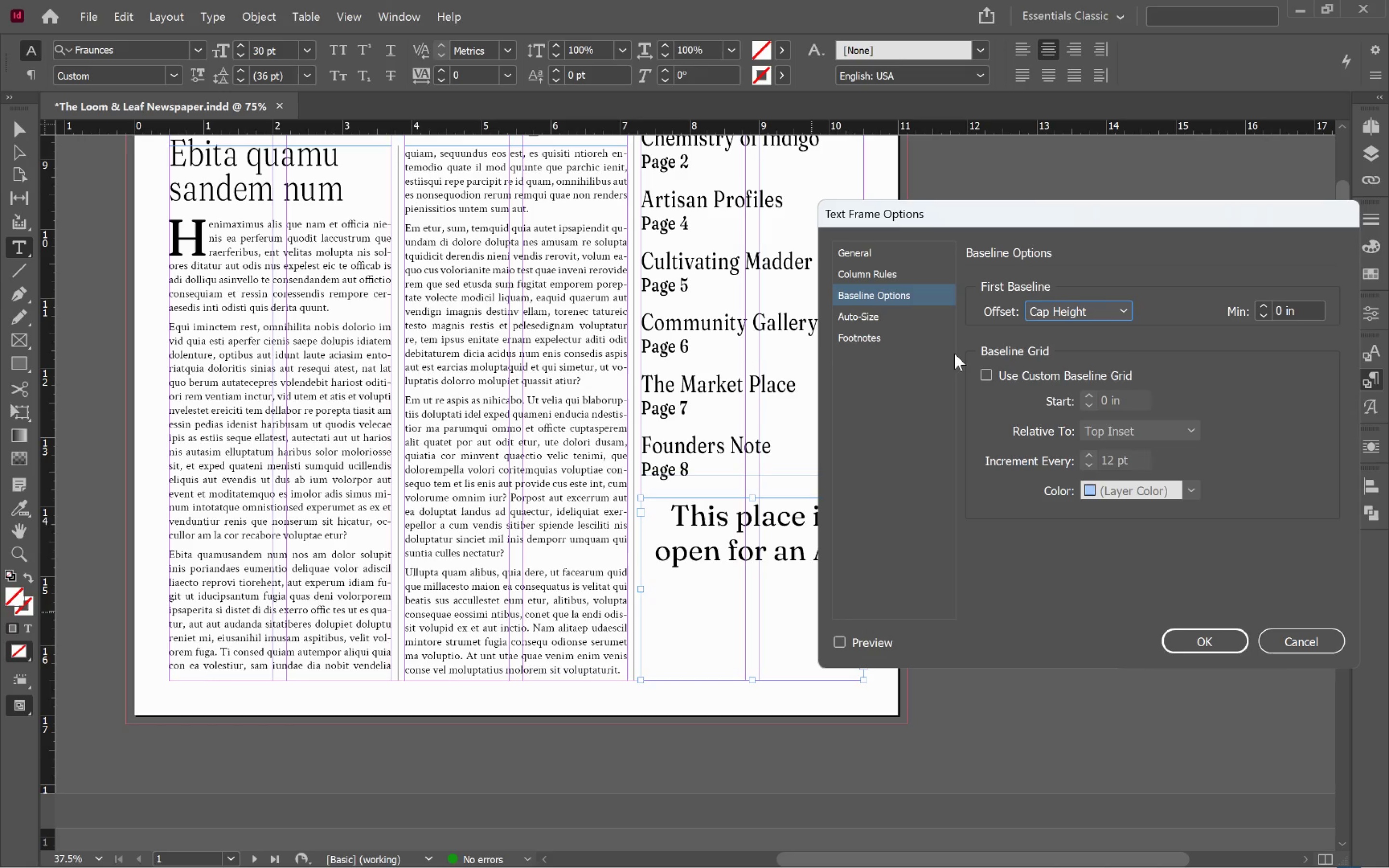 
left_click([875, 249])
 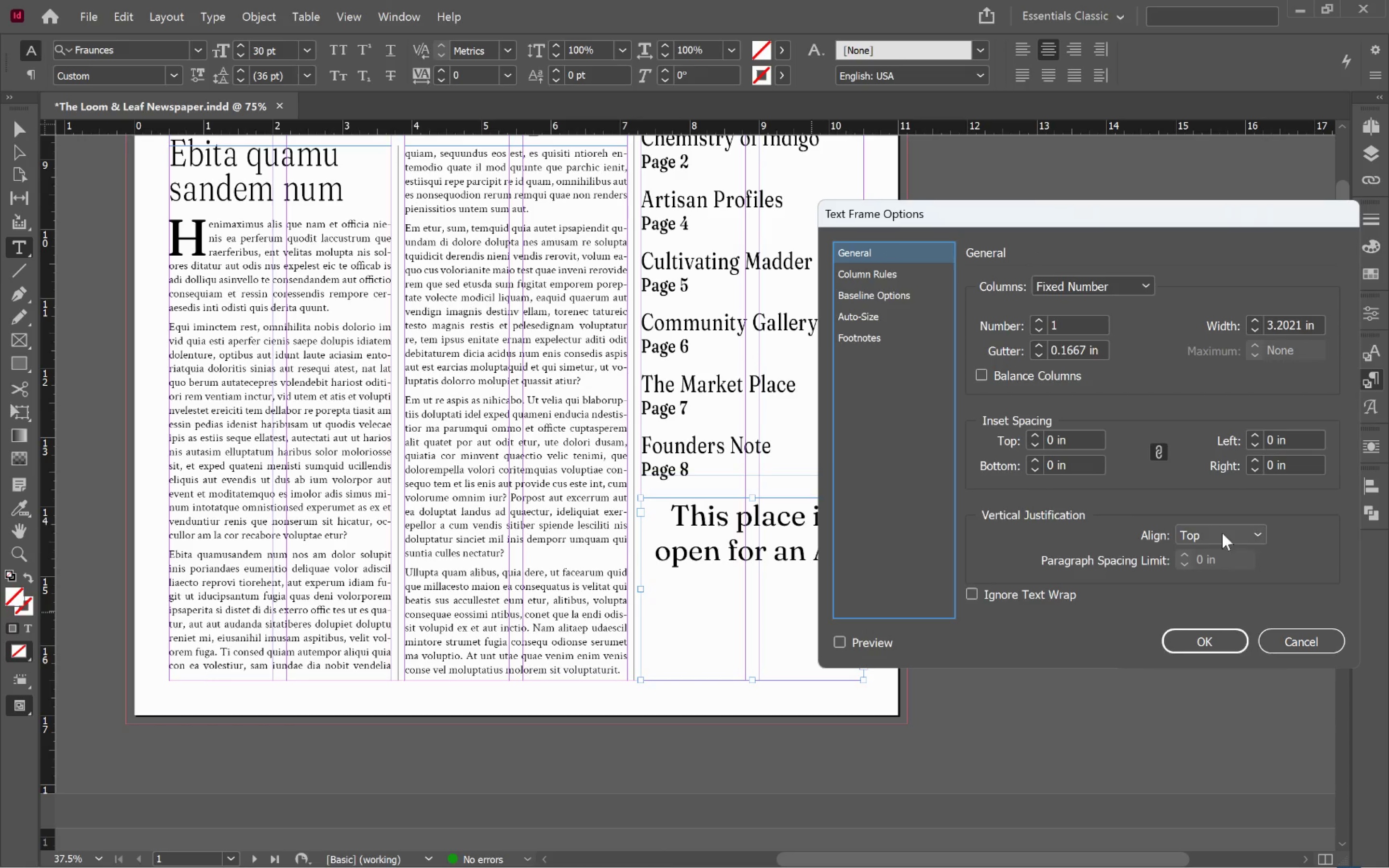 
left_click([1230, 535])
 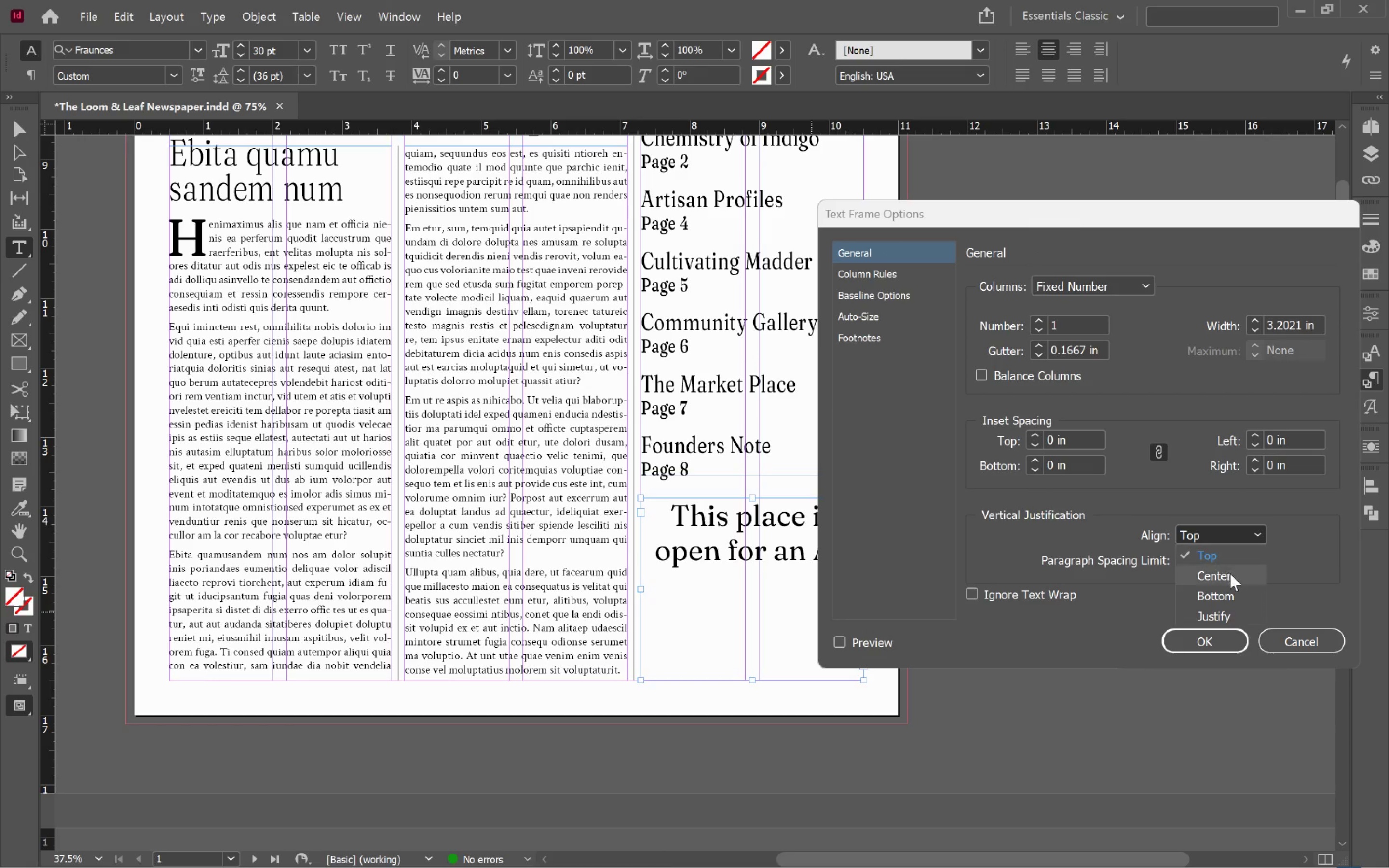 
left_click([1232, 577])
 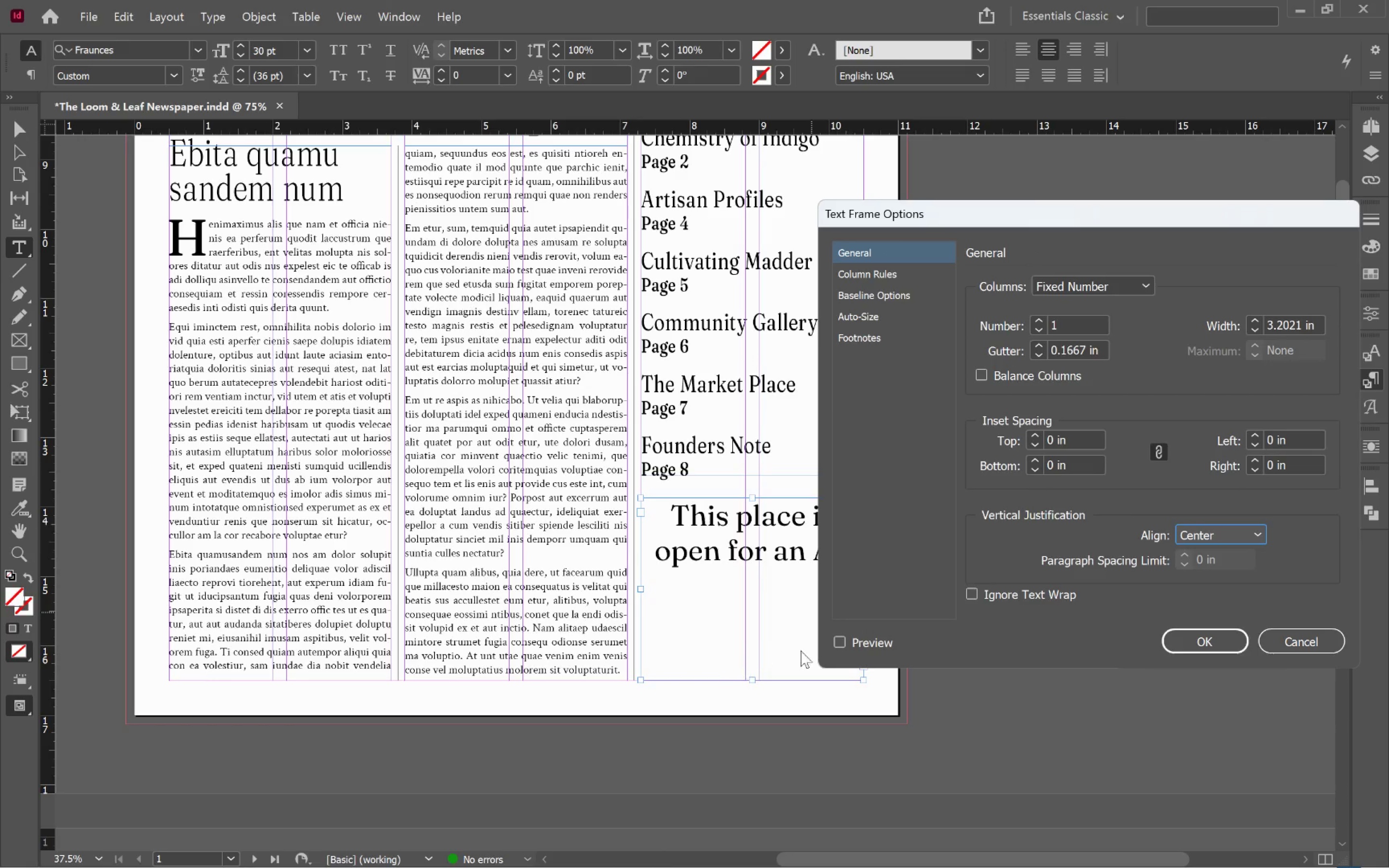 
left_click([851, 646])
 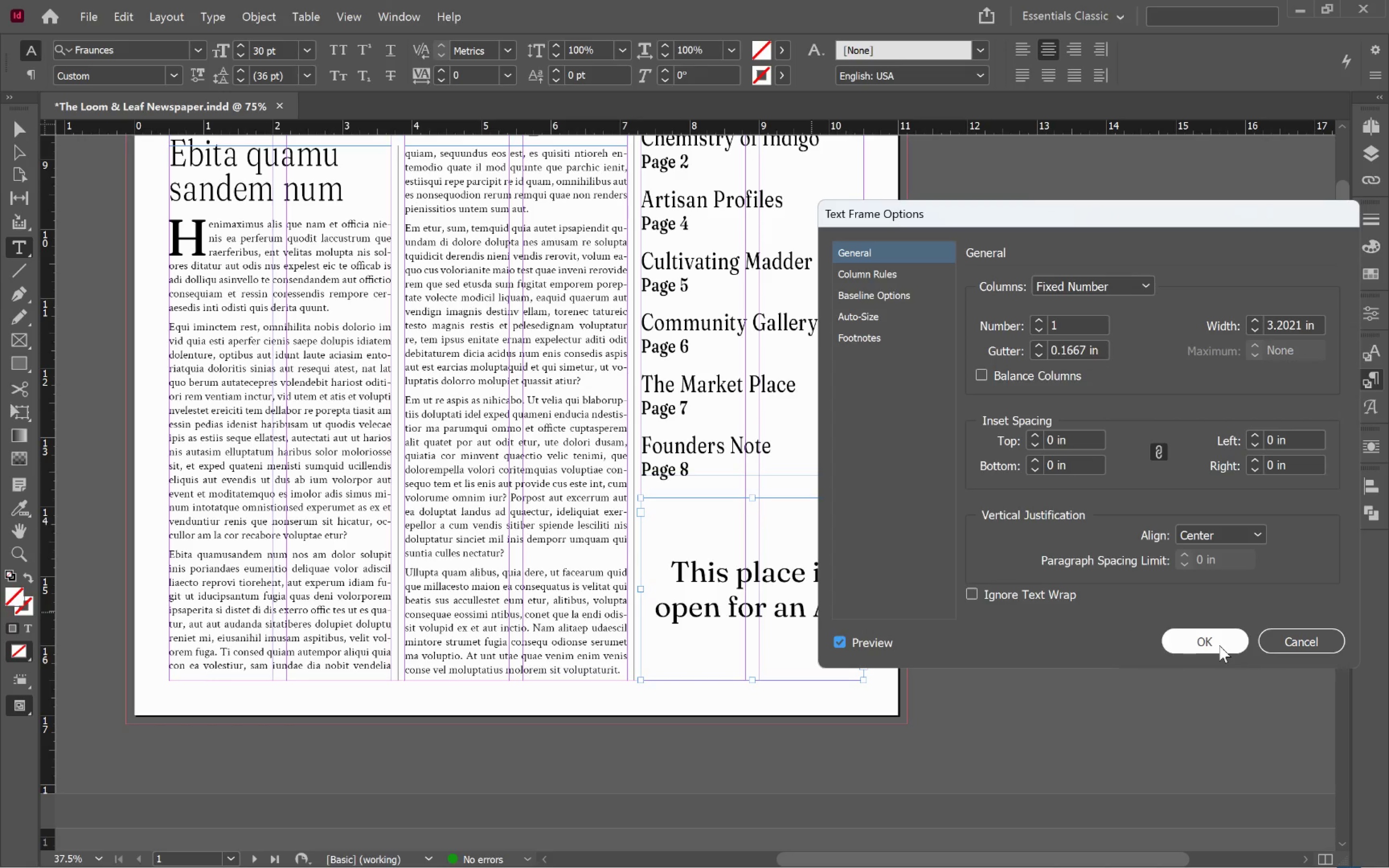 
wait(7.23)
 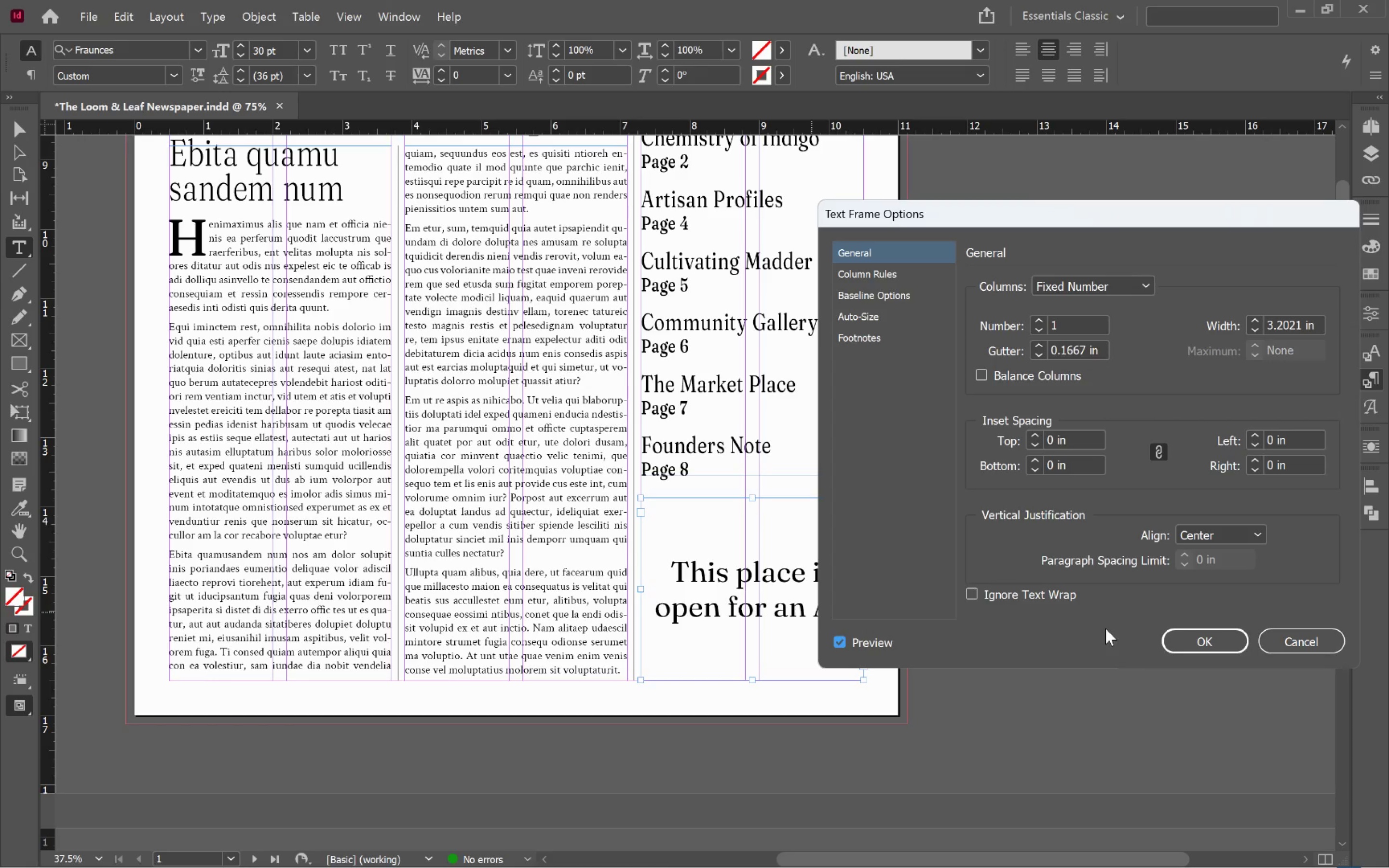 
left_click([1219, 645])
 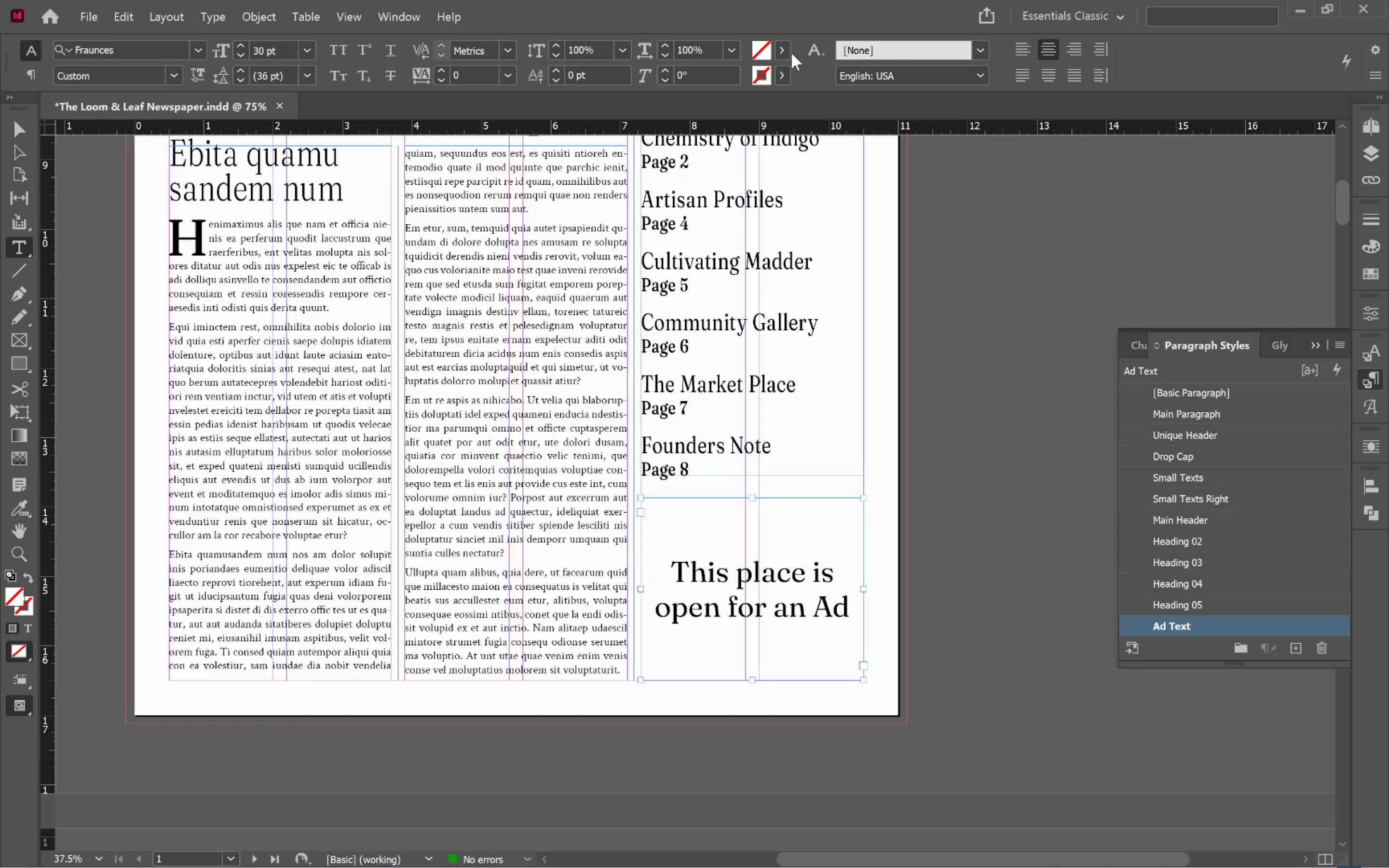 
left_click([783, 52])
 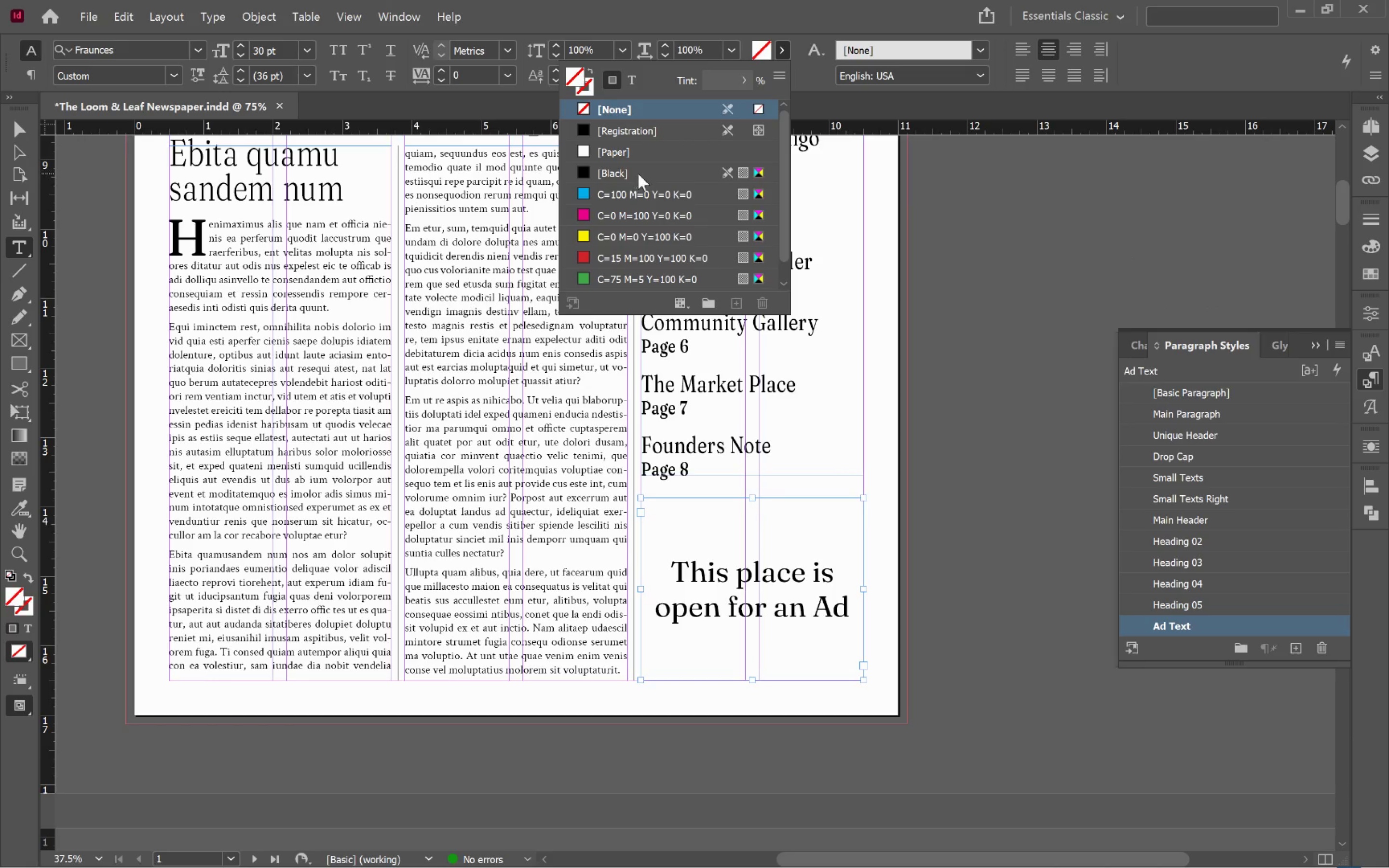 
left_click([641, 171])
 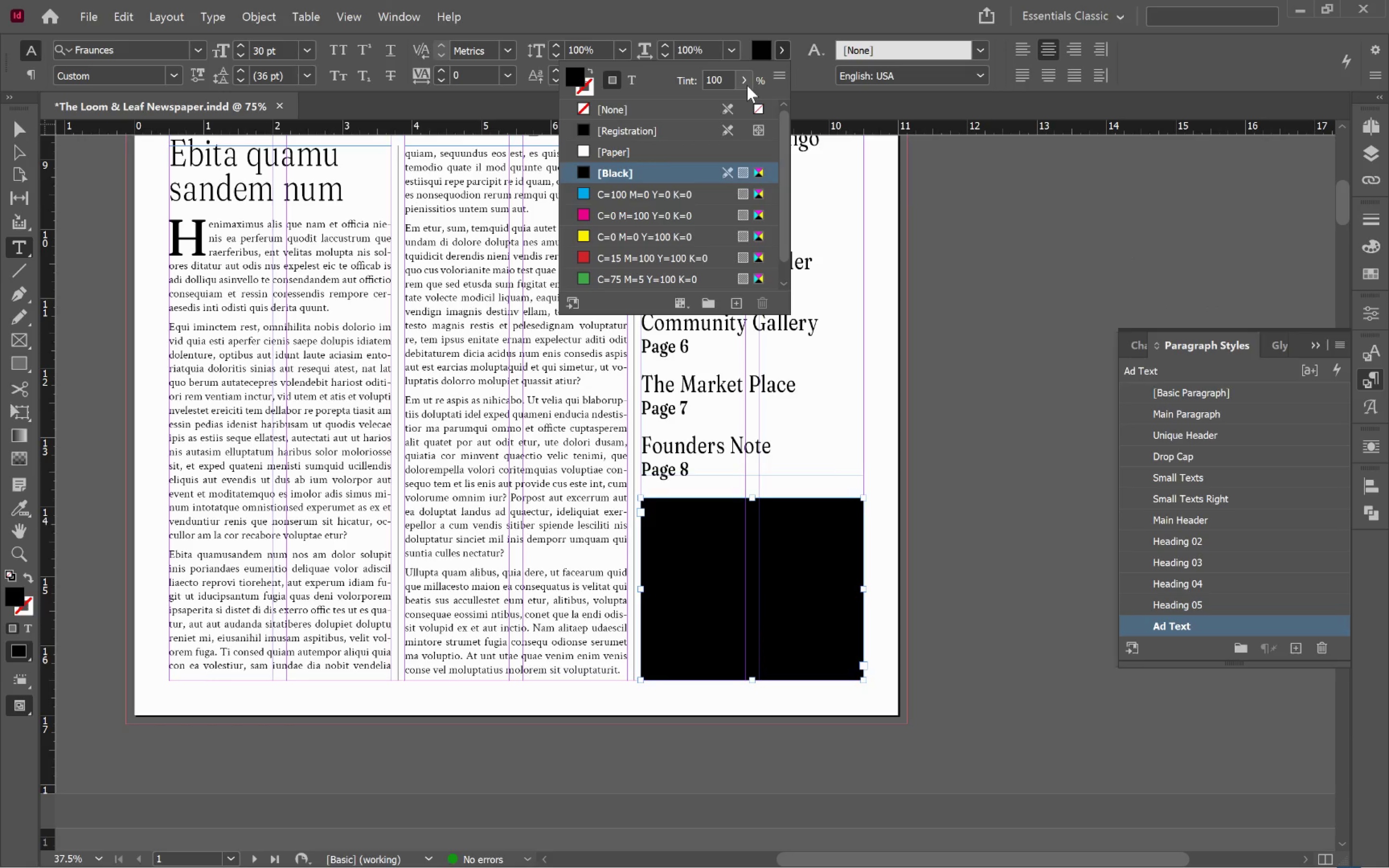 
left_click([745, 81])
 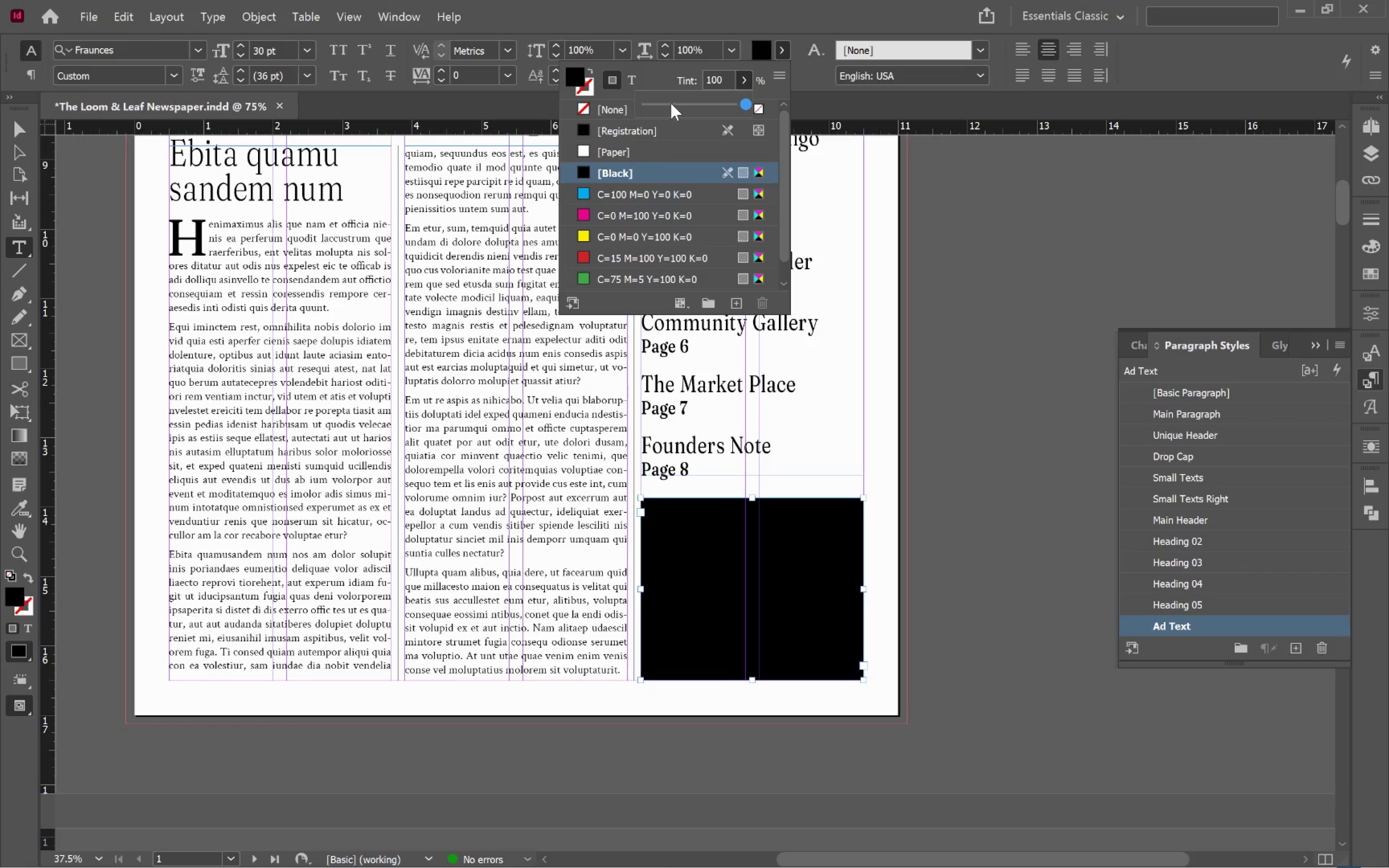 
left_click_drag(start_coordinate=[669, 103], to_coordinate=[673, 103])
 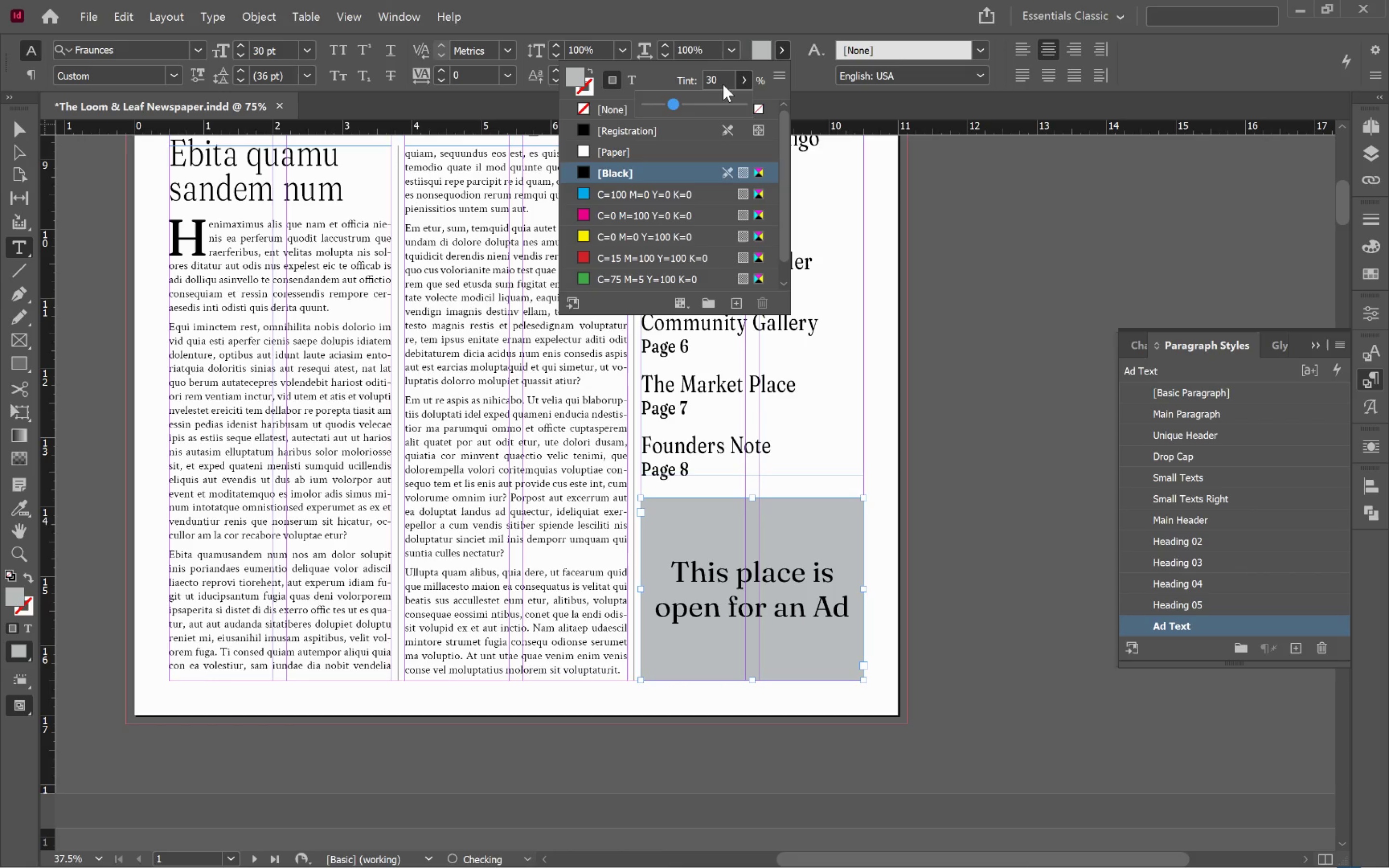 
left_click_drag(start_coordinate=[723, 84], to_coordinate=[697, 82])
 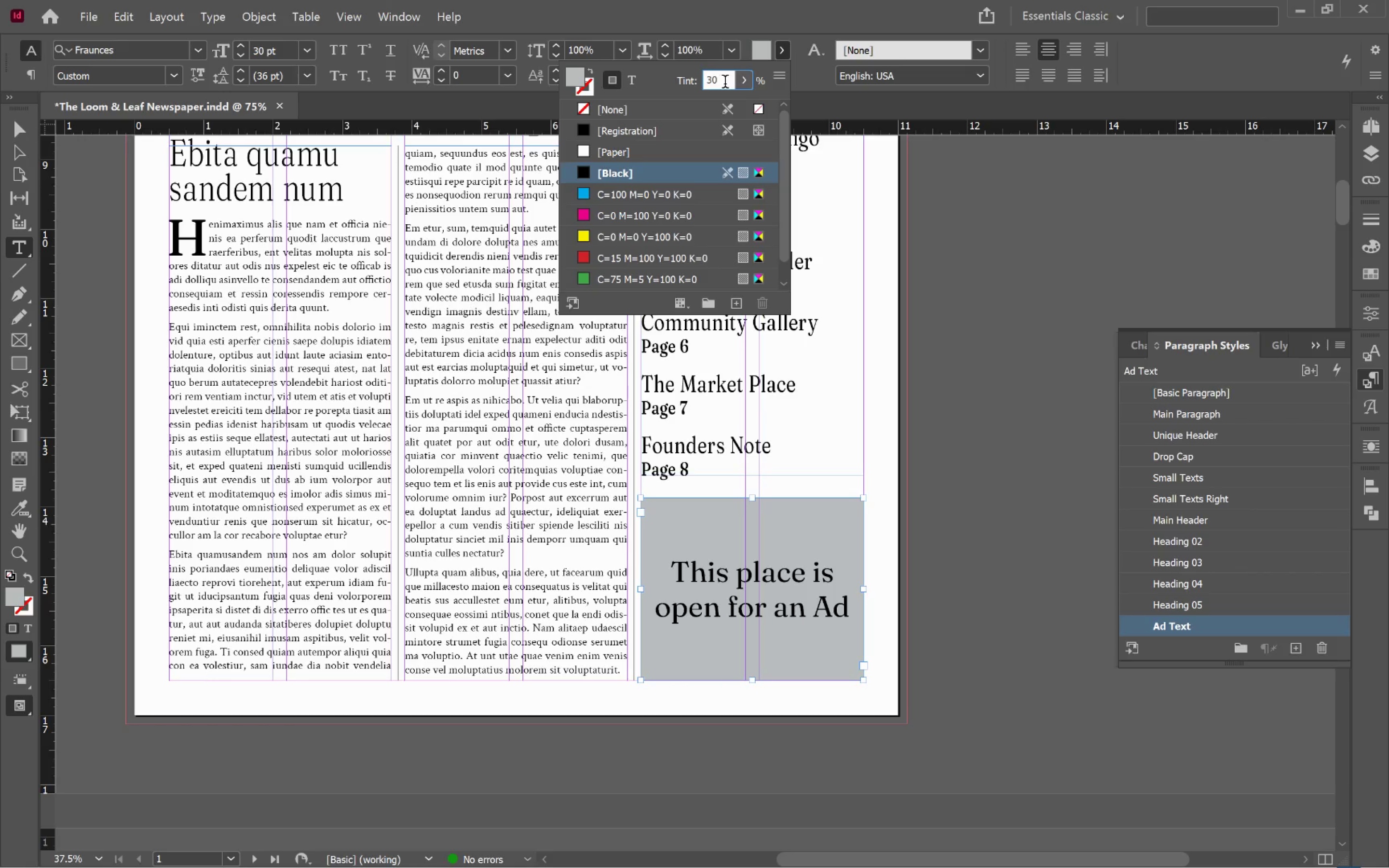 
left_click_drag(start_coordinate=[725, 83], to_coordinate=[702, 81])
 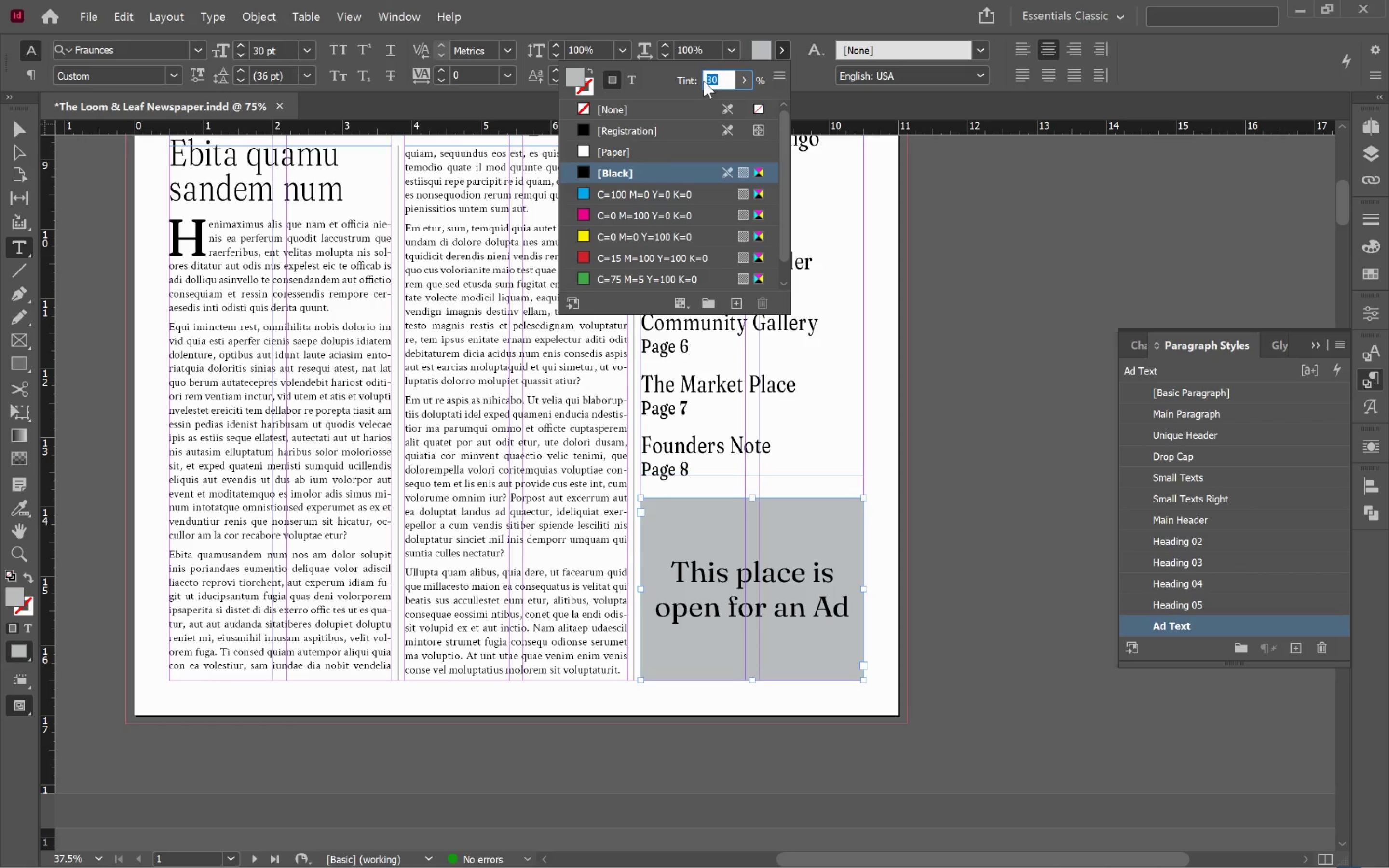 
type(20)
 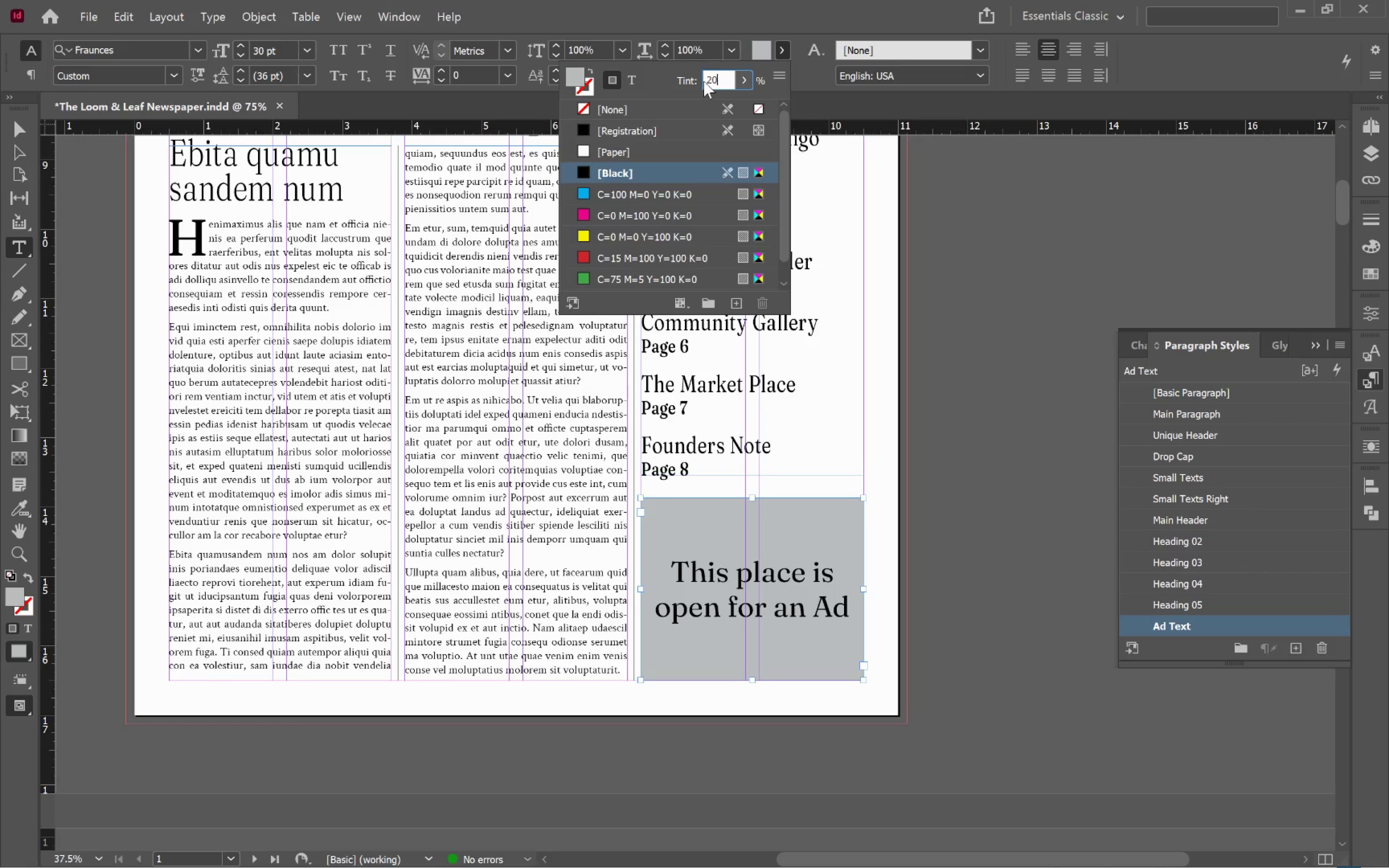 
key(Enter)
 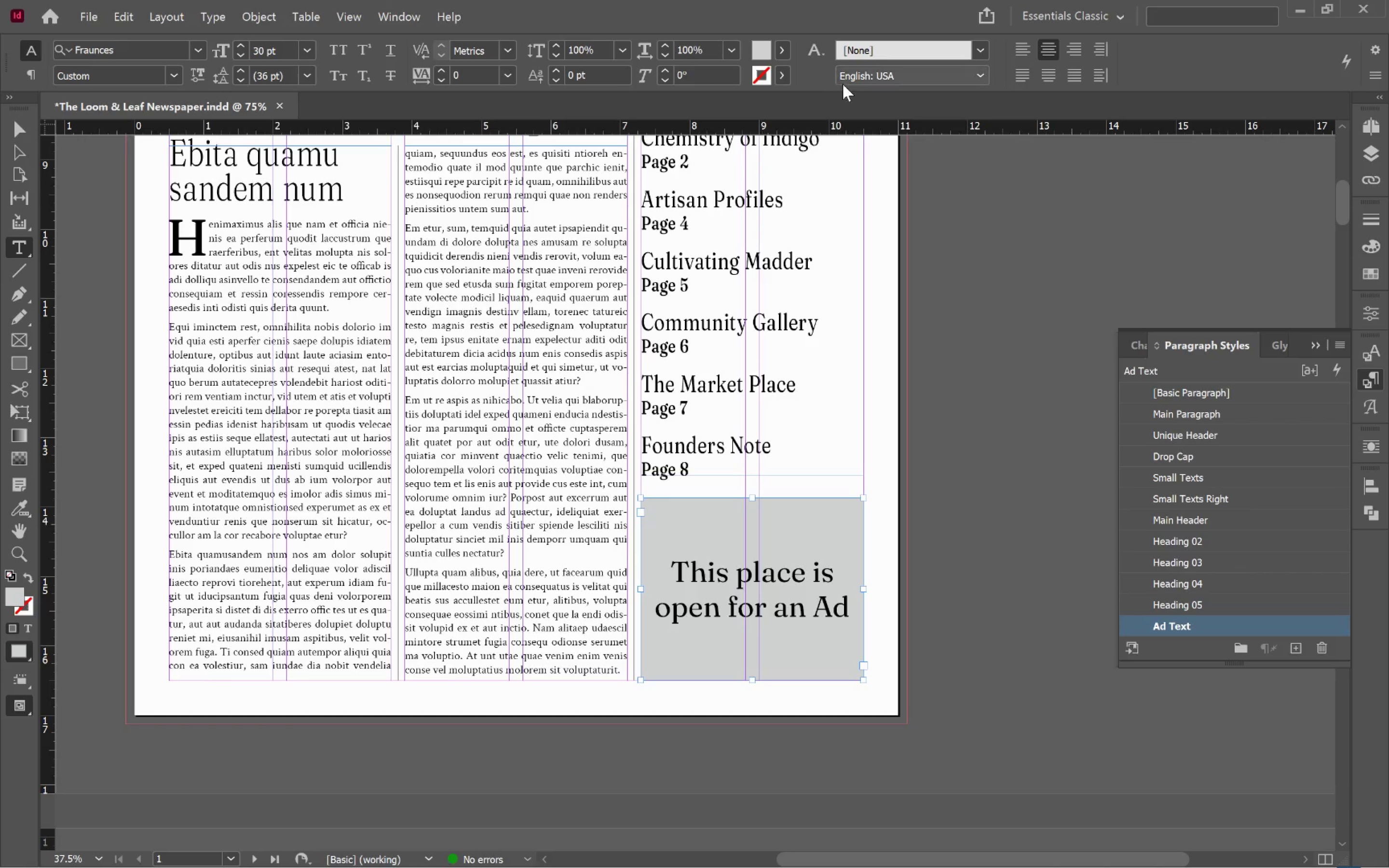 
left_click([784, 77])
 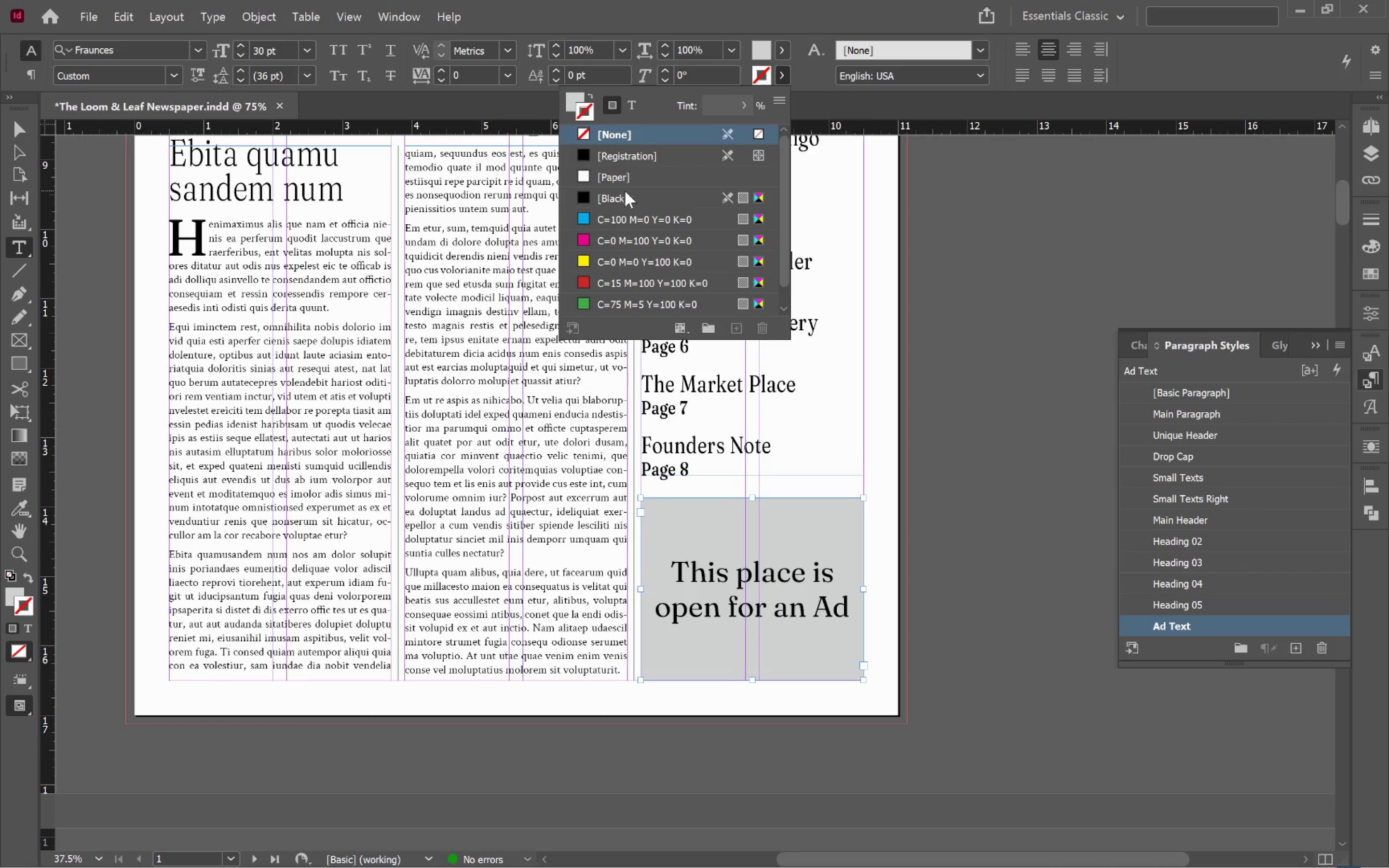 
left_click([628, 198])
 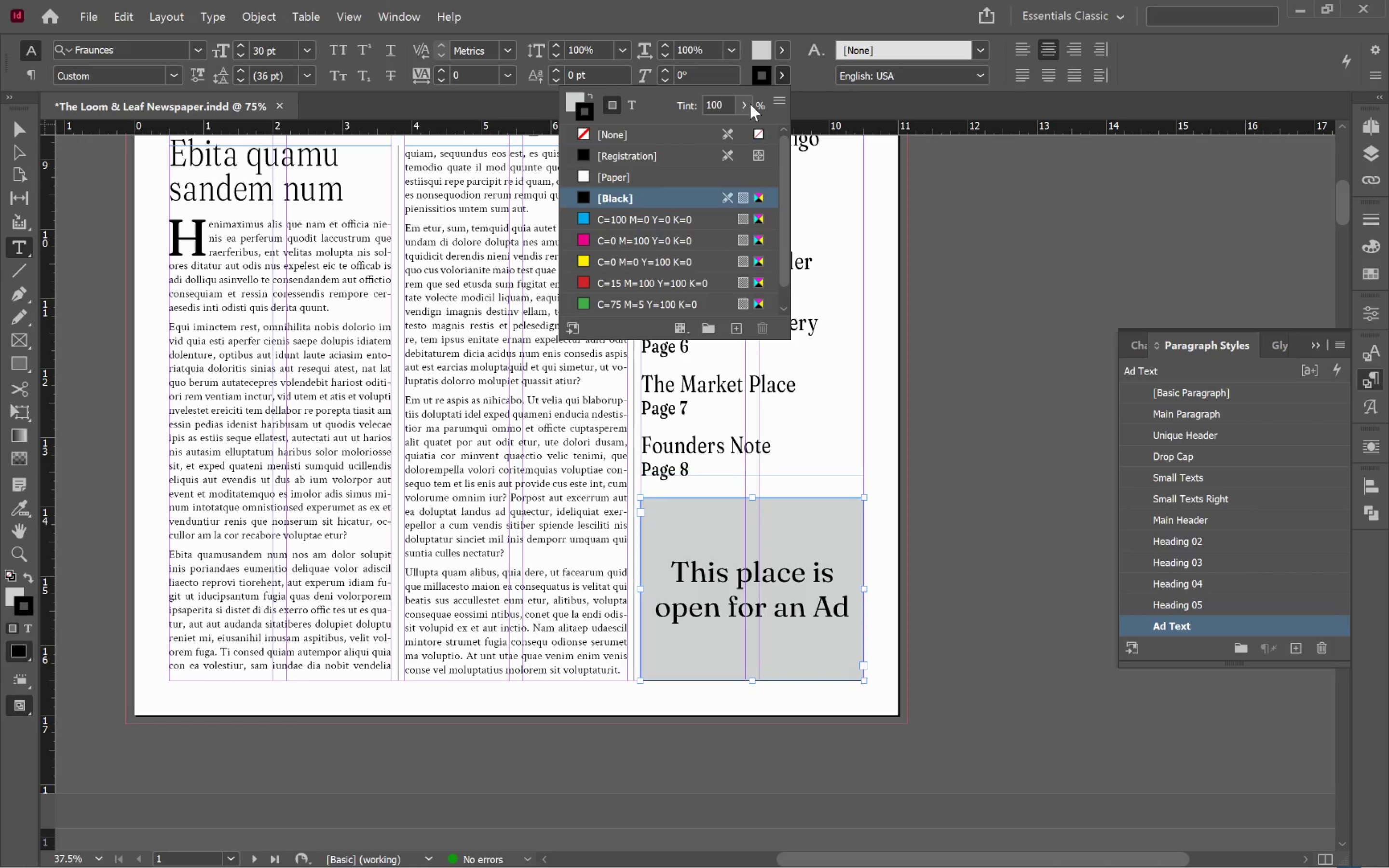 
wait(5.39)
 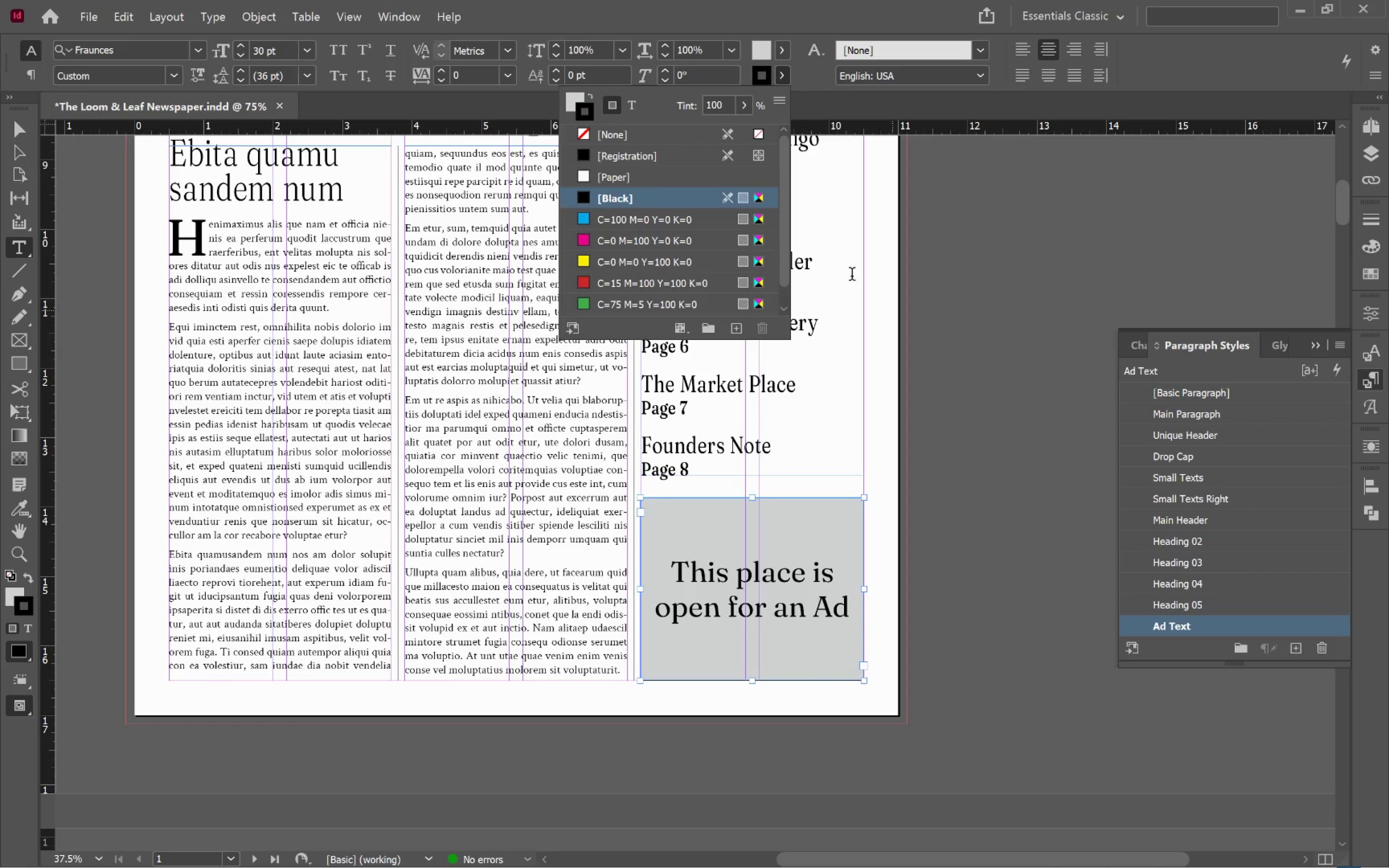 
left_click([814, 79])
 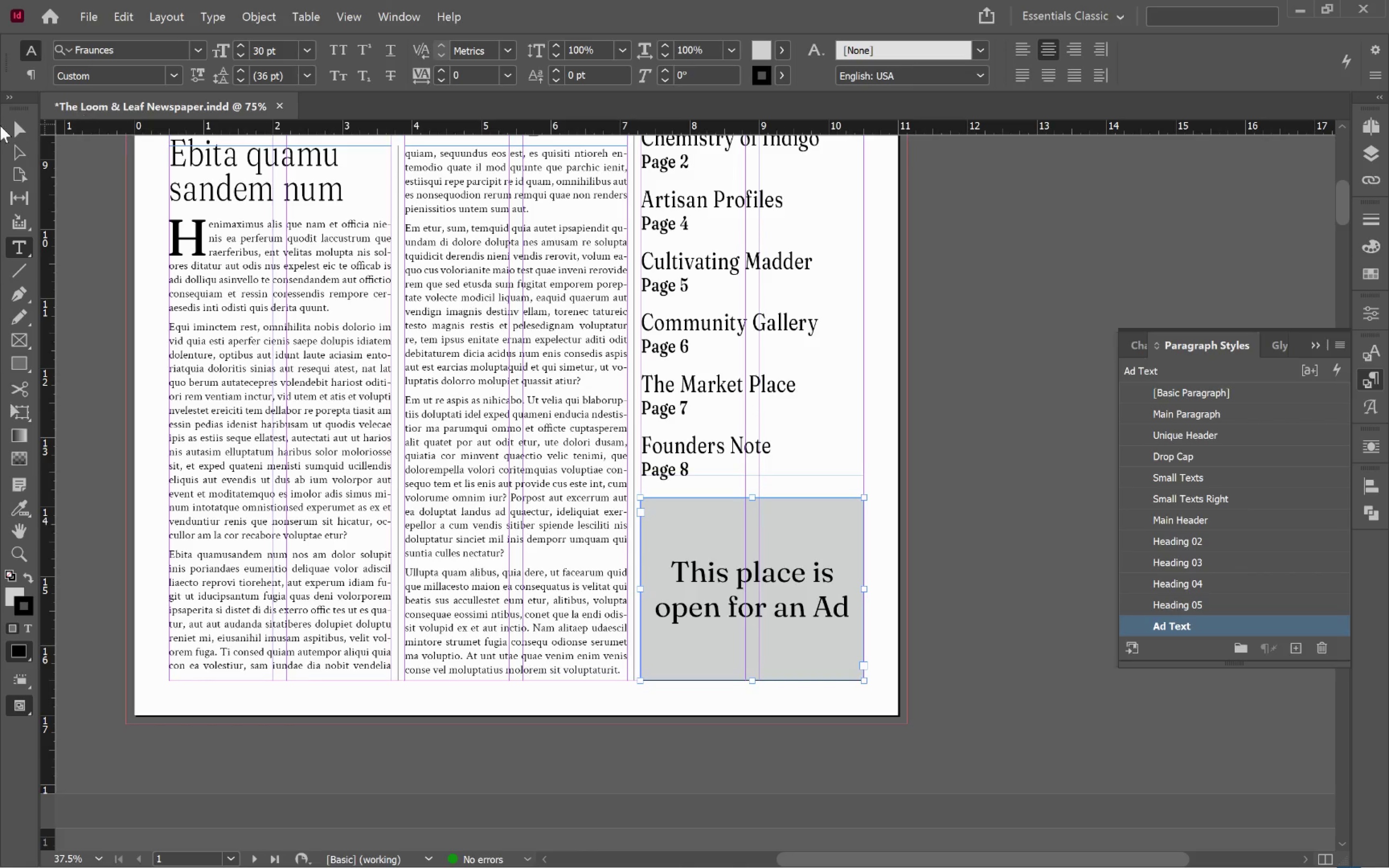 
left_click([23, 124])
 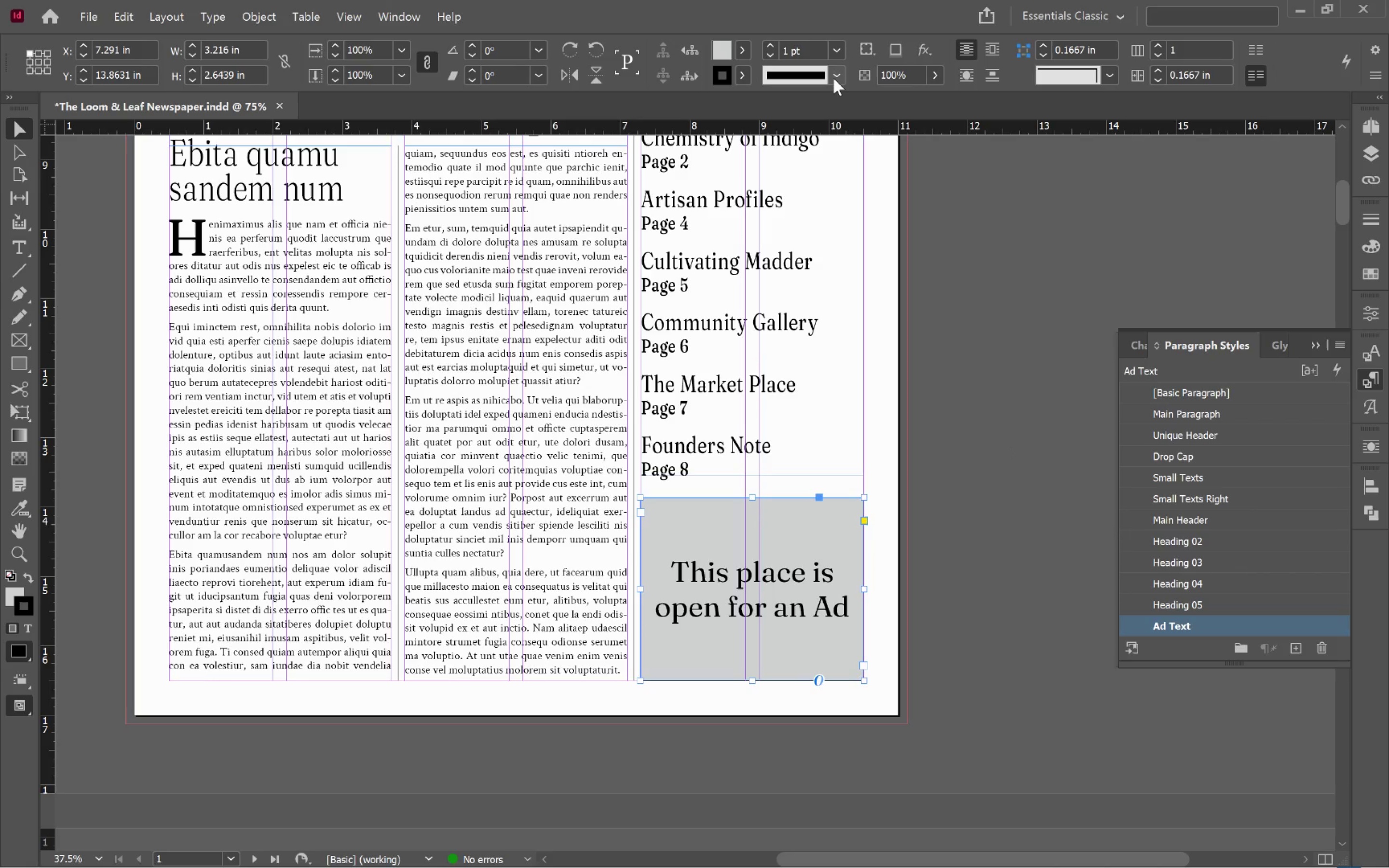 
left_click([834, 78])
 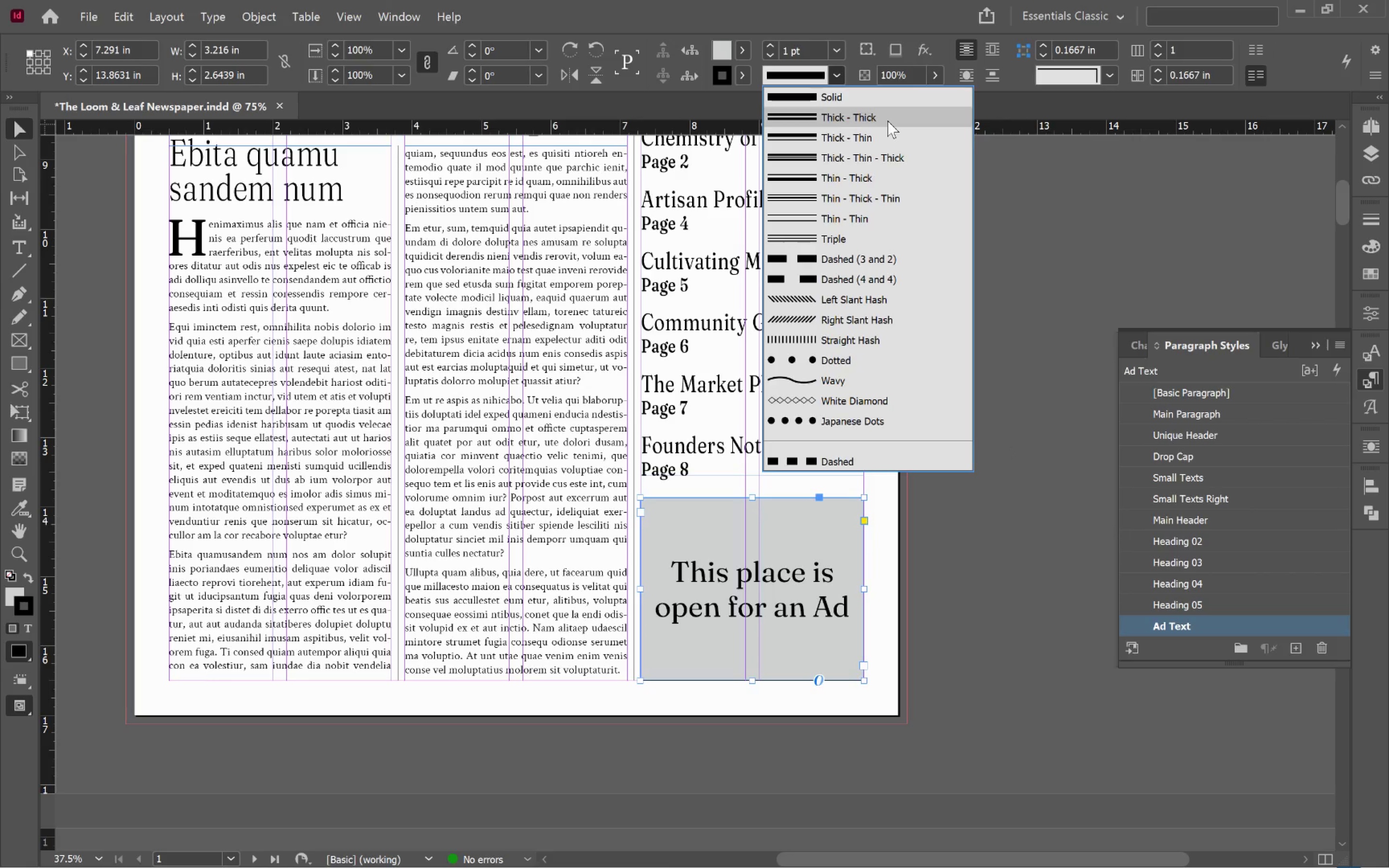 
left_click([839, 236])
 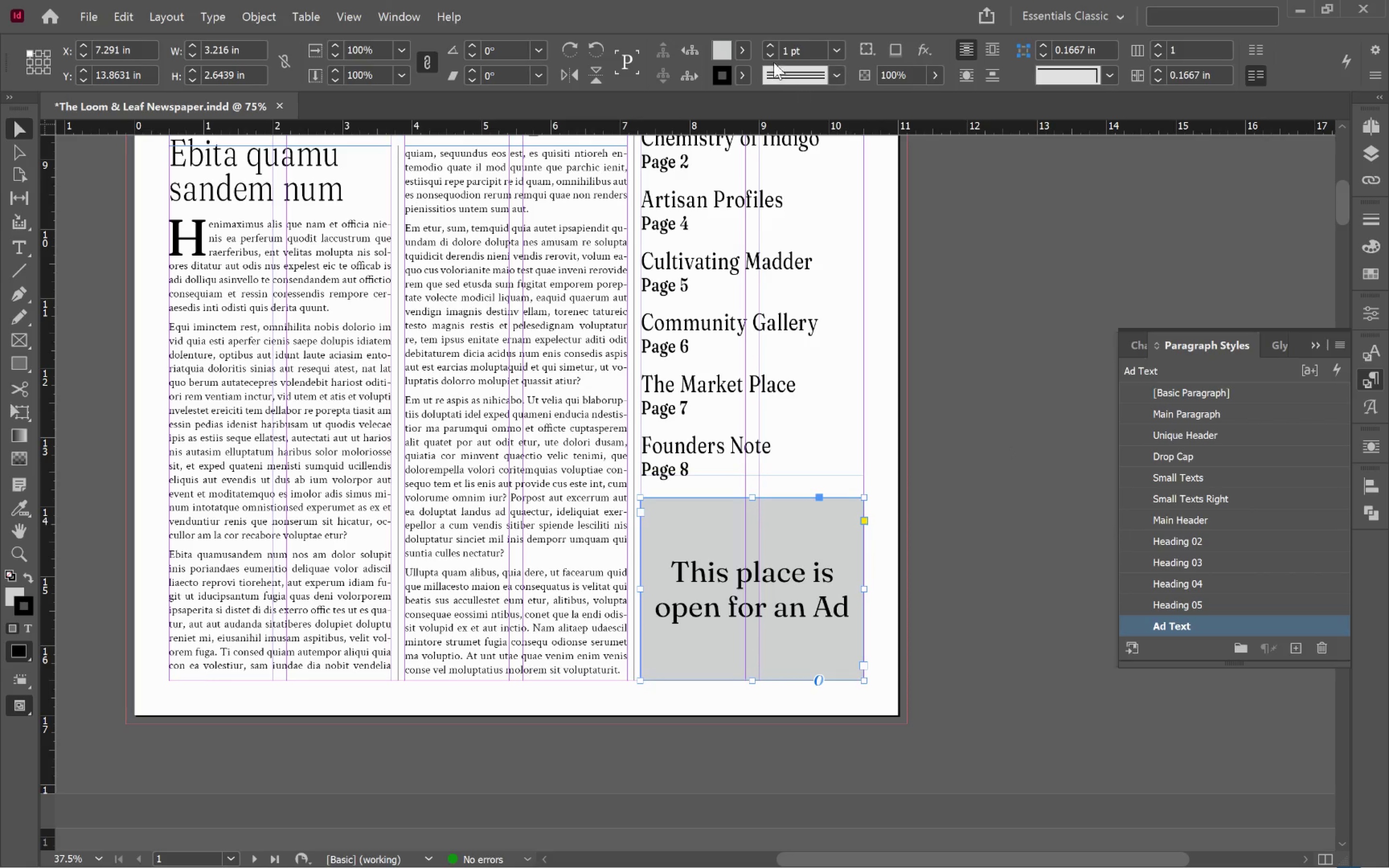 
left_click([768, 46])
 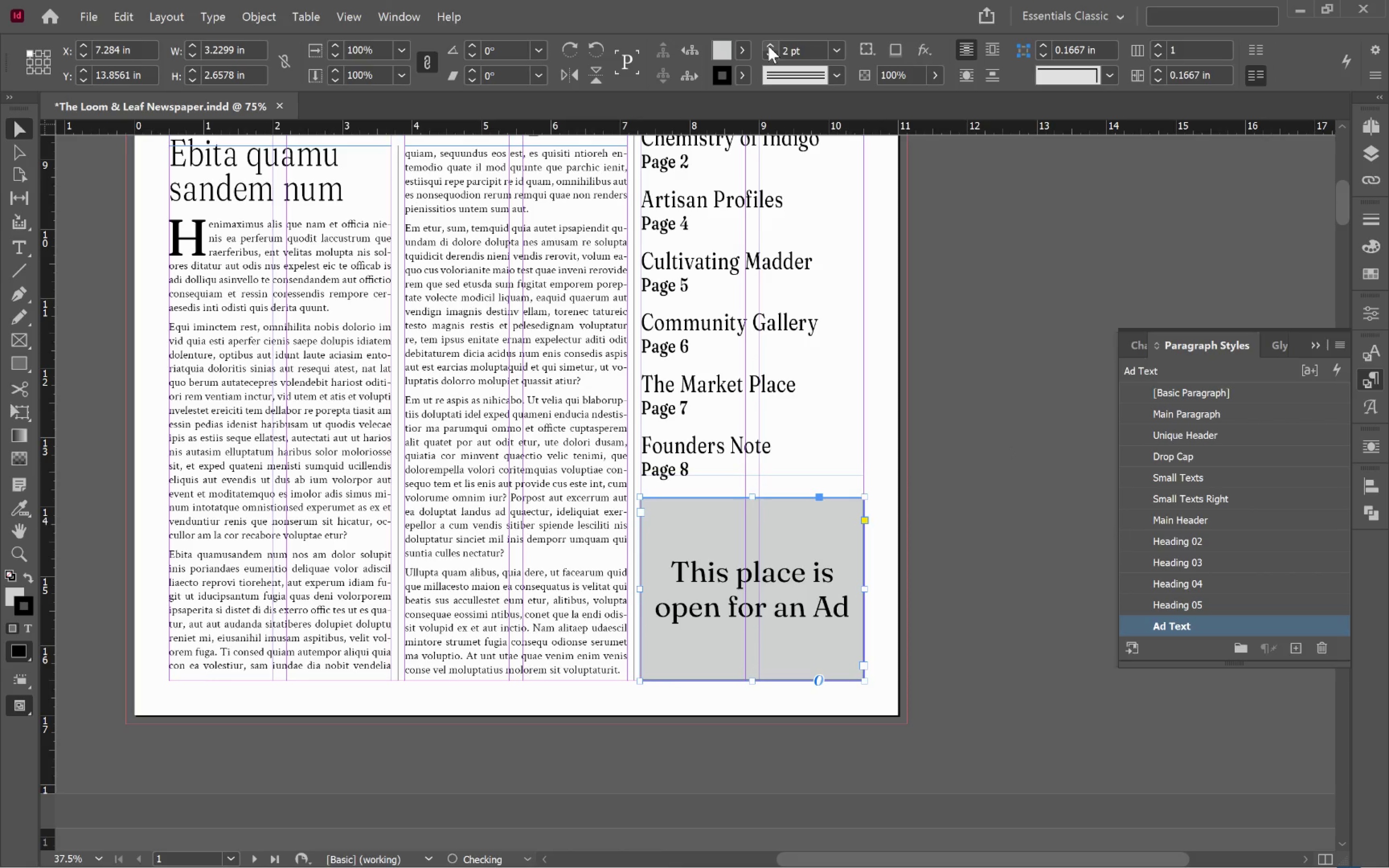 
left_click([768, 46])
 